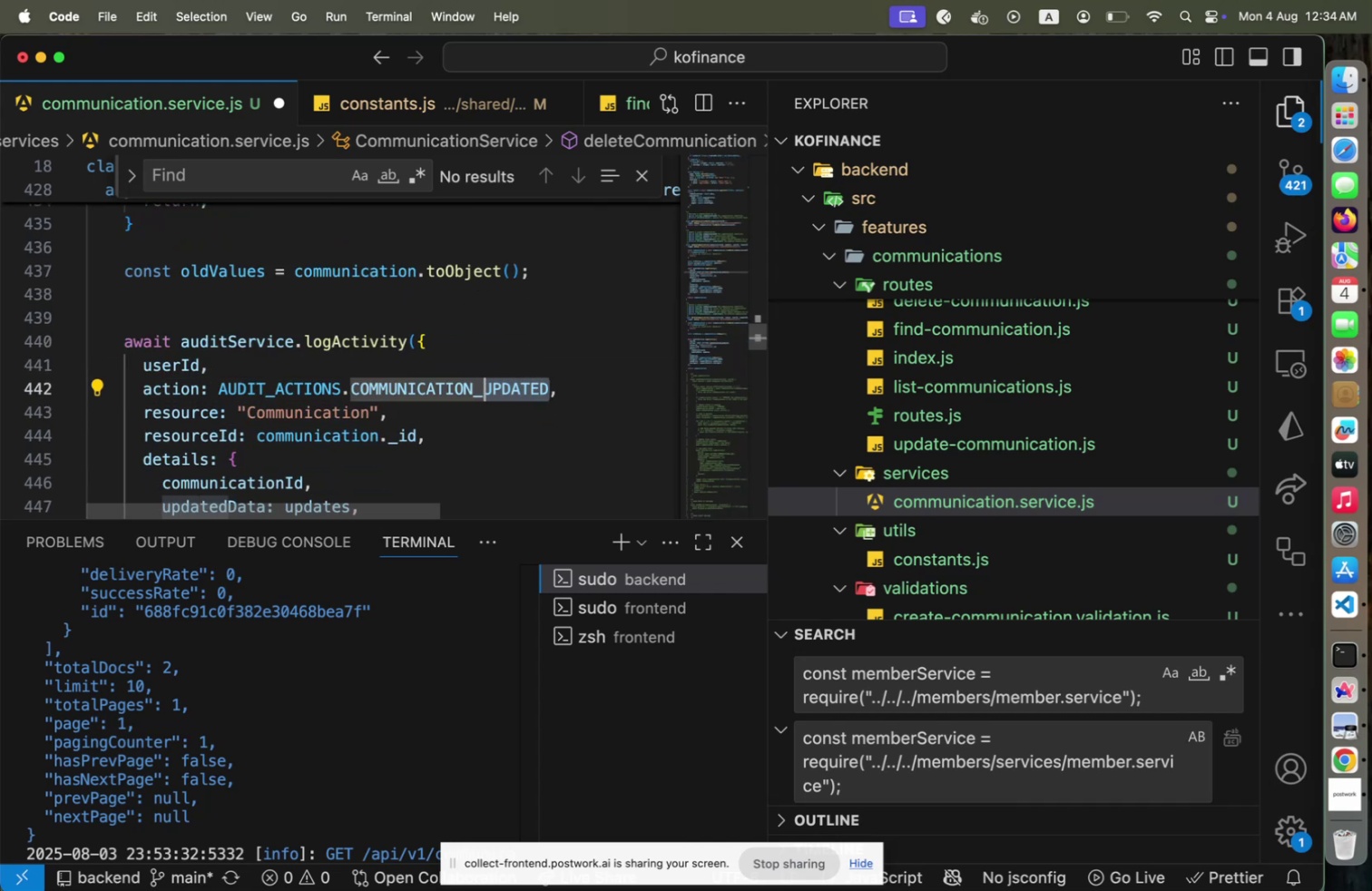 
type(DELT)
key(Backspace)
type(ETEd)
key(Backspace)
type(D)
 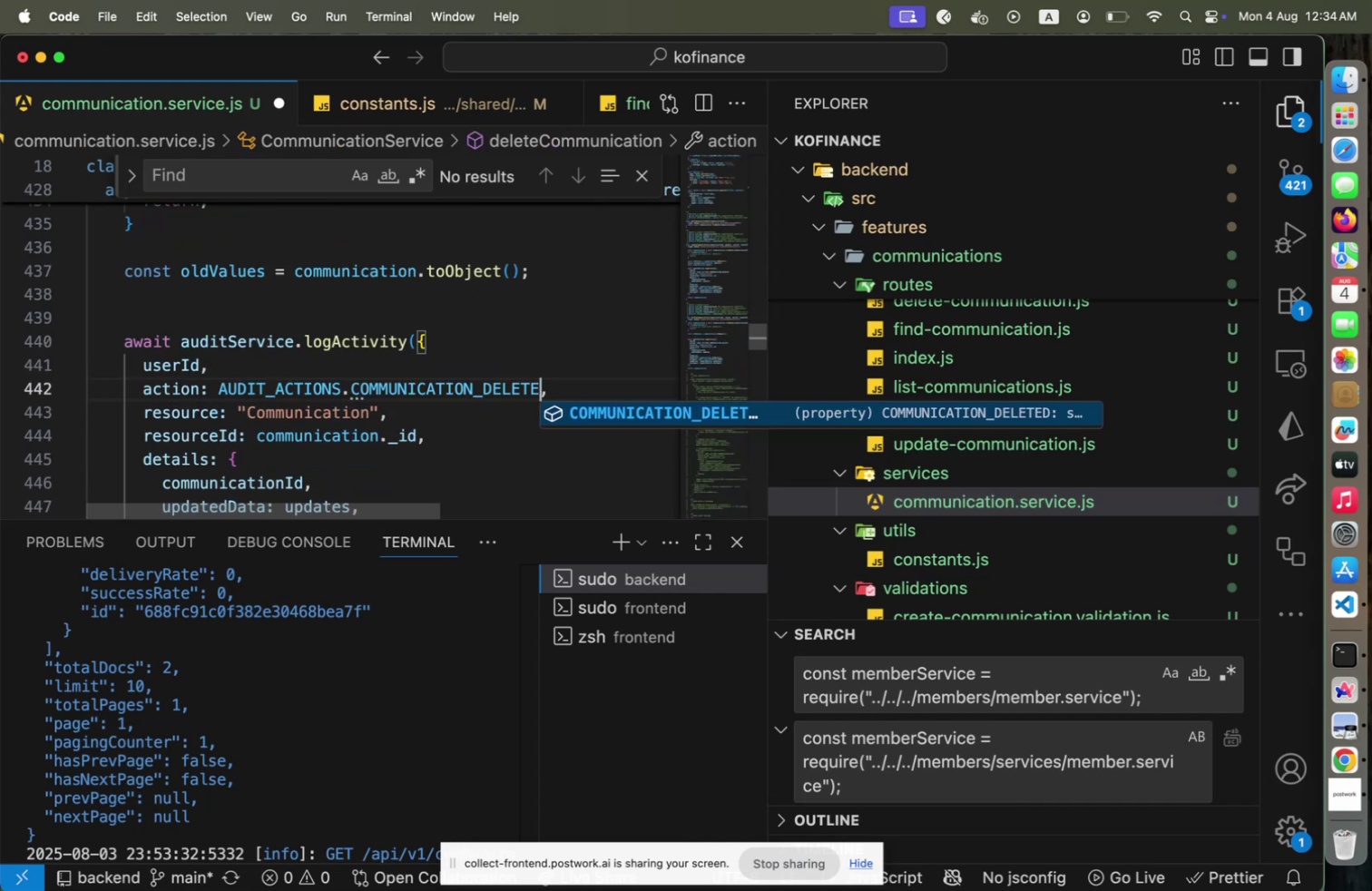 
key(ArrowRight)
 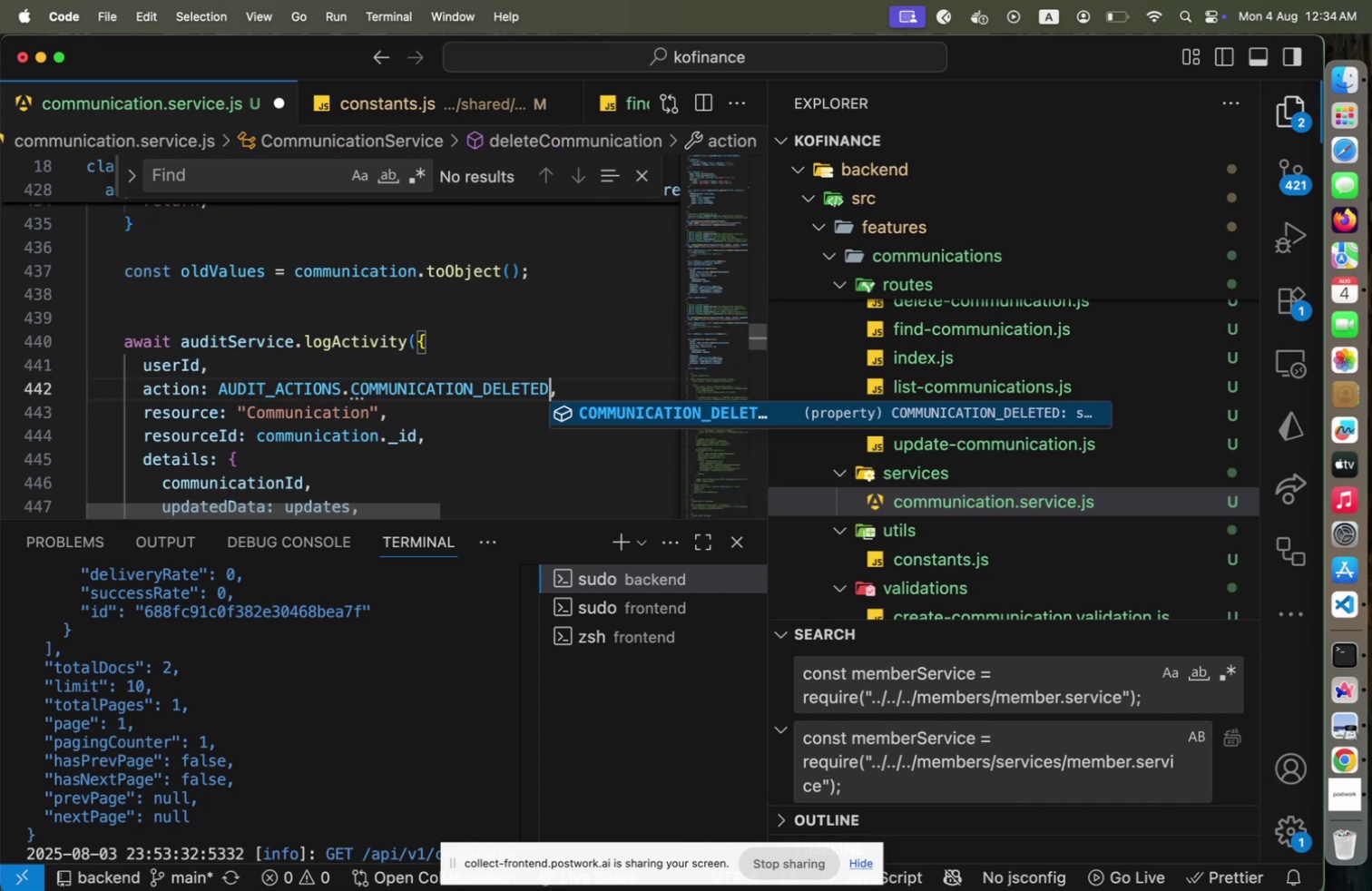 
hold_key(key=ArrowUp, duration=0.78)
 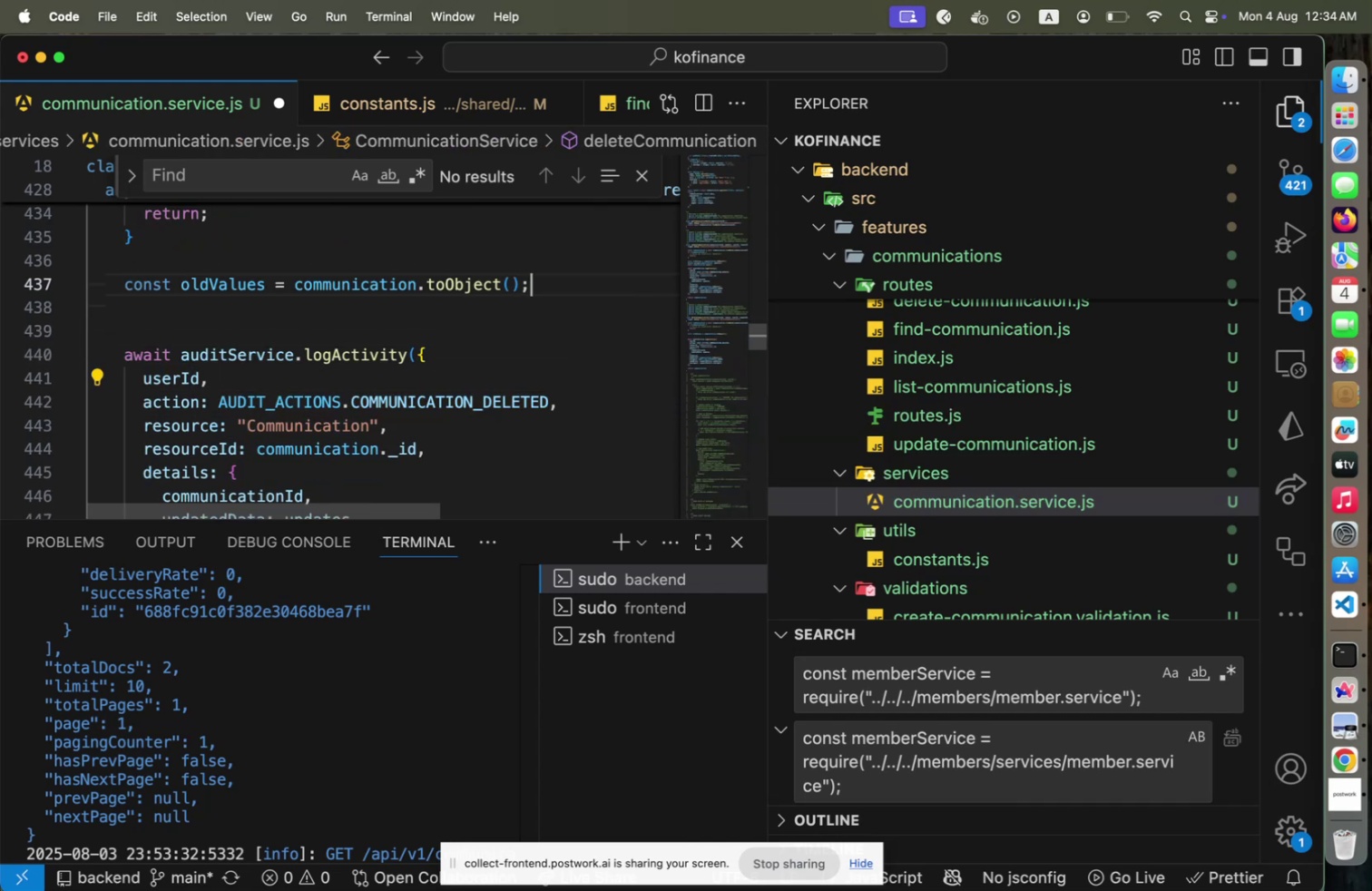 
hold_key(key=ArrowUp, duration=0.76)
 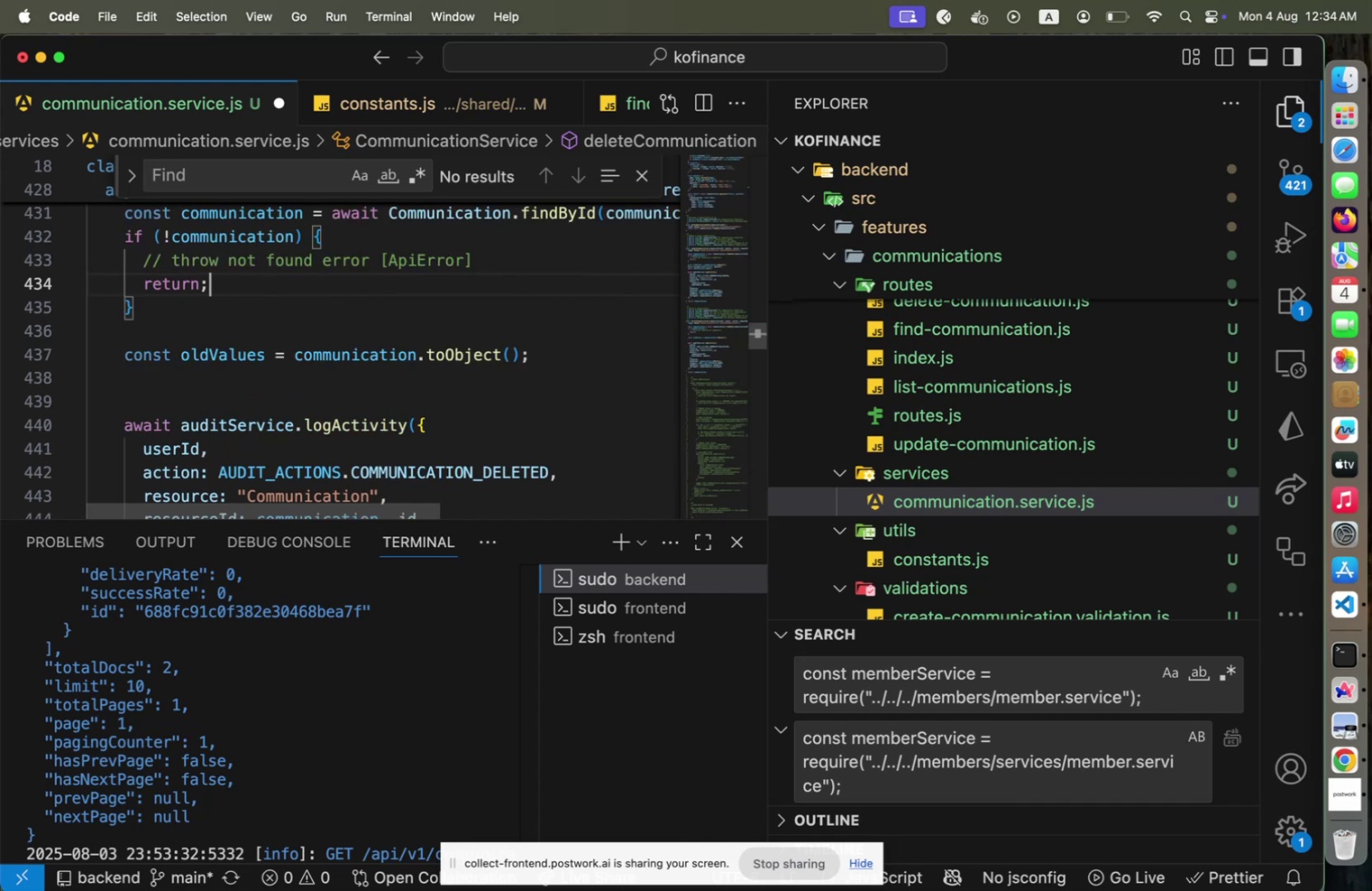 
hold_key(key=ArrowDown, duration=0.78)
 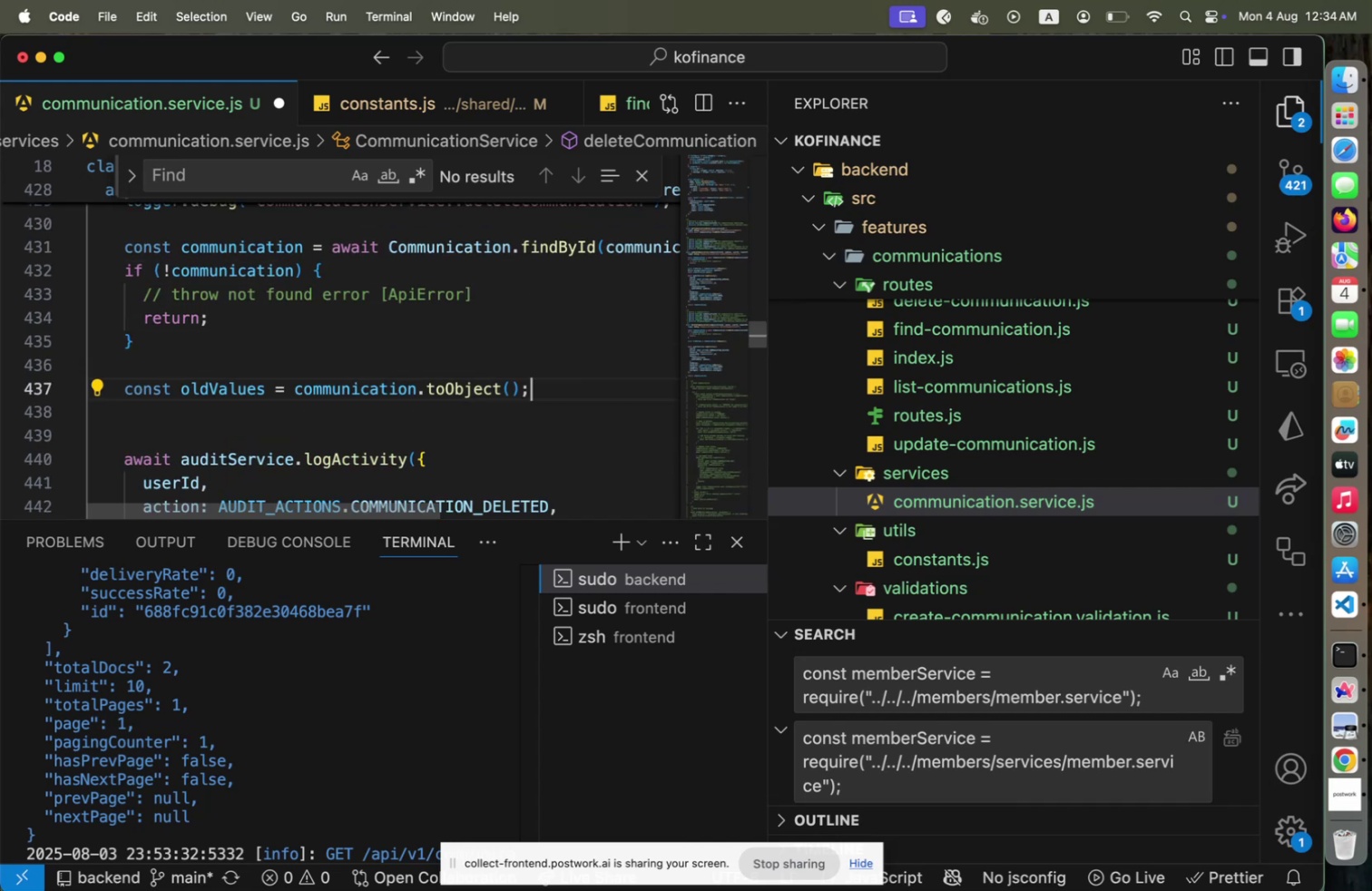 
key(ArrowDown)
 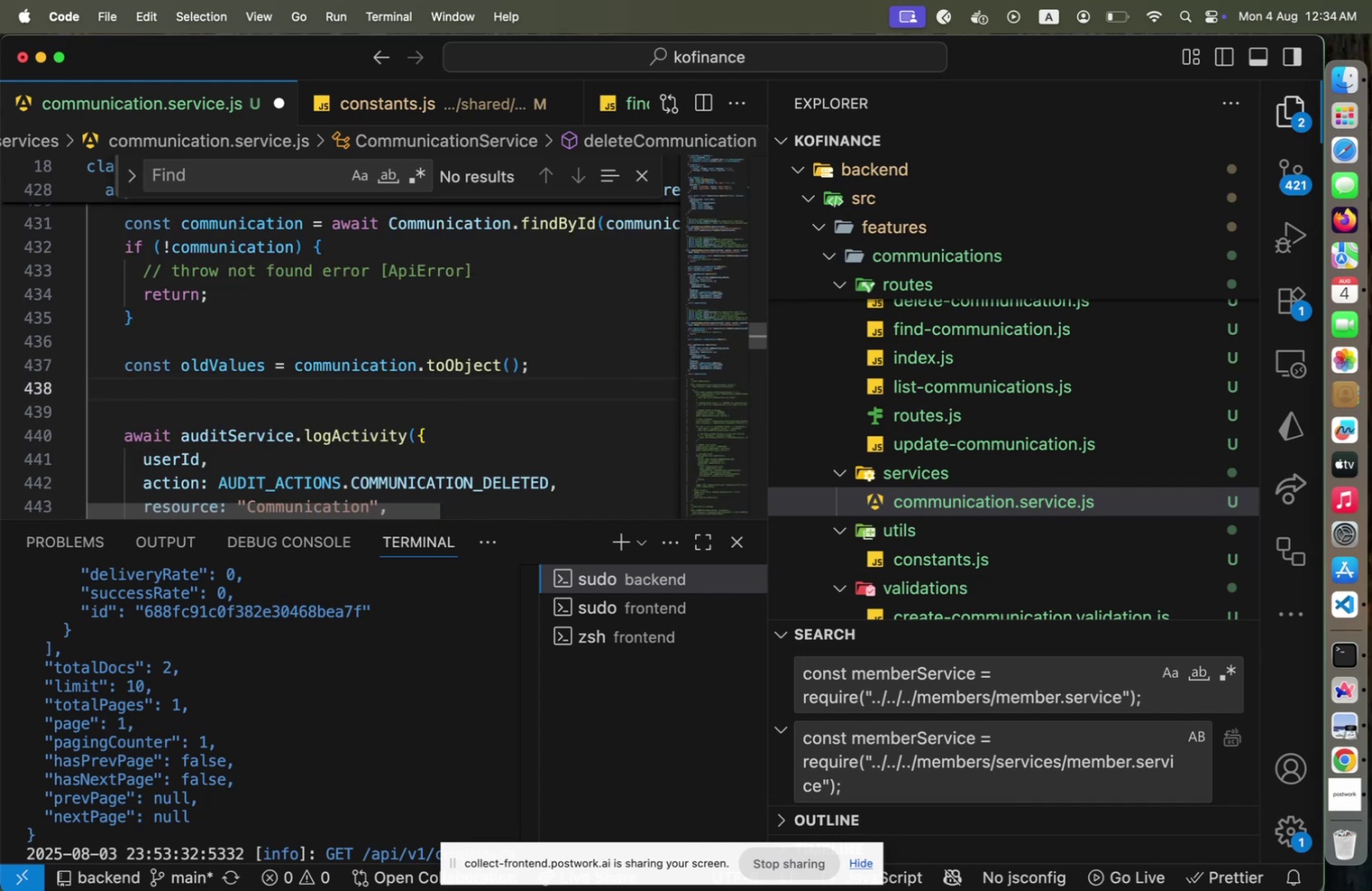 
key(ArrowUp)
 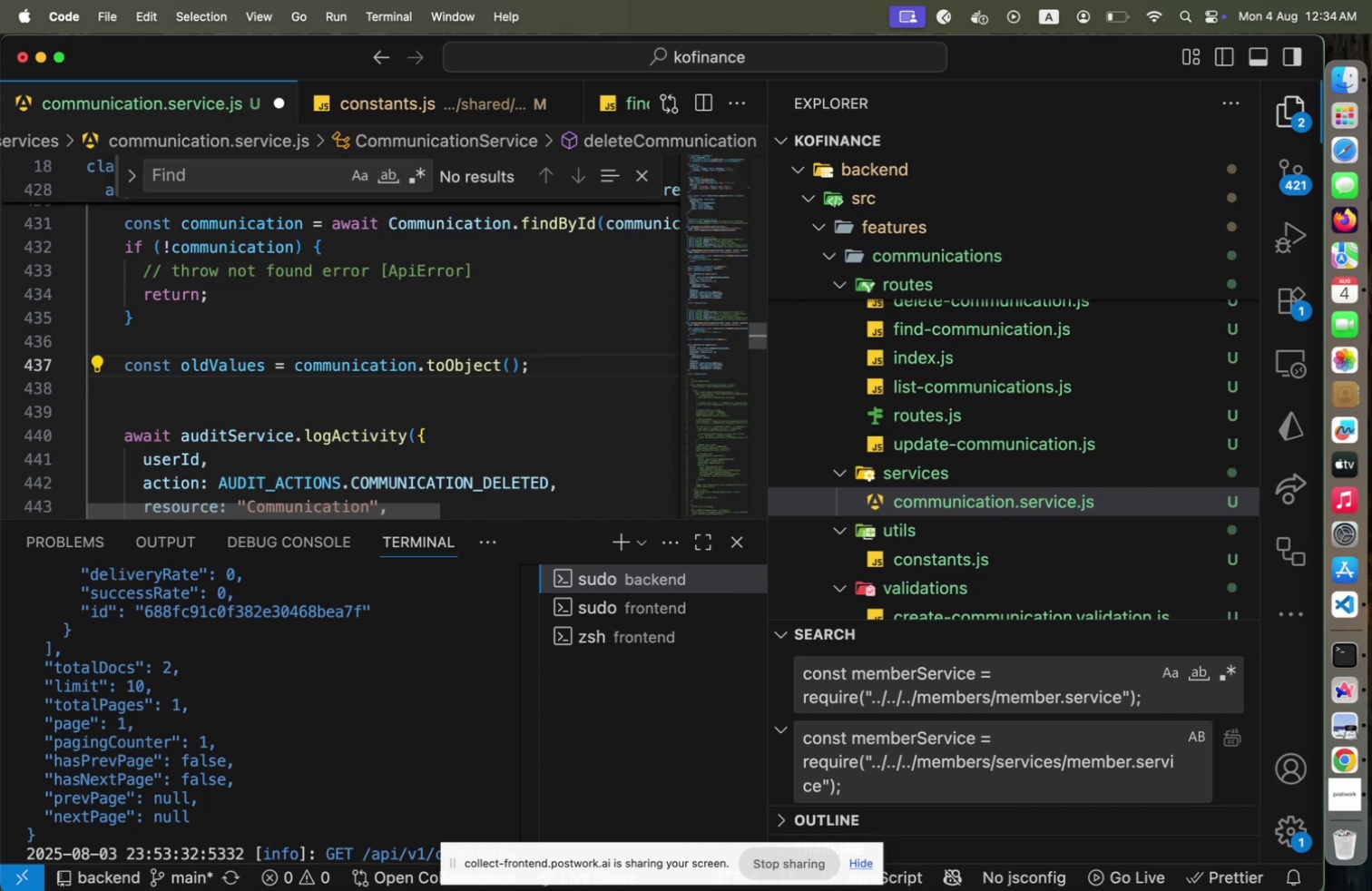 
hold_key(key=ArrowDown, duration=0.58)
 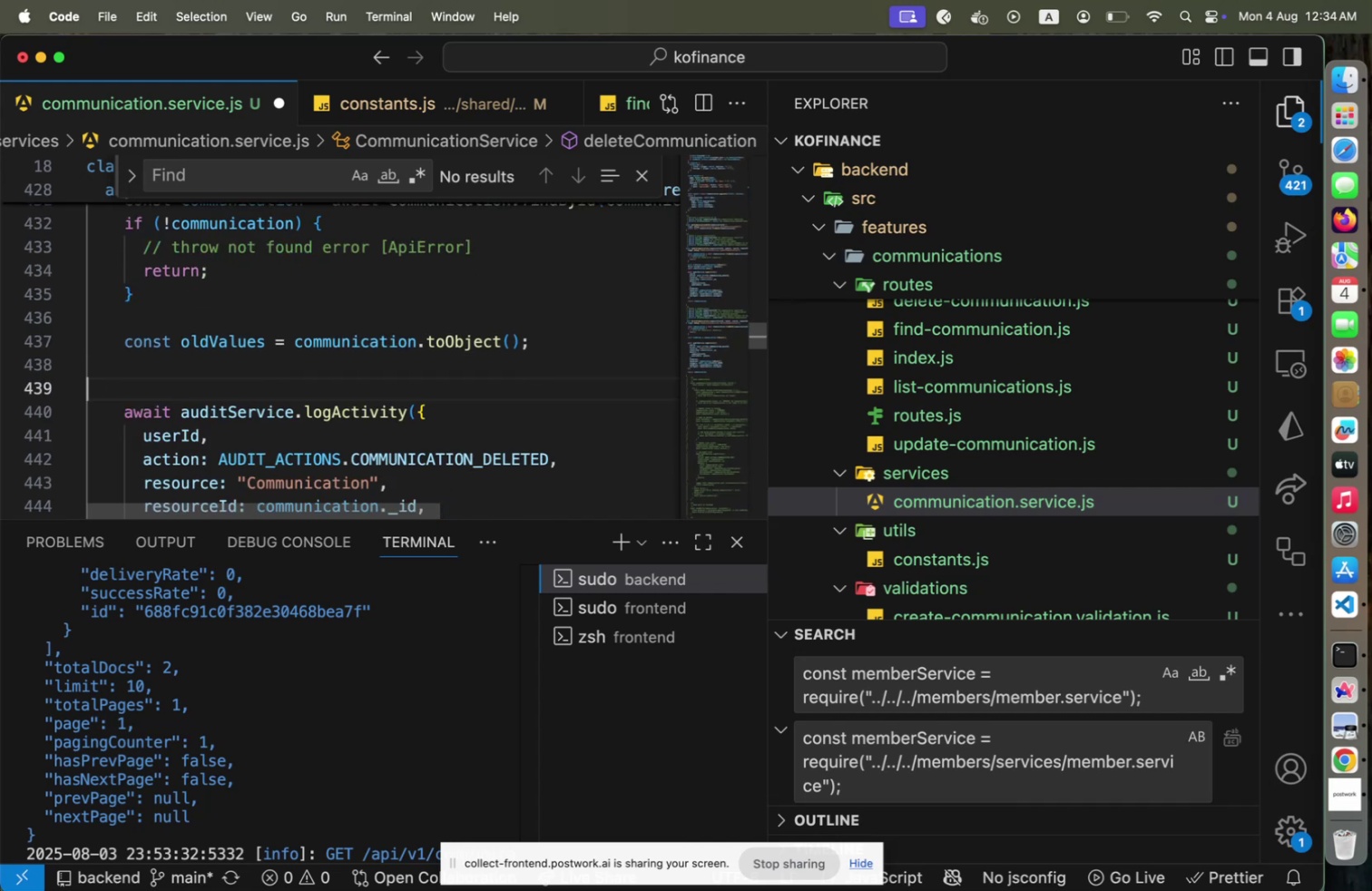 
key(Tab)
type(await co)
key(Backspace)
key(Backspace)
type(Comm)
 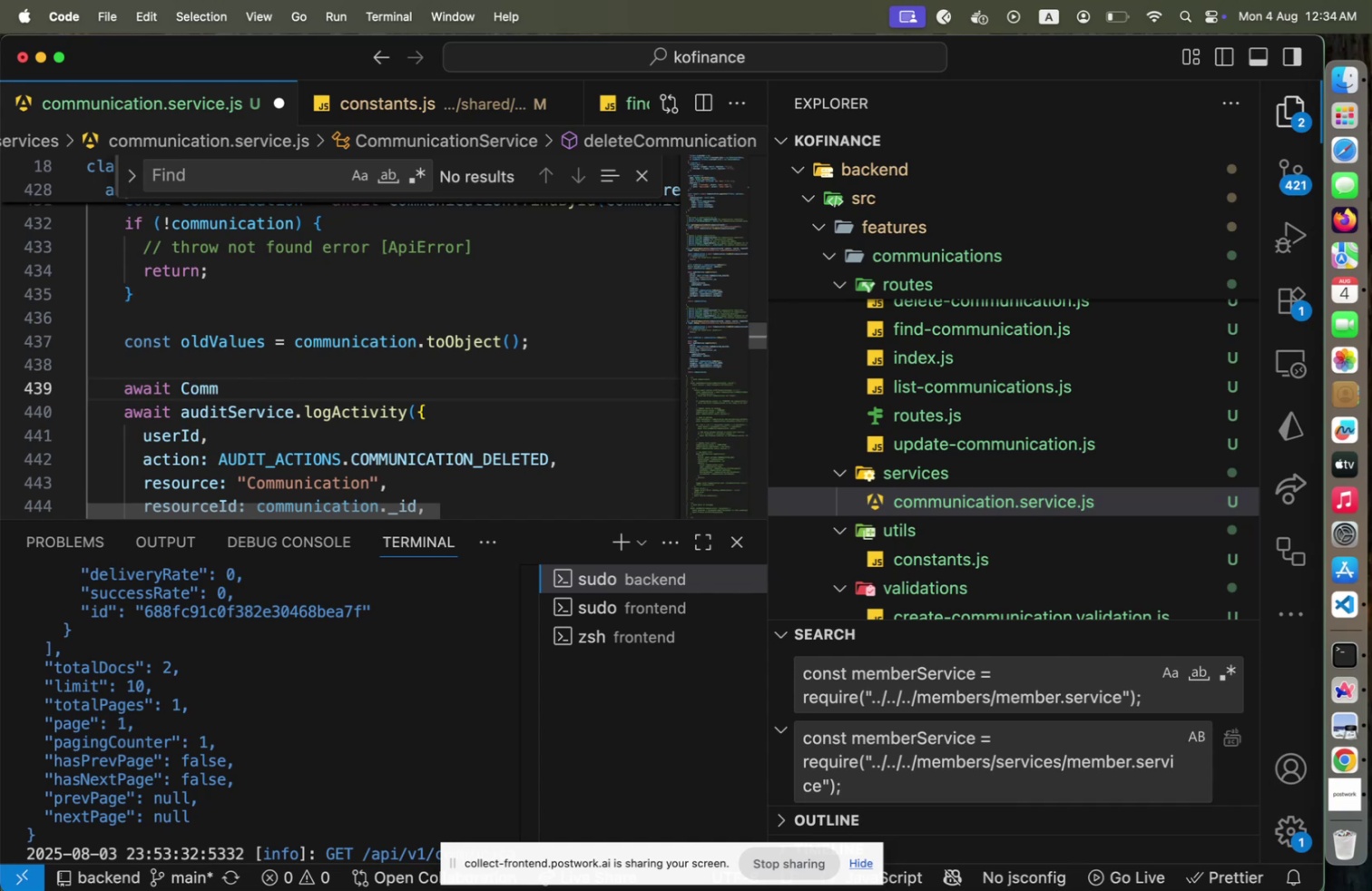 
key(Enter)
 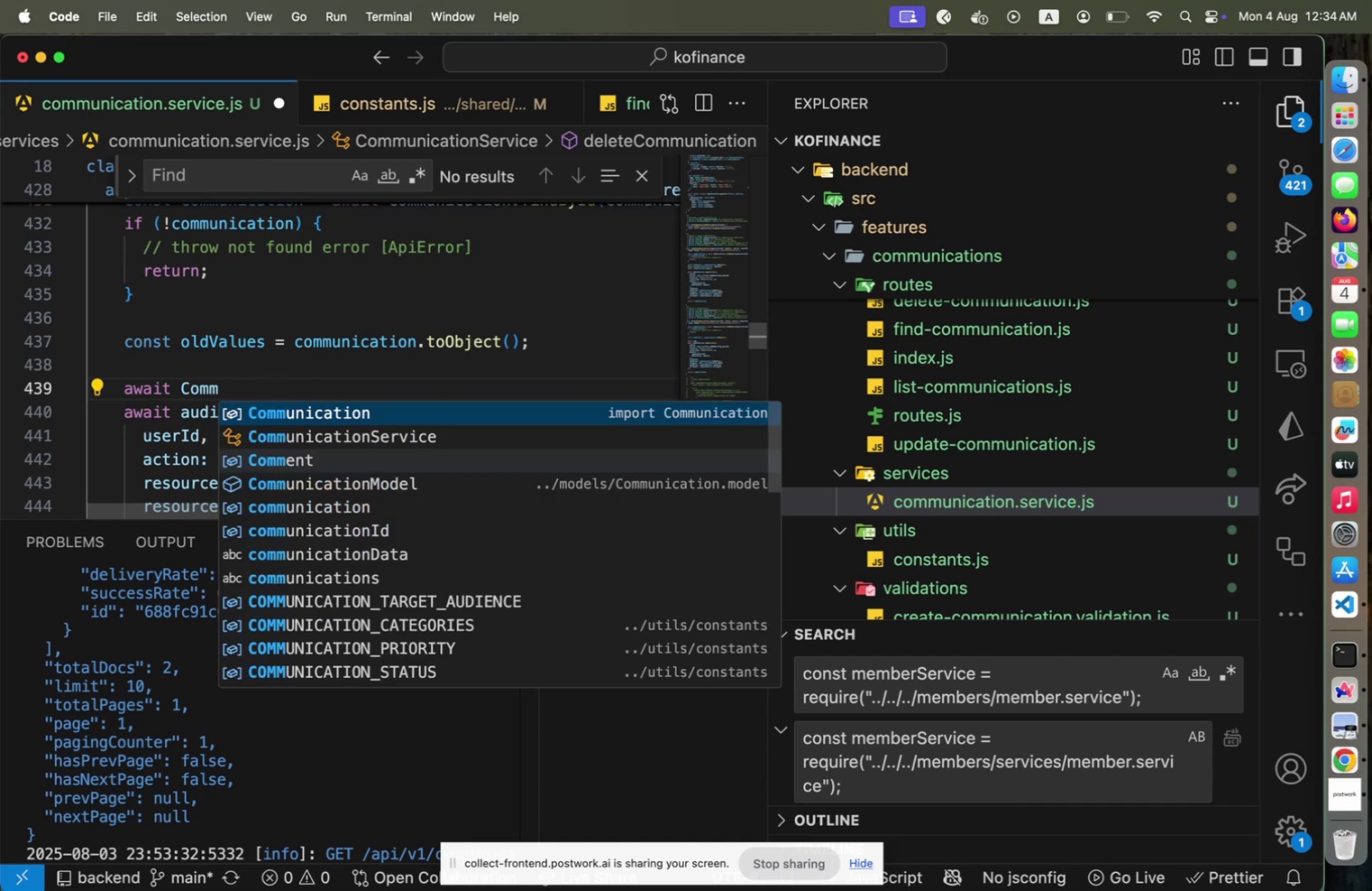 
type(.del)
 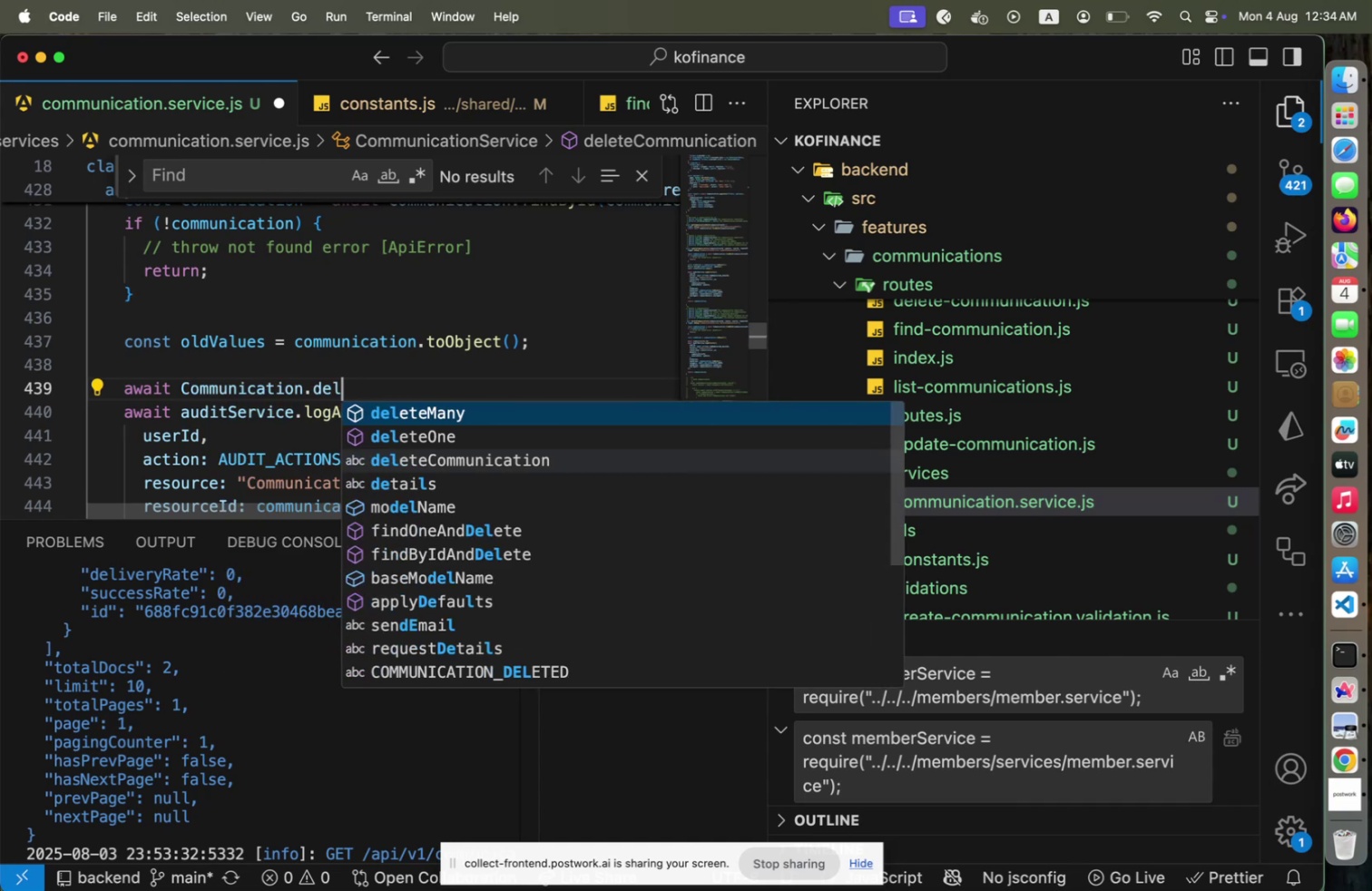 
key(ArrowDown)
 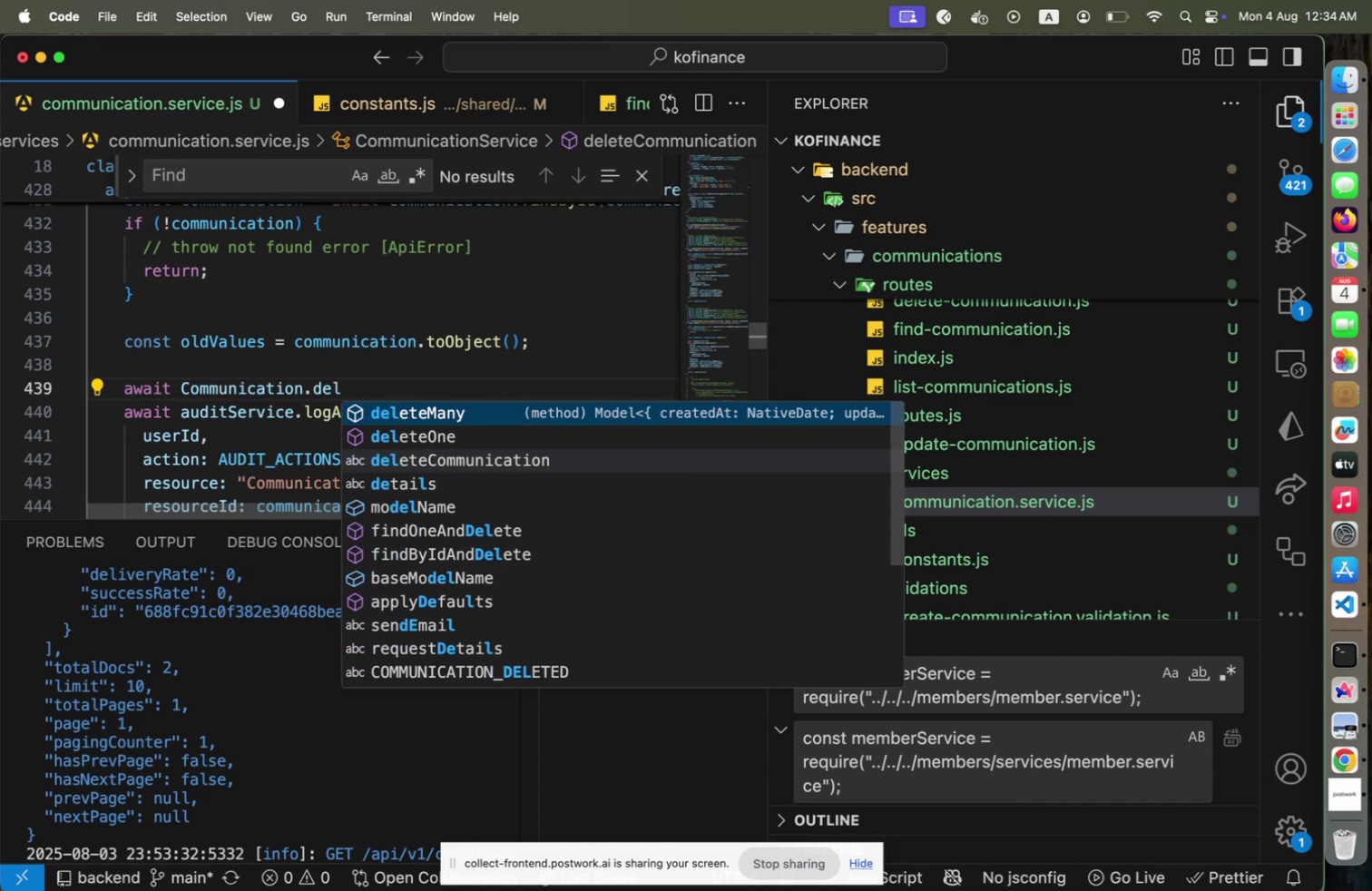 
key(Enter)
 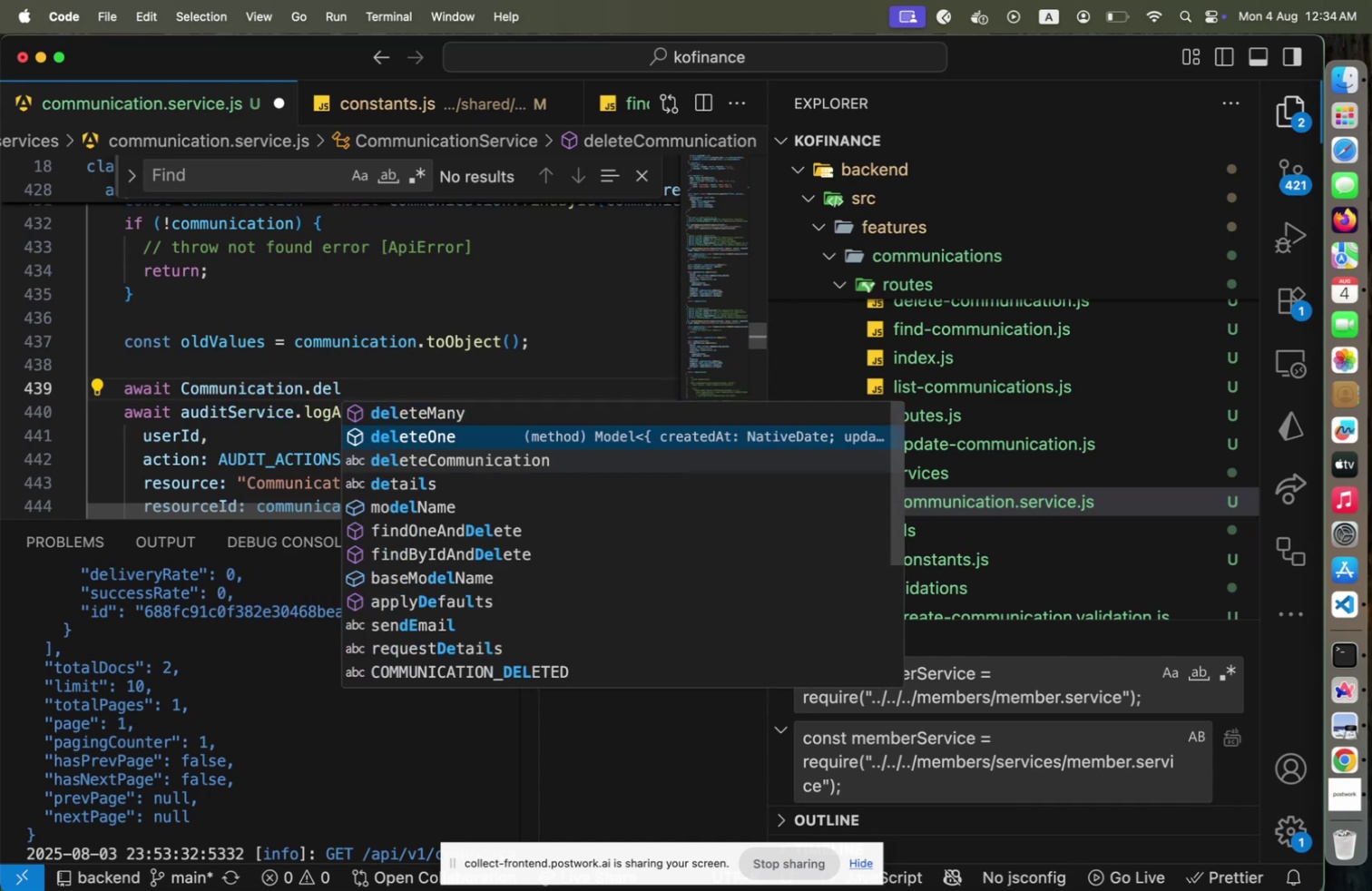 
type(()
key(Backspace)
key(Backspace)
key(Backspace)
key(Backspace)
type(By)
key(Backspace)
type(.dele)
 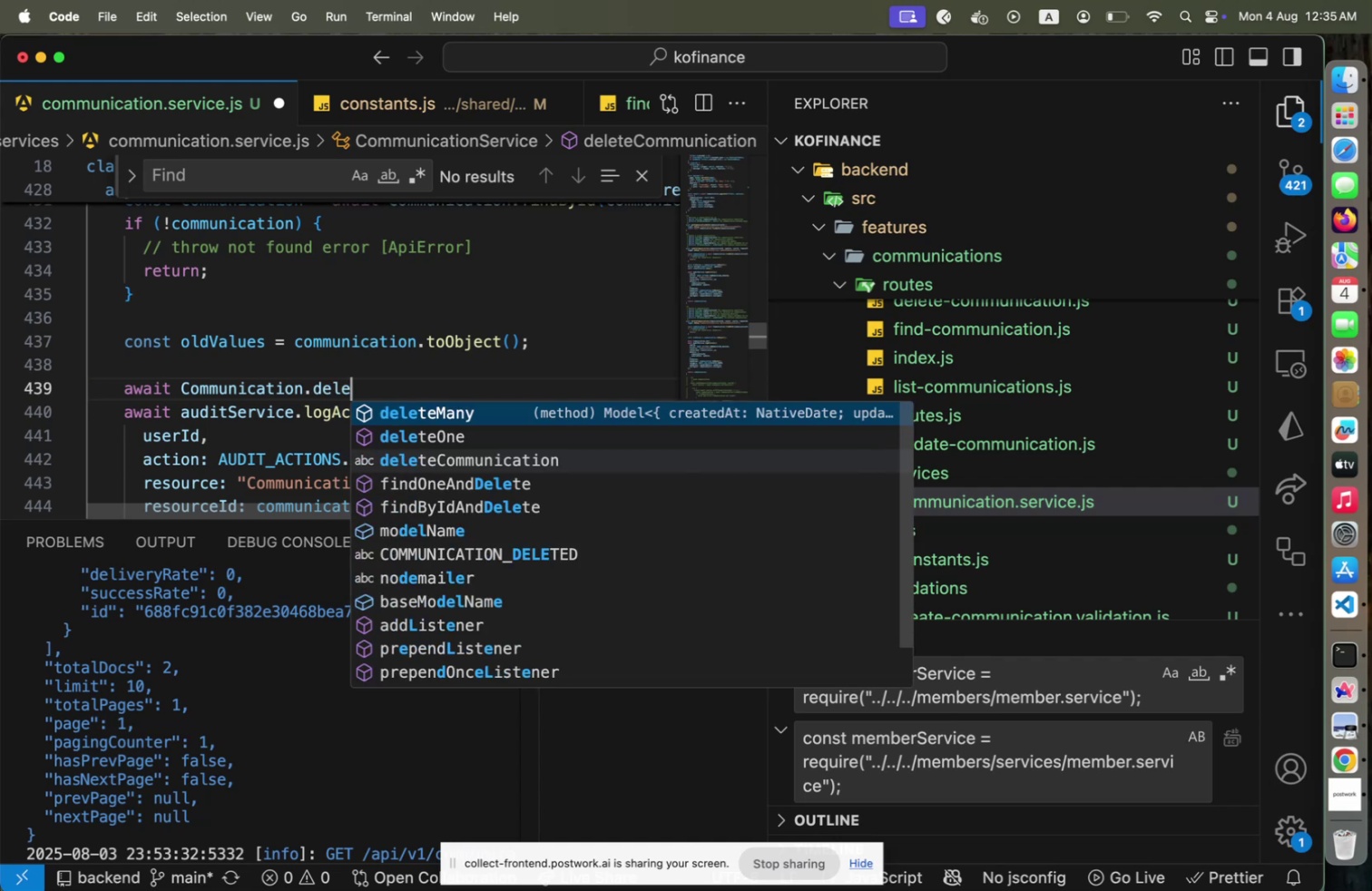 
hold_key(key=ArrowDown, duration=0.61)
 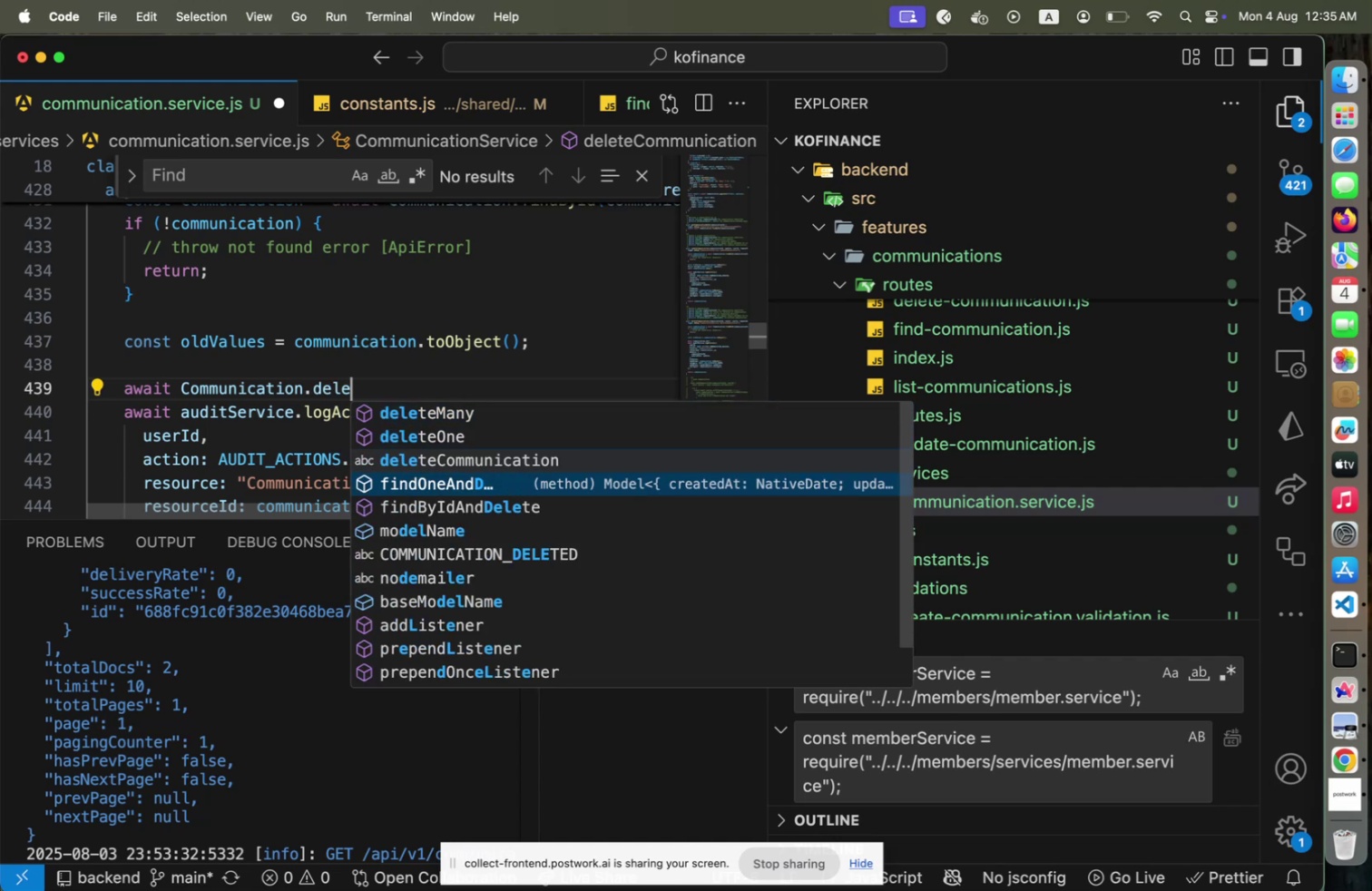 
key(ArrowUp)
 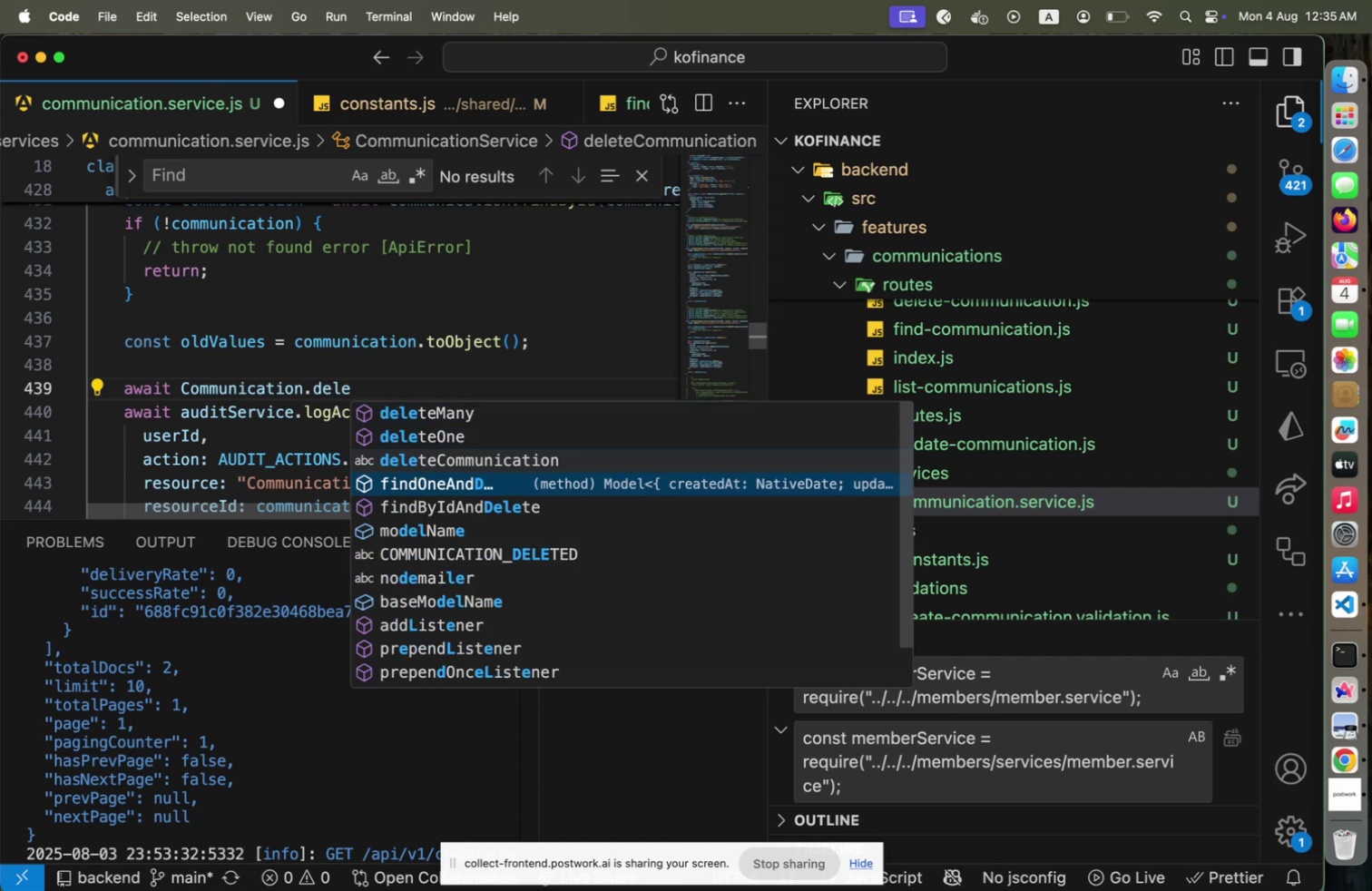 
key(ArrowUp)
 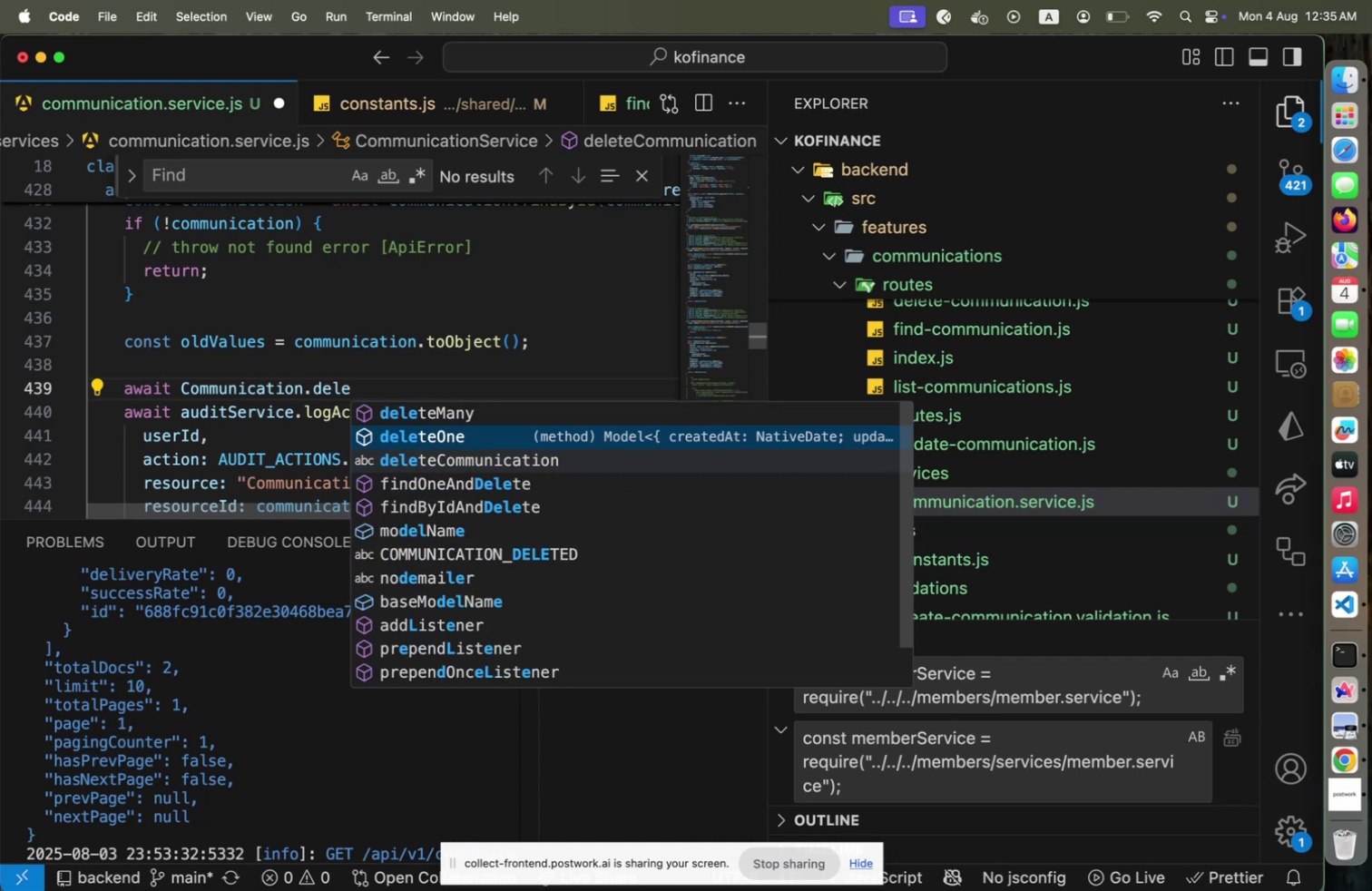 
key(Enter)
 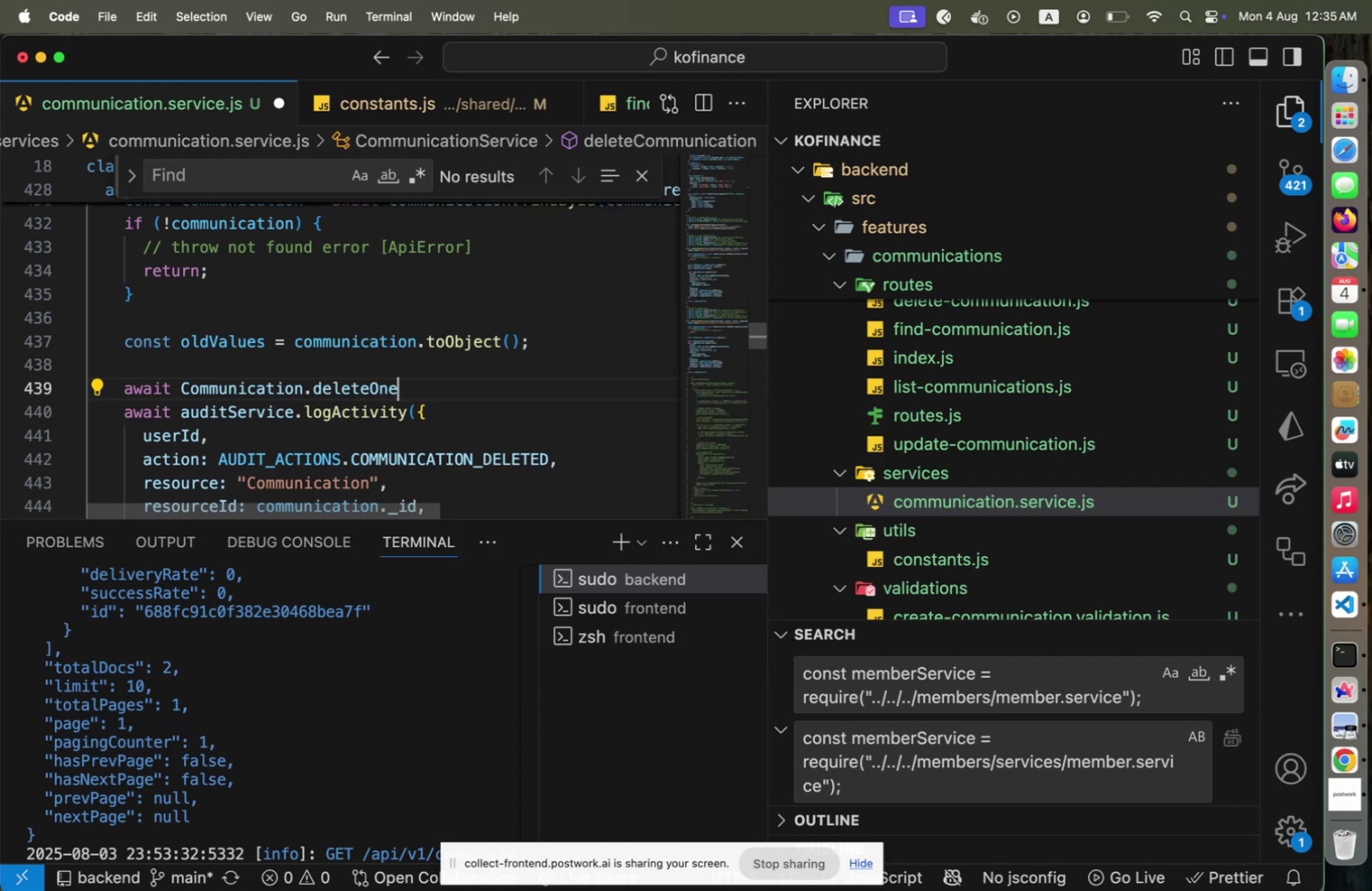 
type(({_od)
key(Backspace)
key(Backspace)
type(id: comm)
 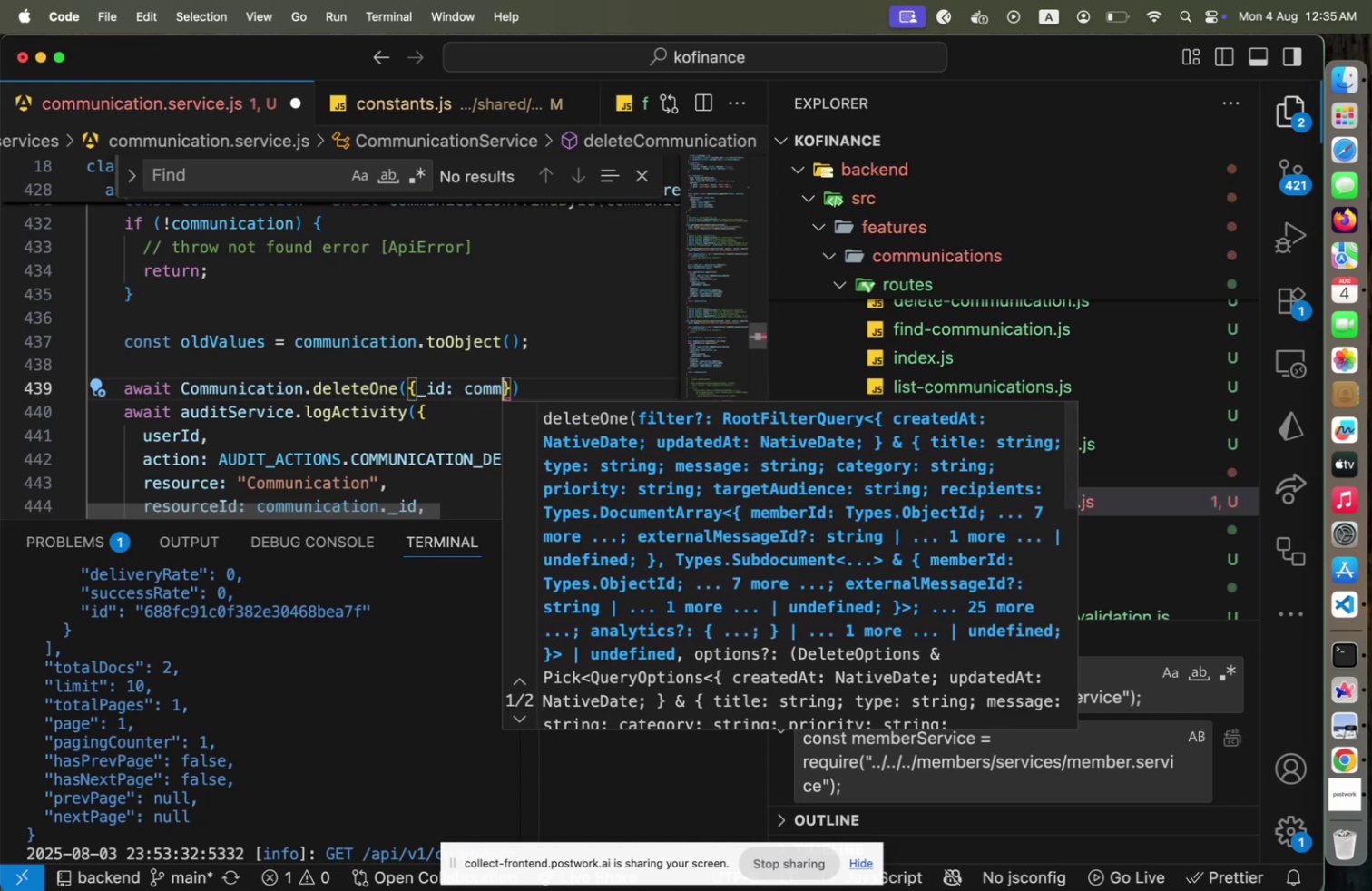 
key(Enter)
 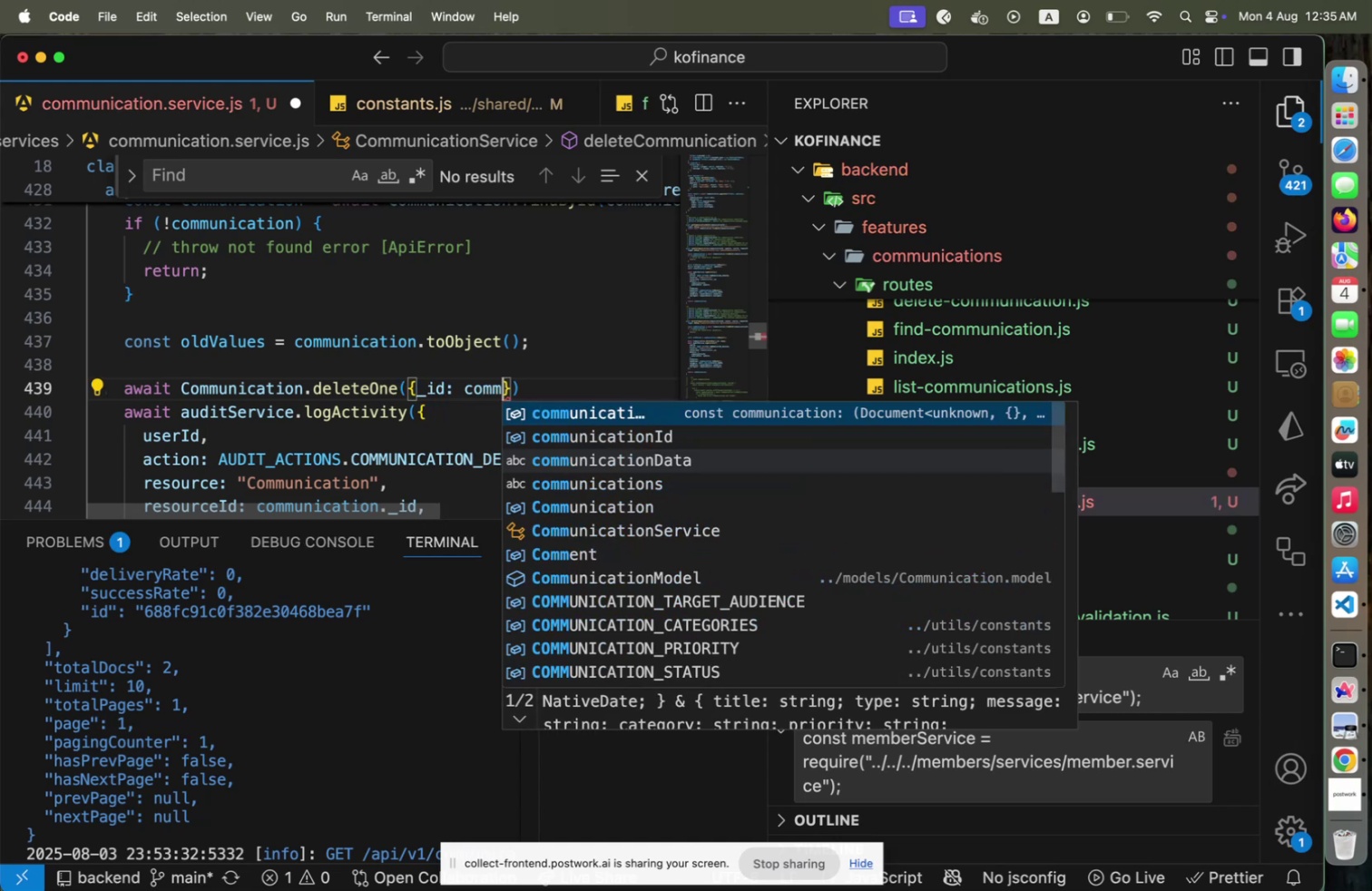 
type(.id )
 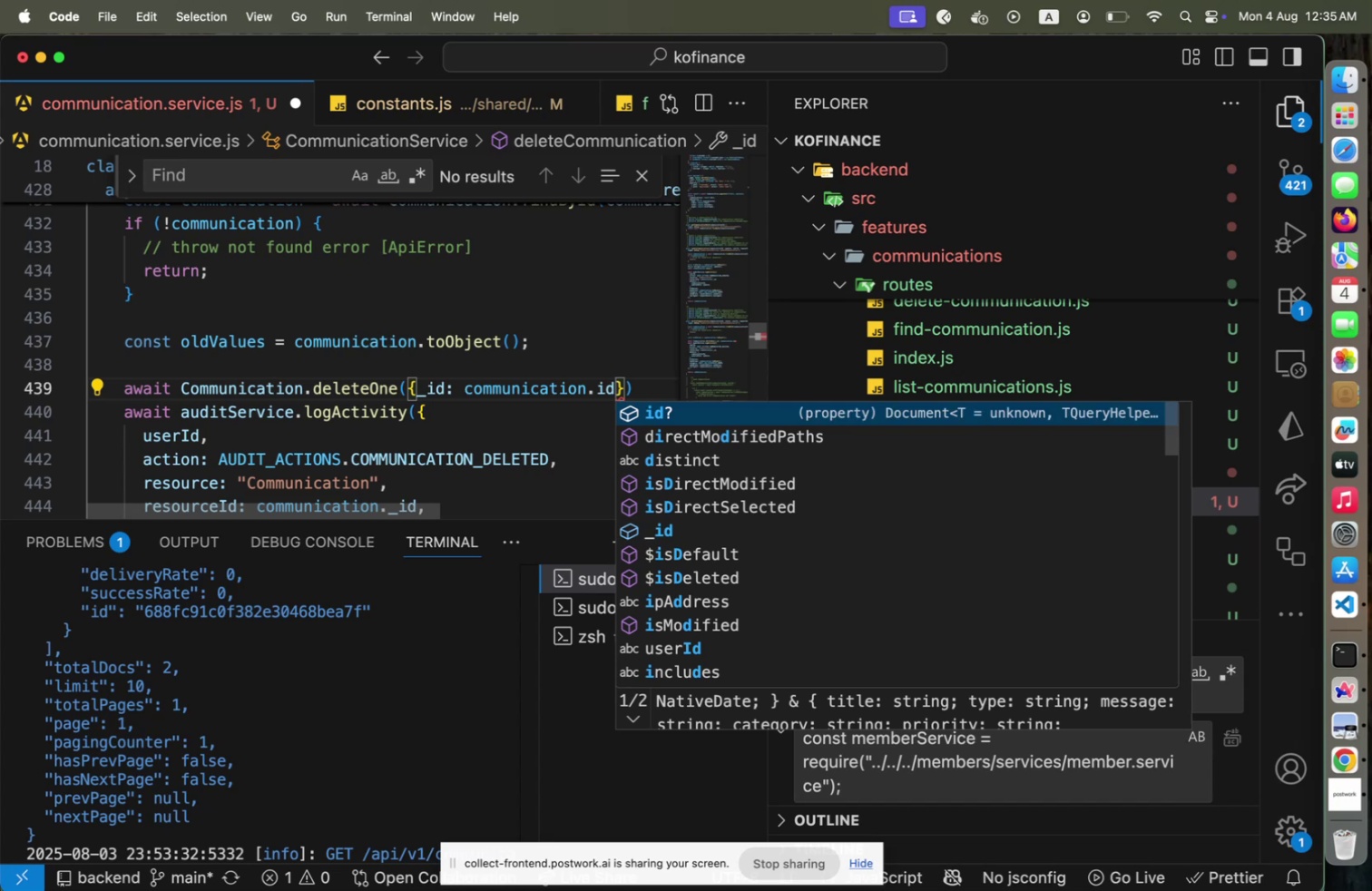 
key(ArrowRight)
 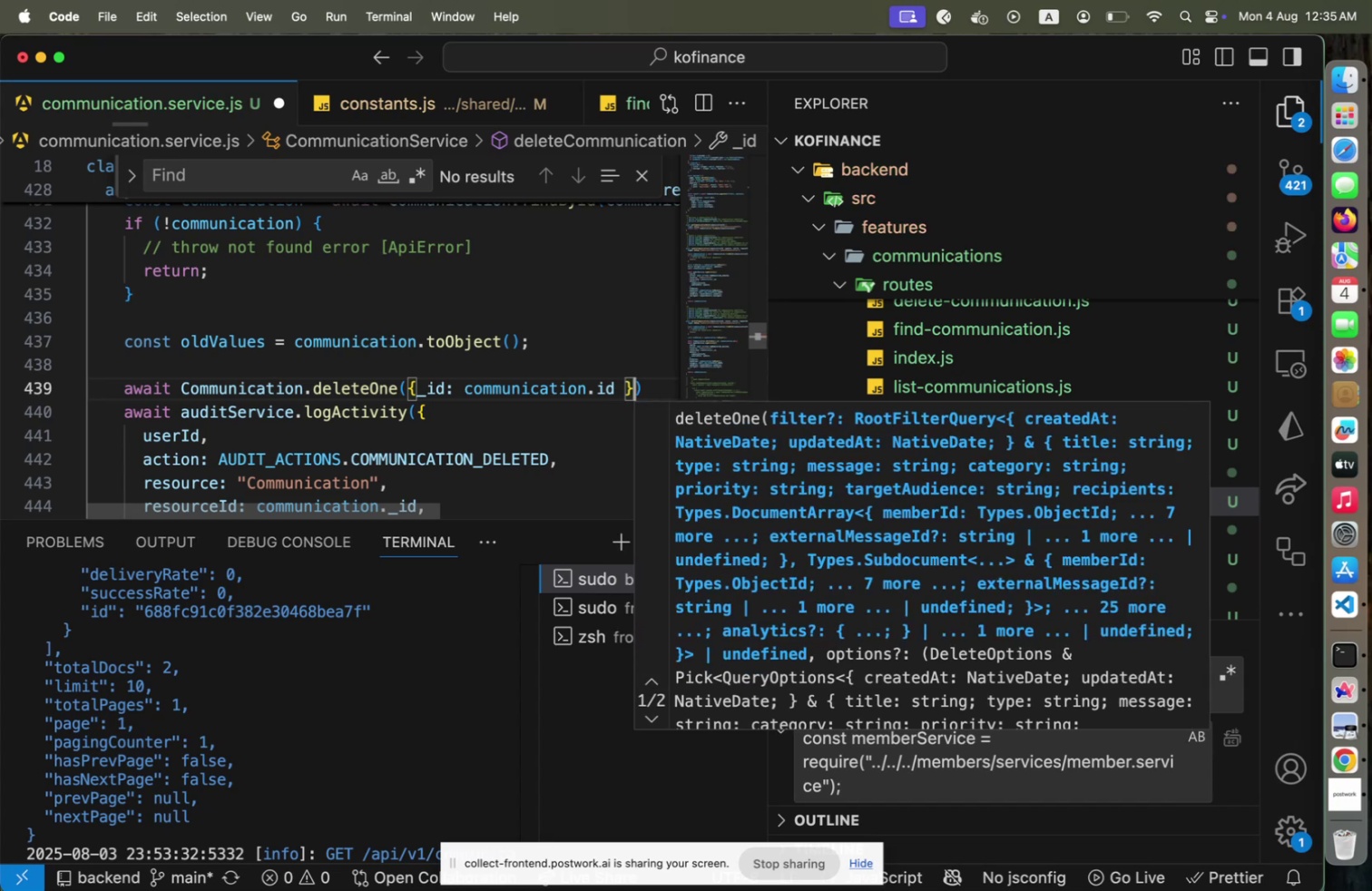 
key(ArrowRight)
 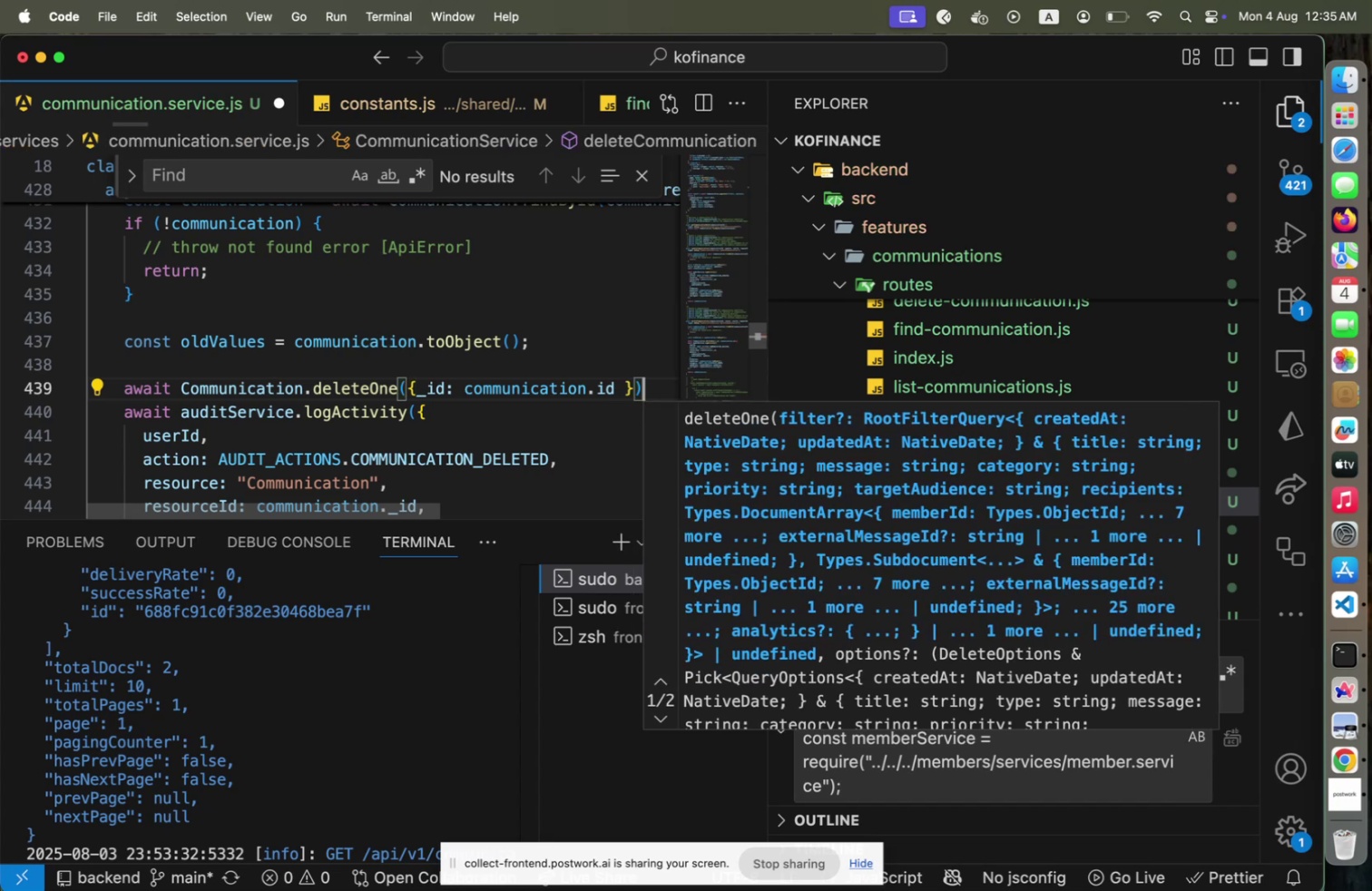 
key(ArrowLeft)
 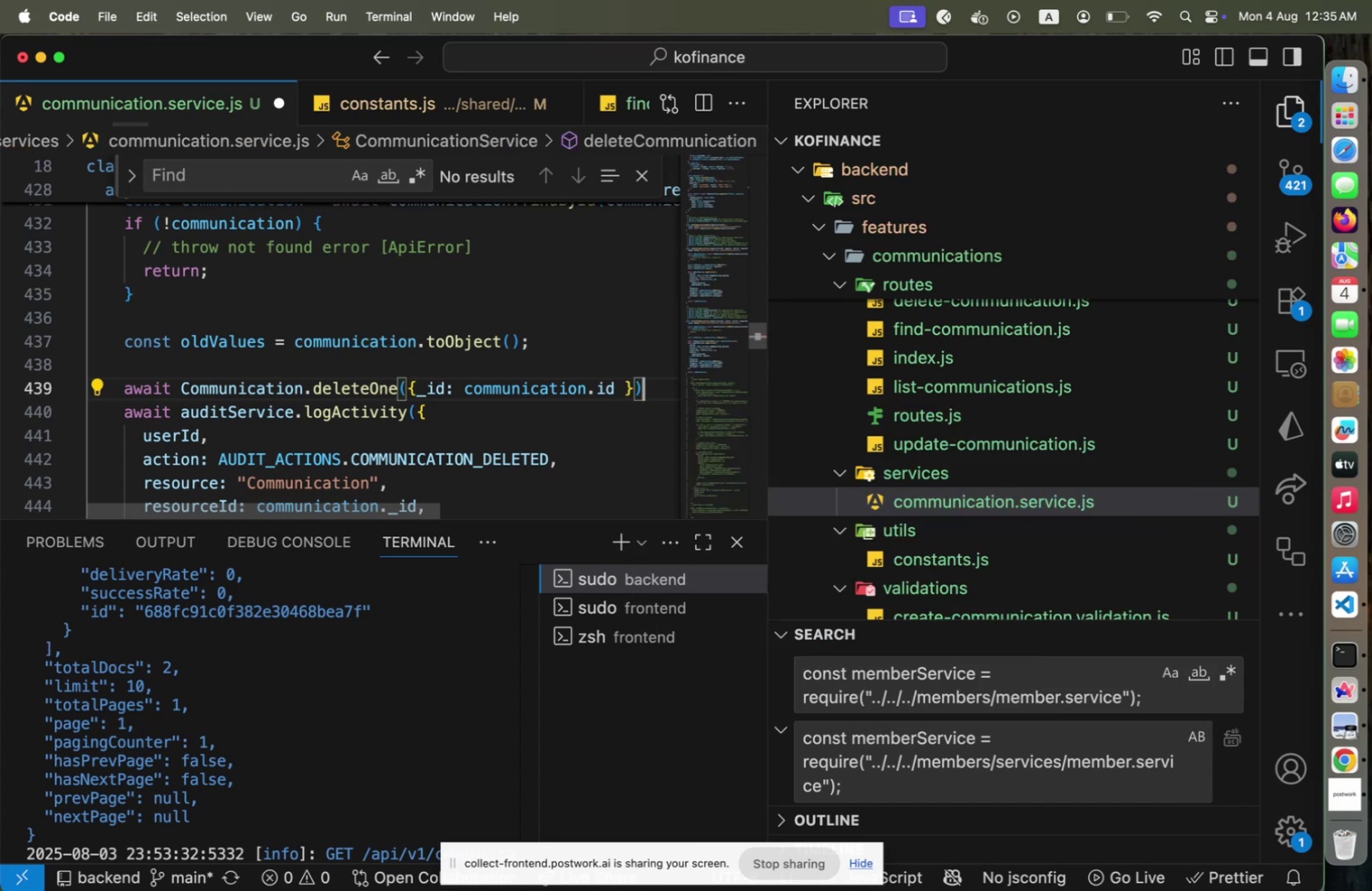 
key(ArrowLeft)
 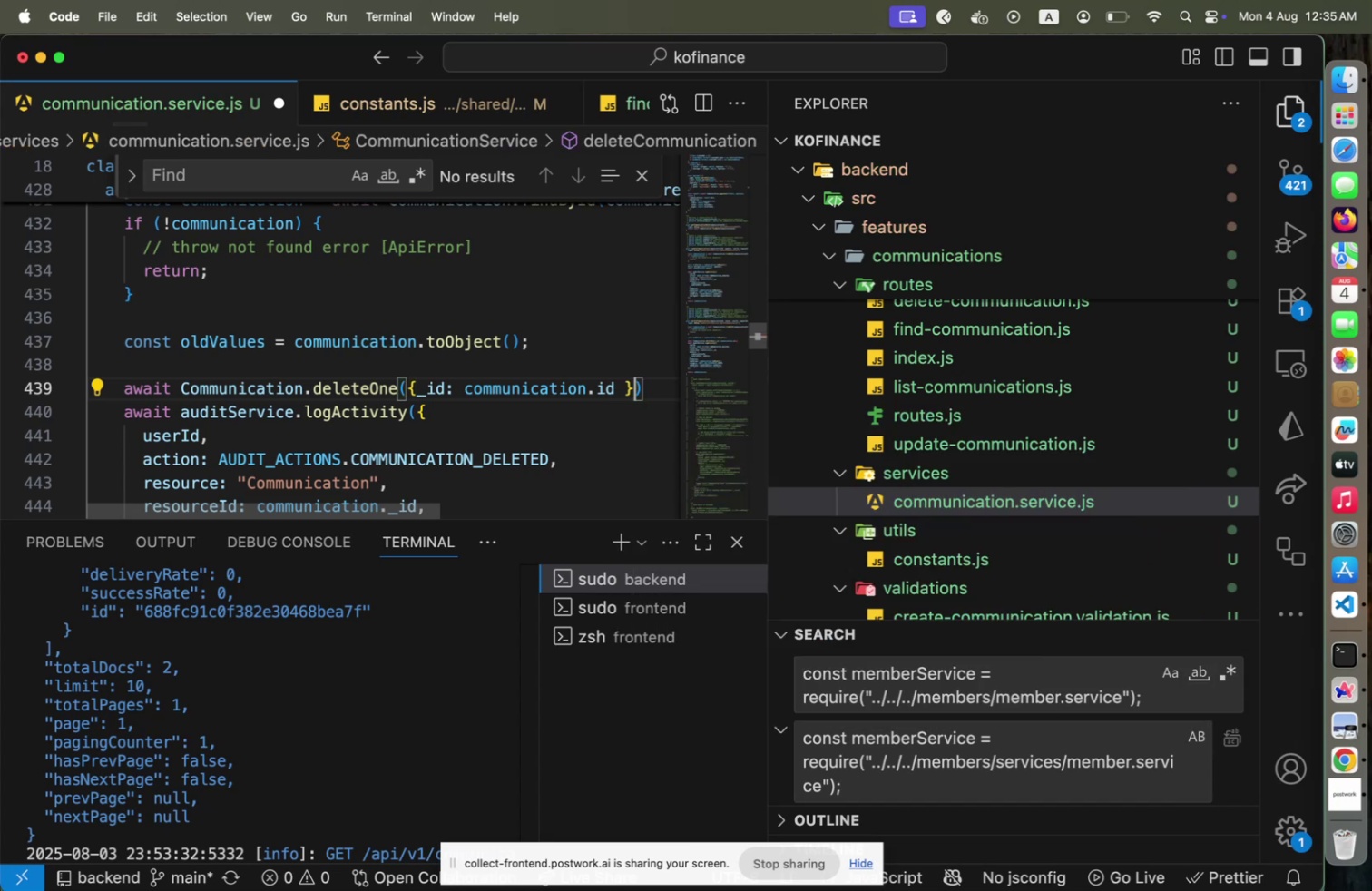 
key(ArrowLeft)
 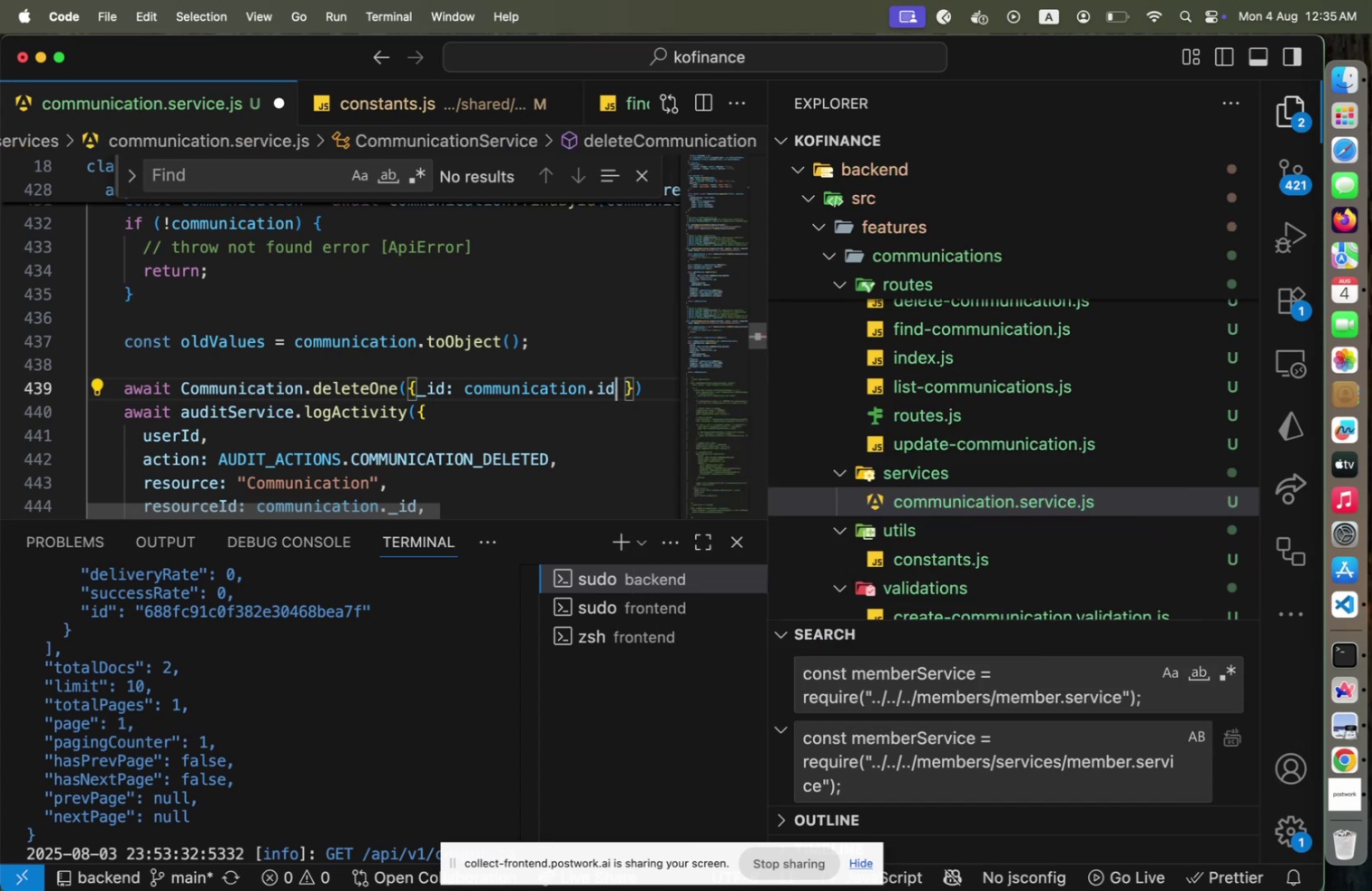 
key(ArrowLeft)
 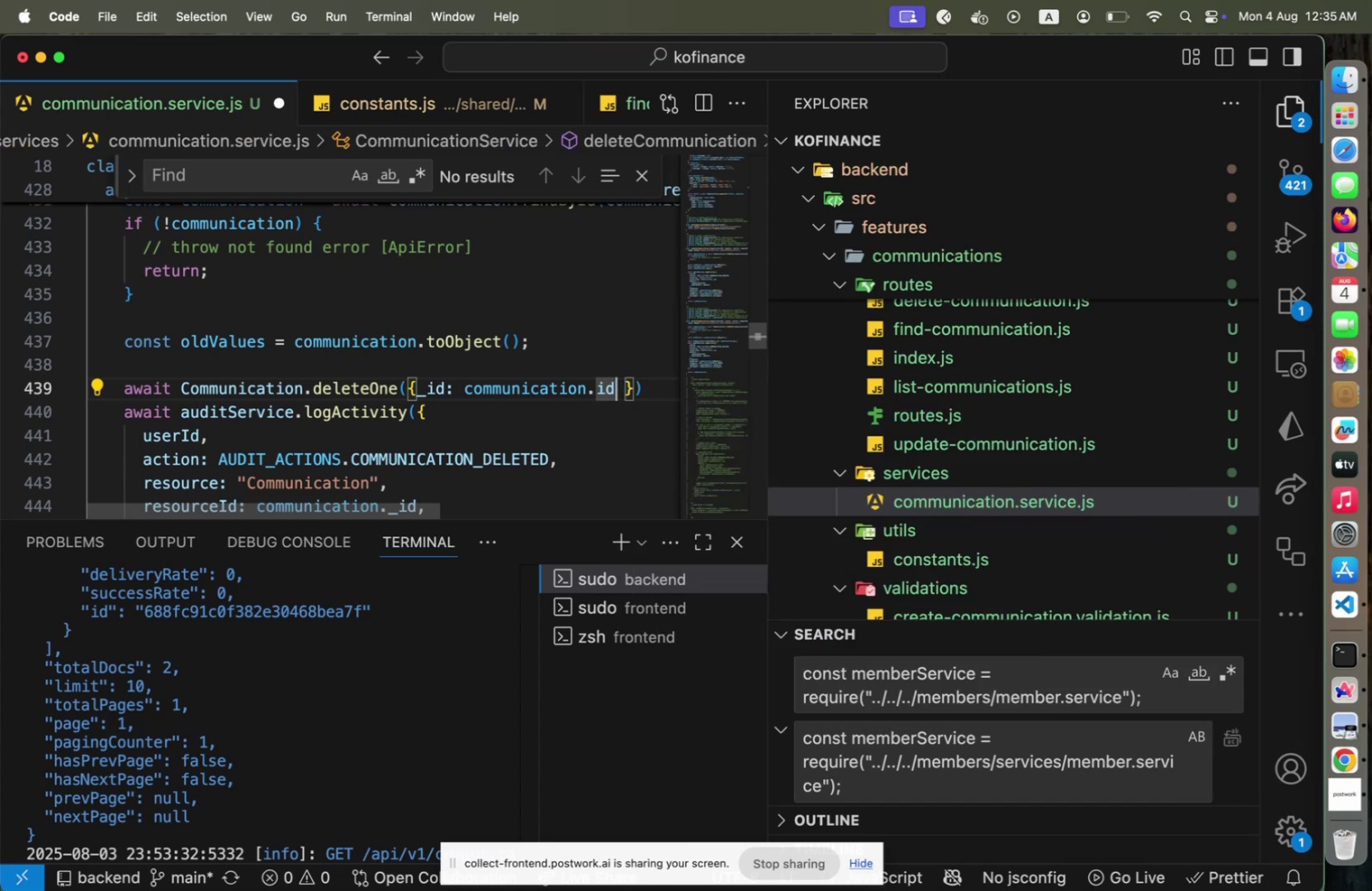 
key(ArrowLeft)
 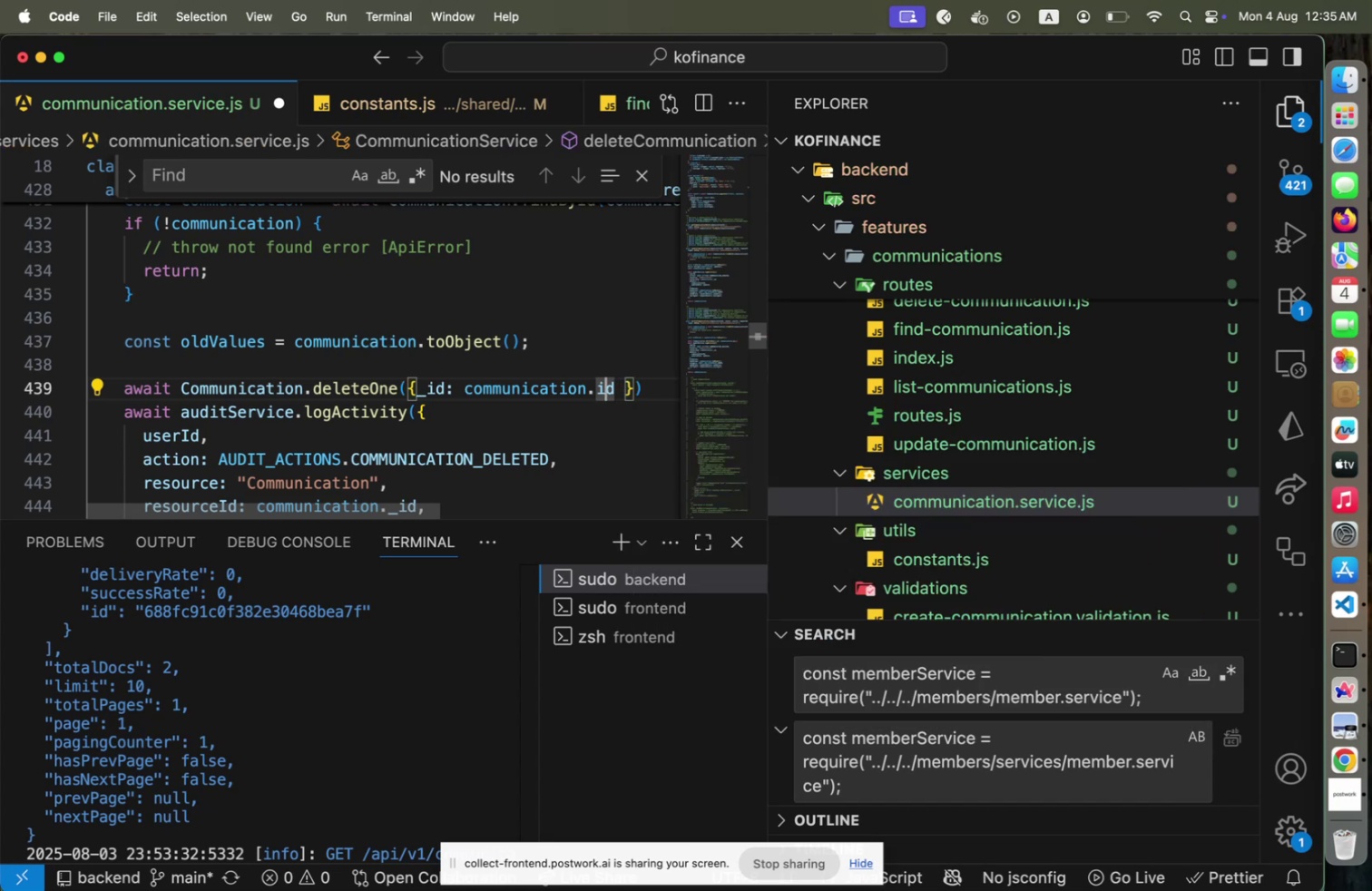 
key(Shift+0)
 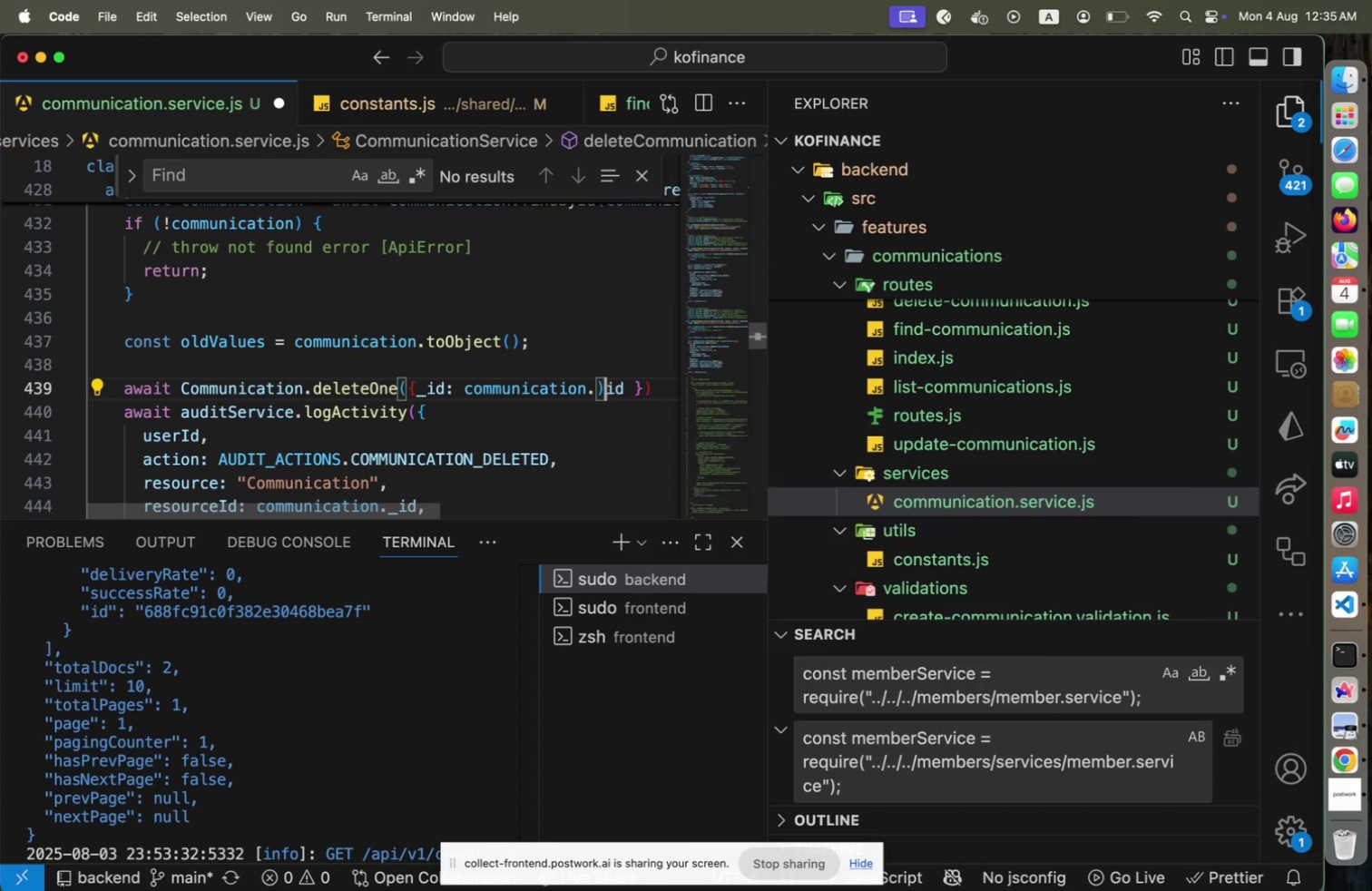 
key(Backspace)
 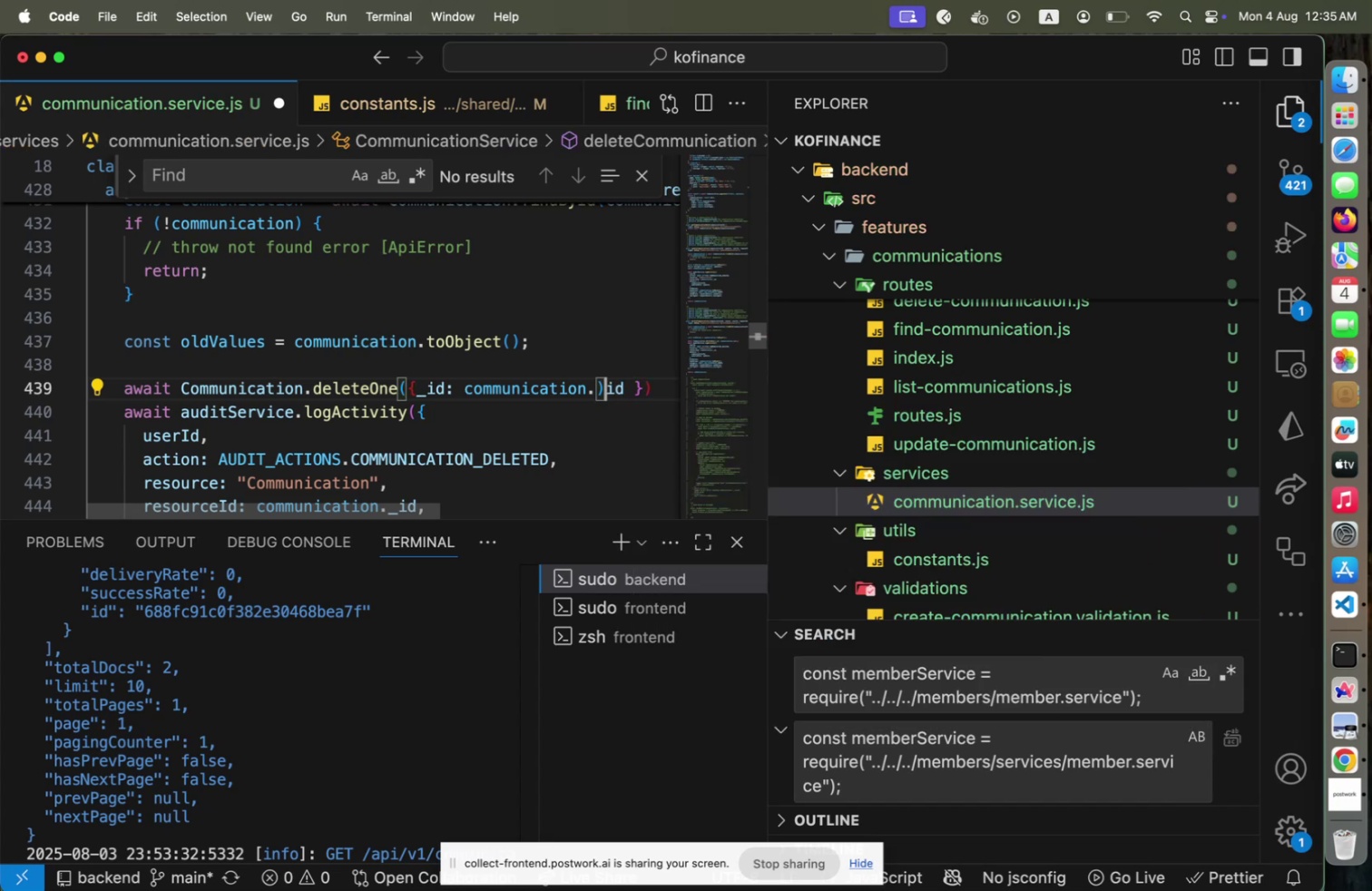 
key(Shift+Minus)
 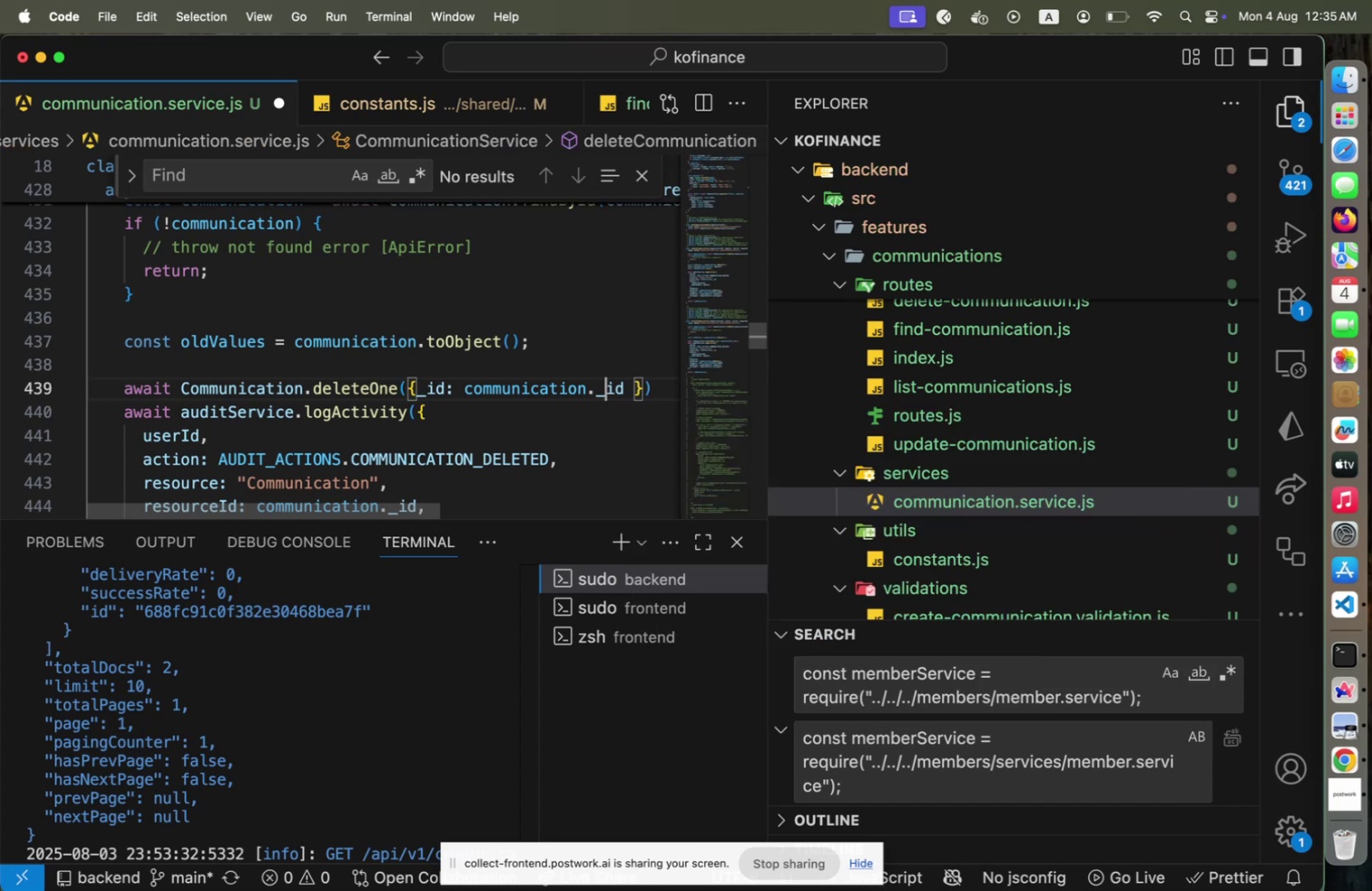 
key(End)
 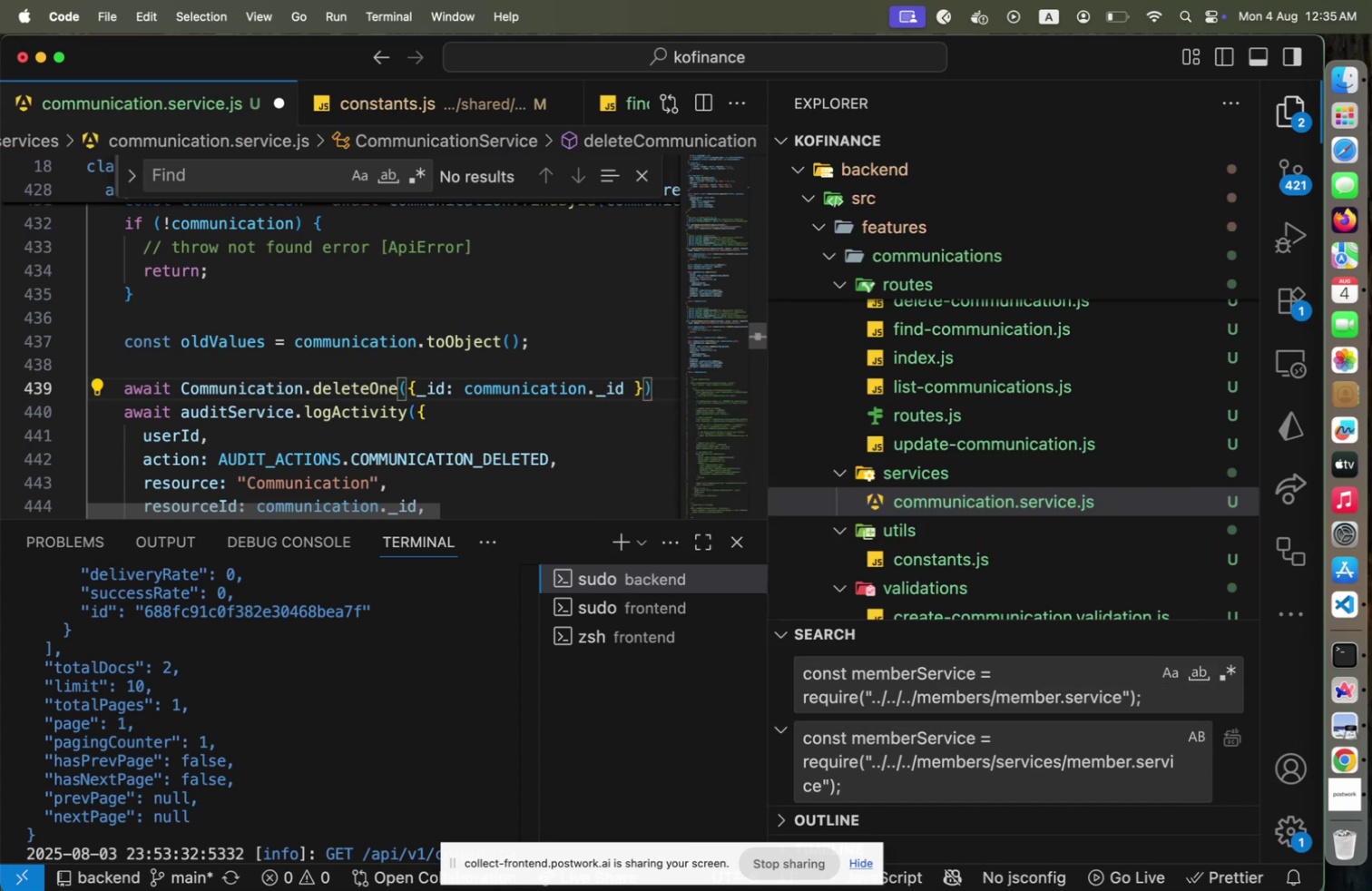 
key(Semicolon)
 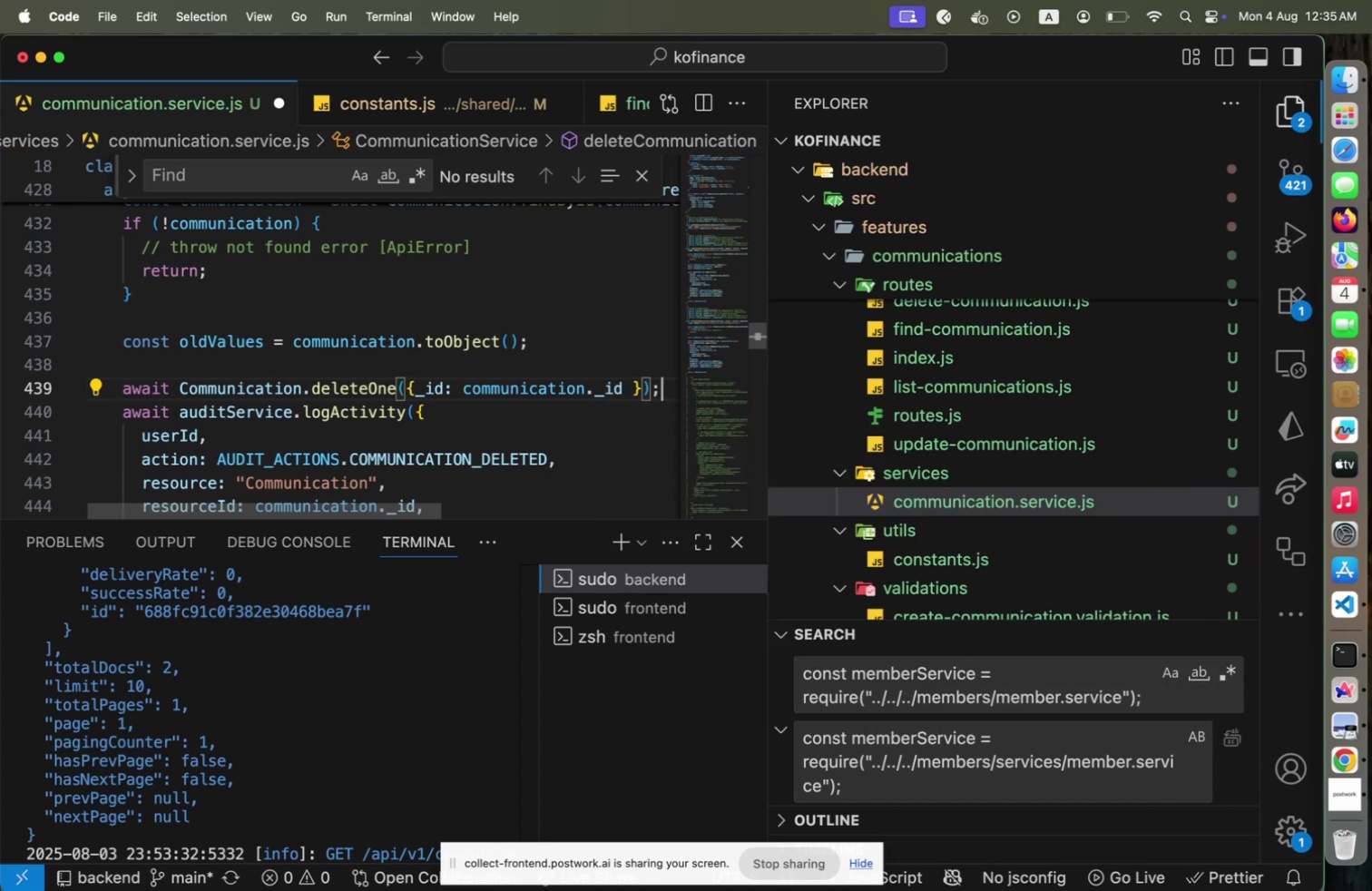 
key(Enter)
 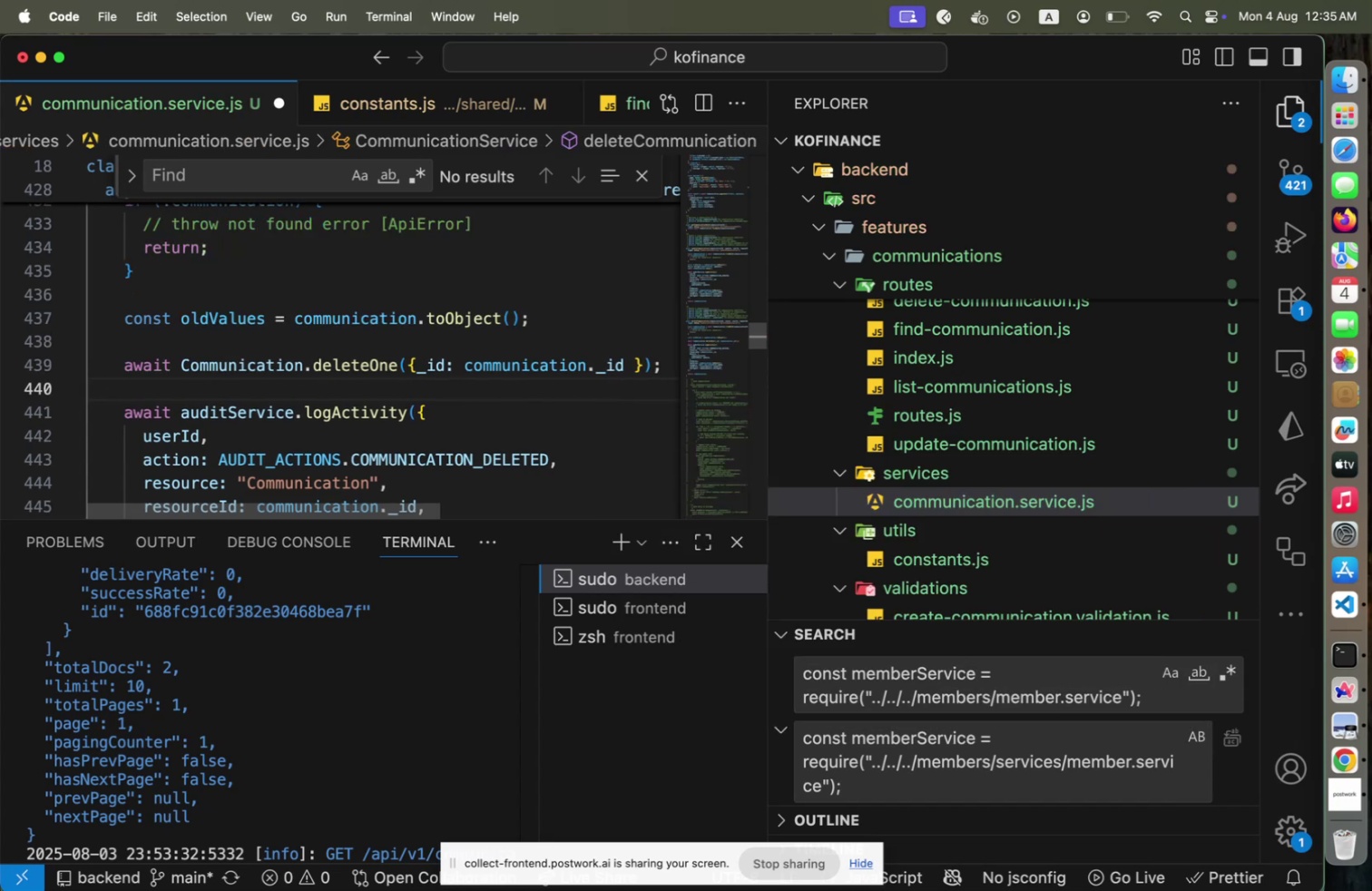 
key(ArrowDown)
 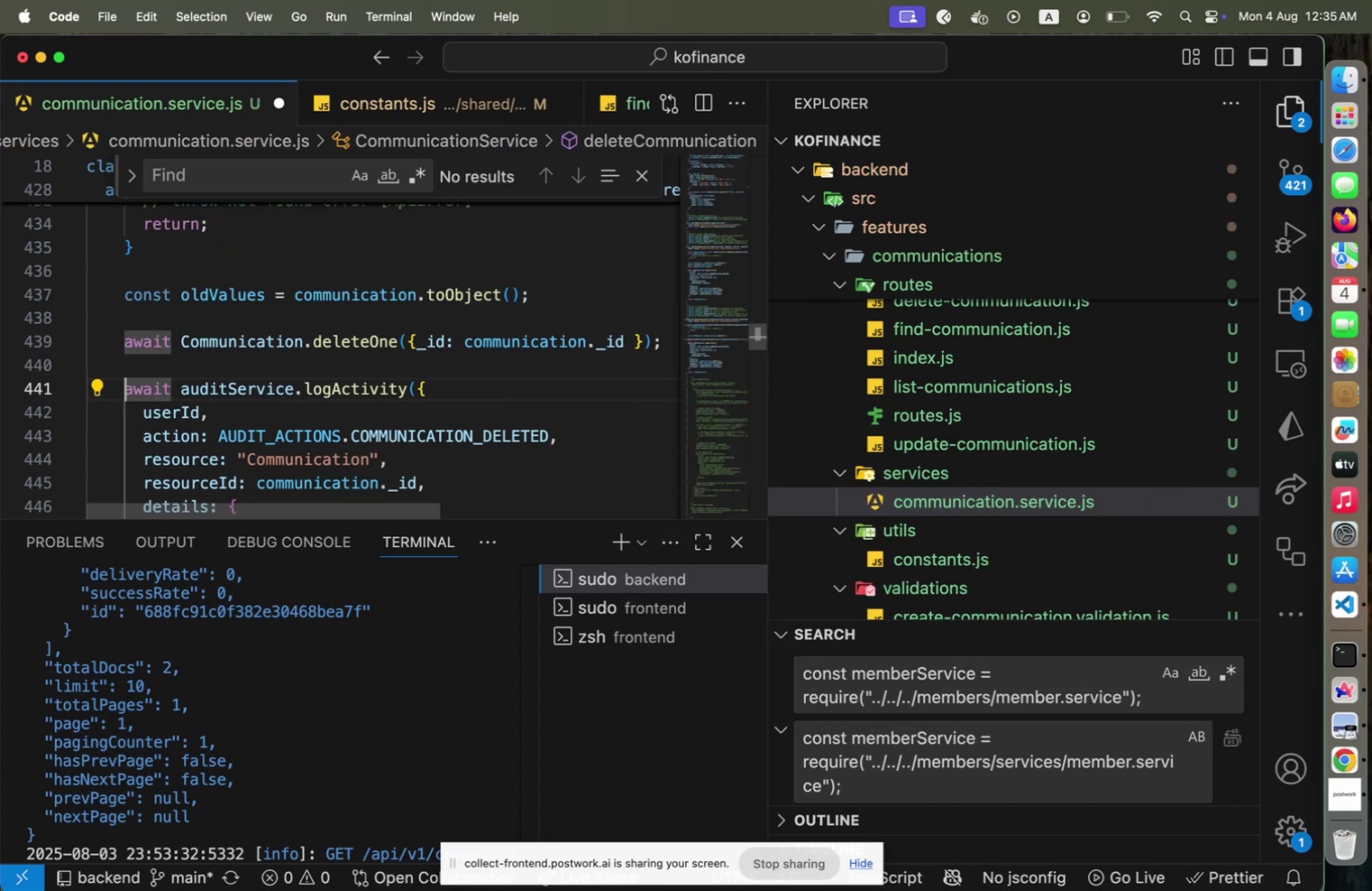 
key(ArrowDown)
 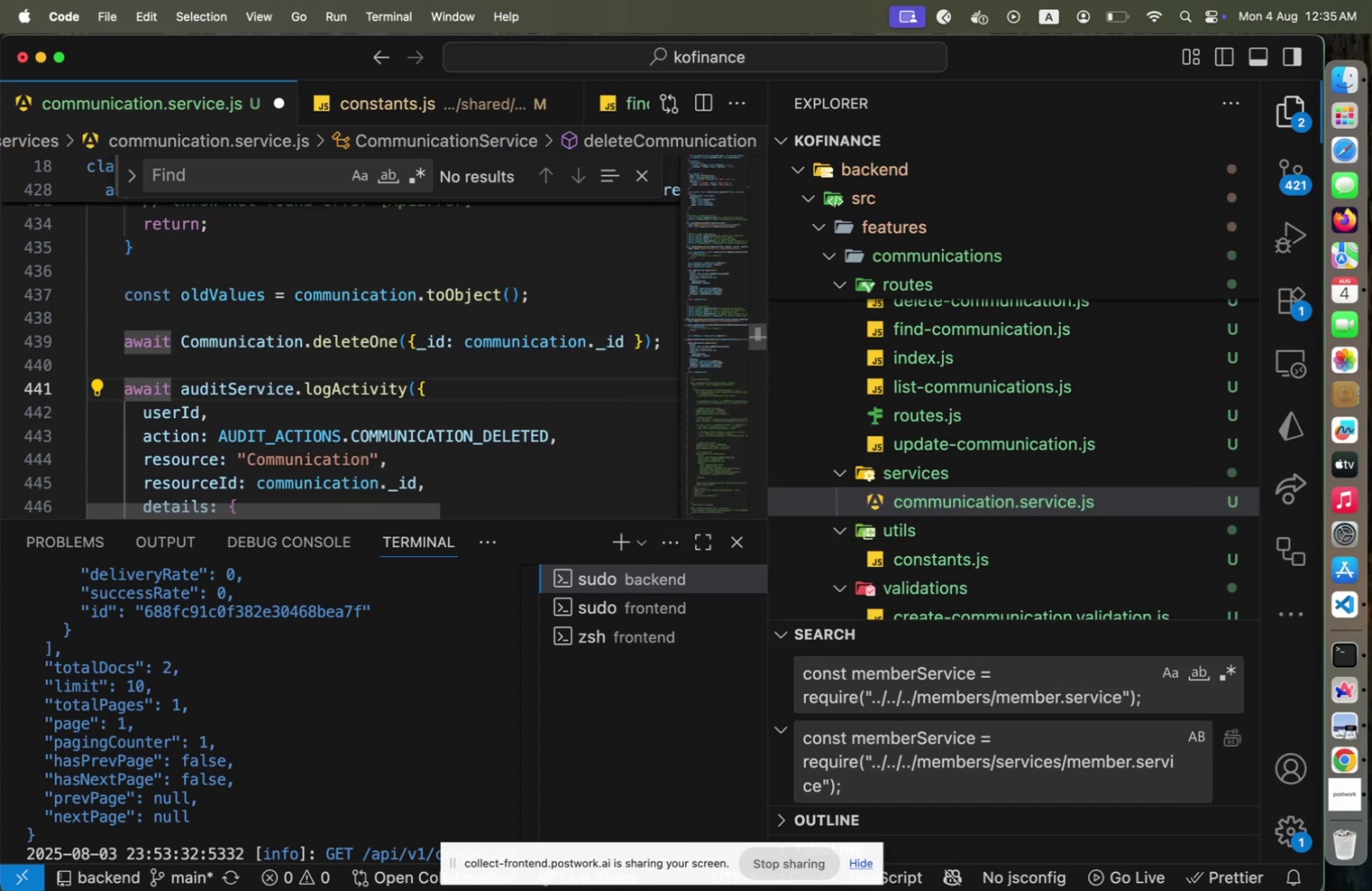 
key(ArrowDown)
 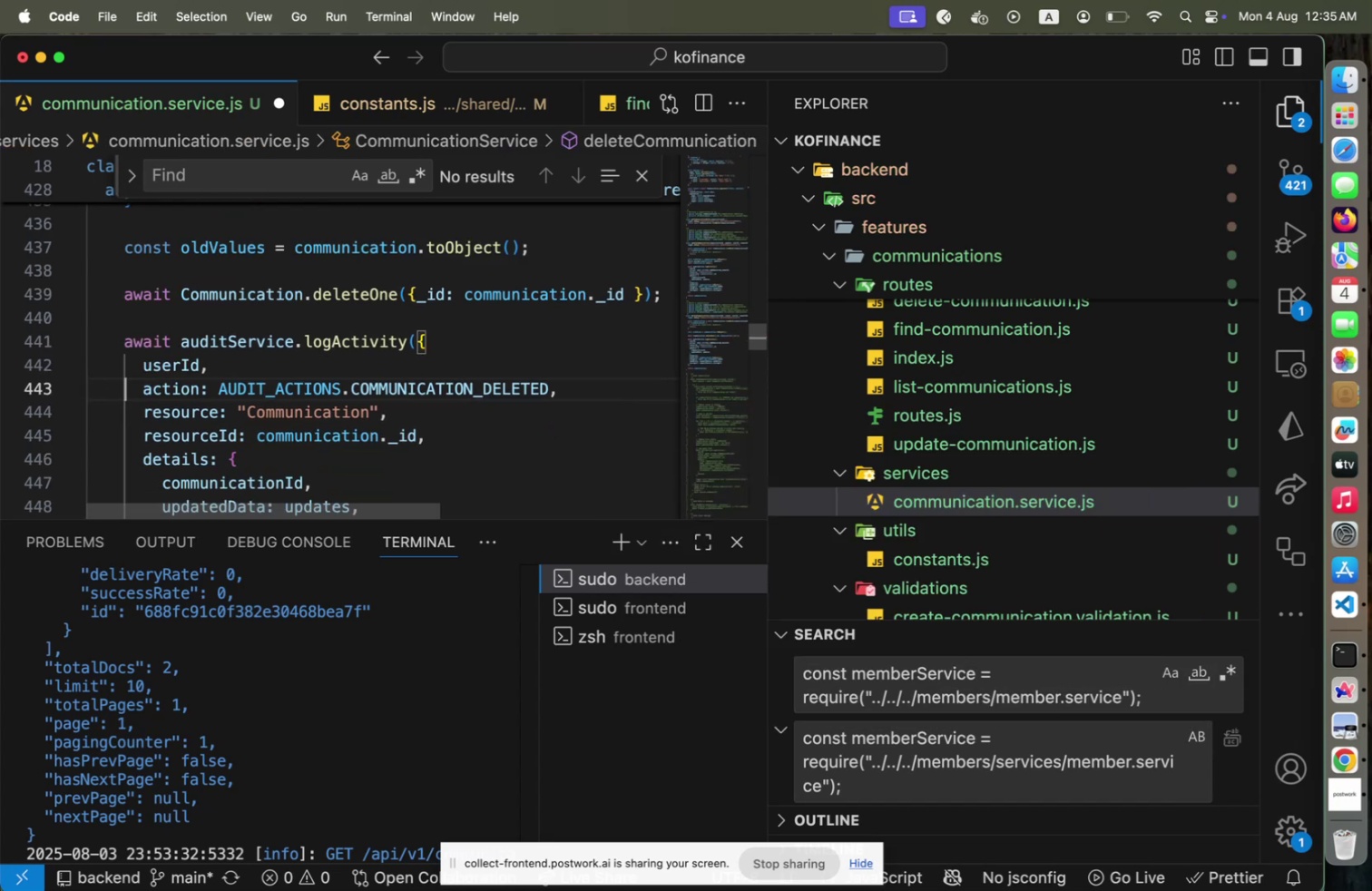 
key(ArrowDown)
 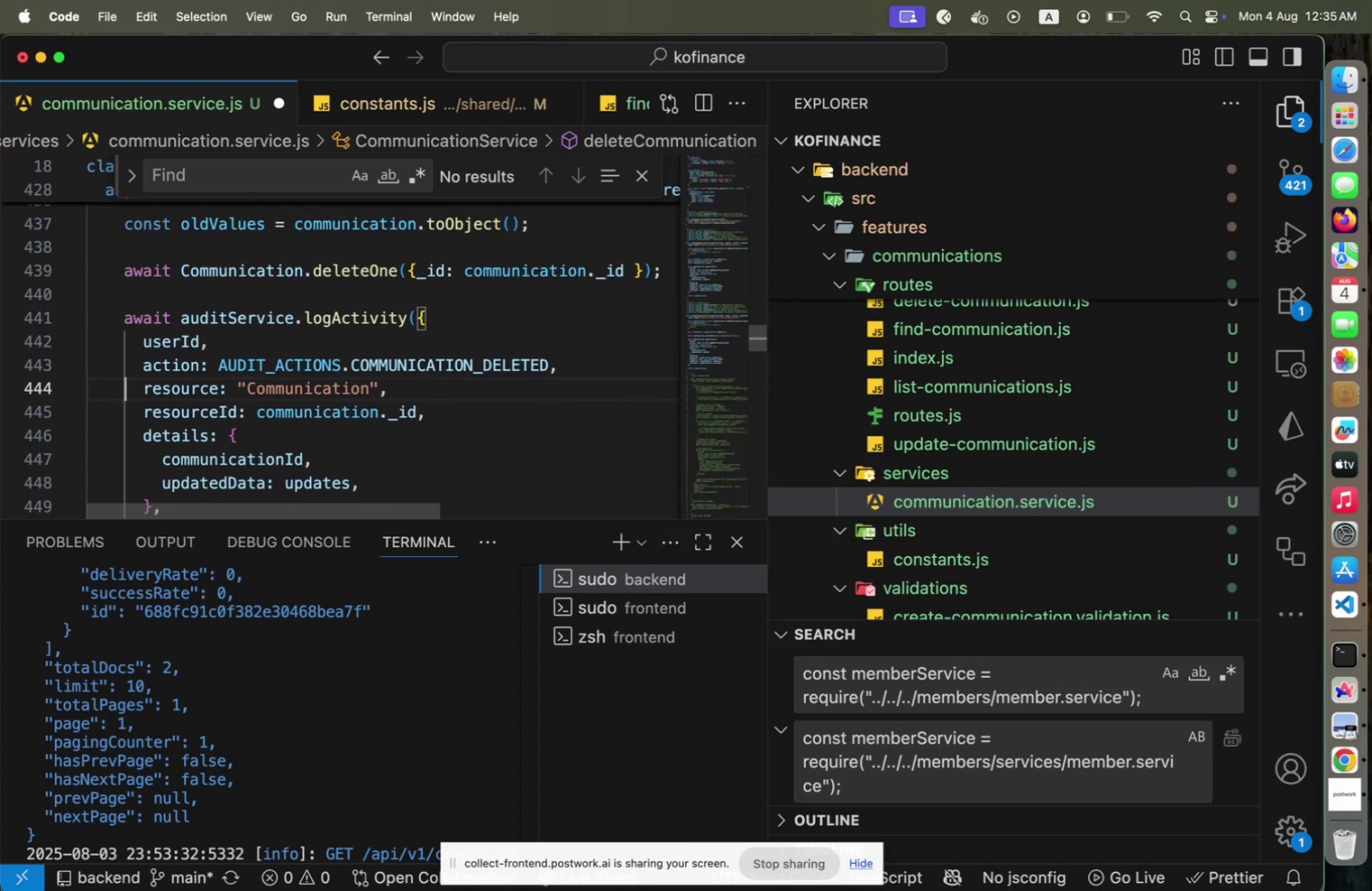 
key(ArrowDown)
 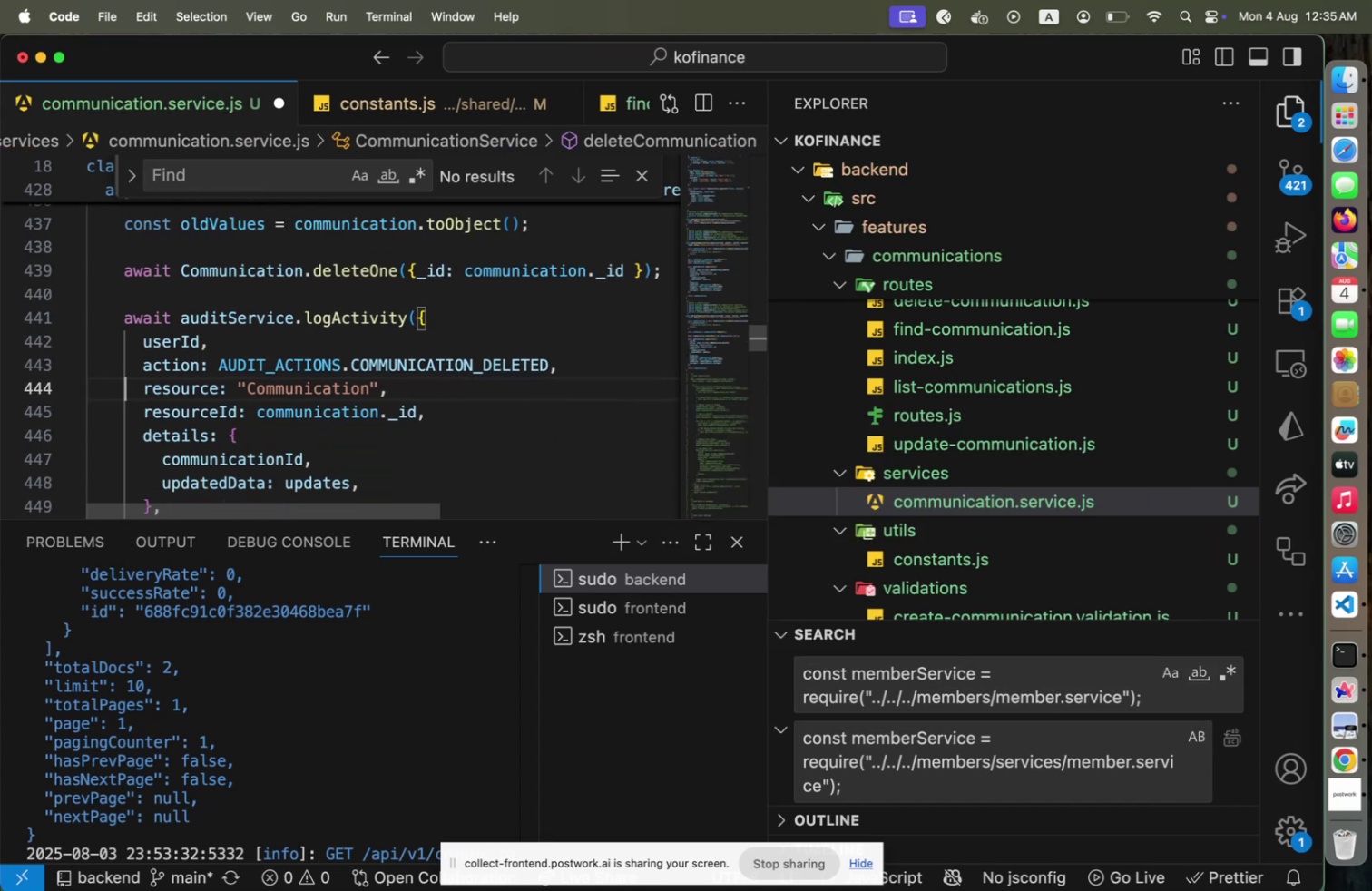 
key(ArrowDown)
 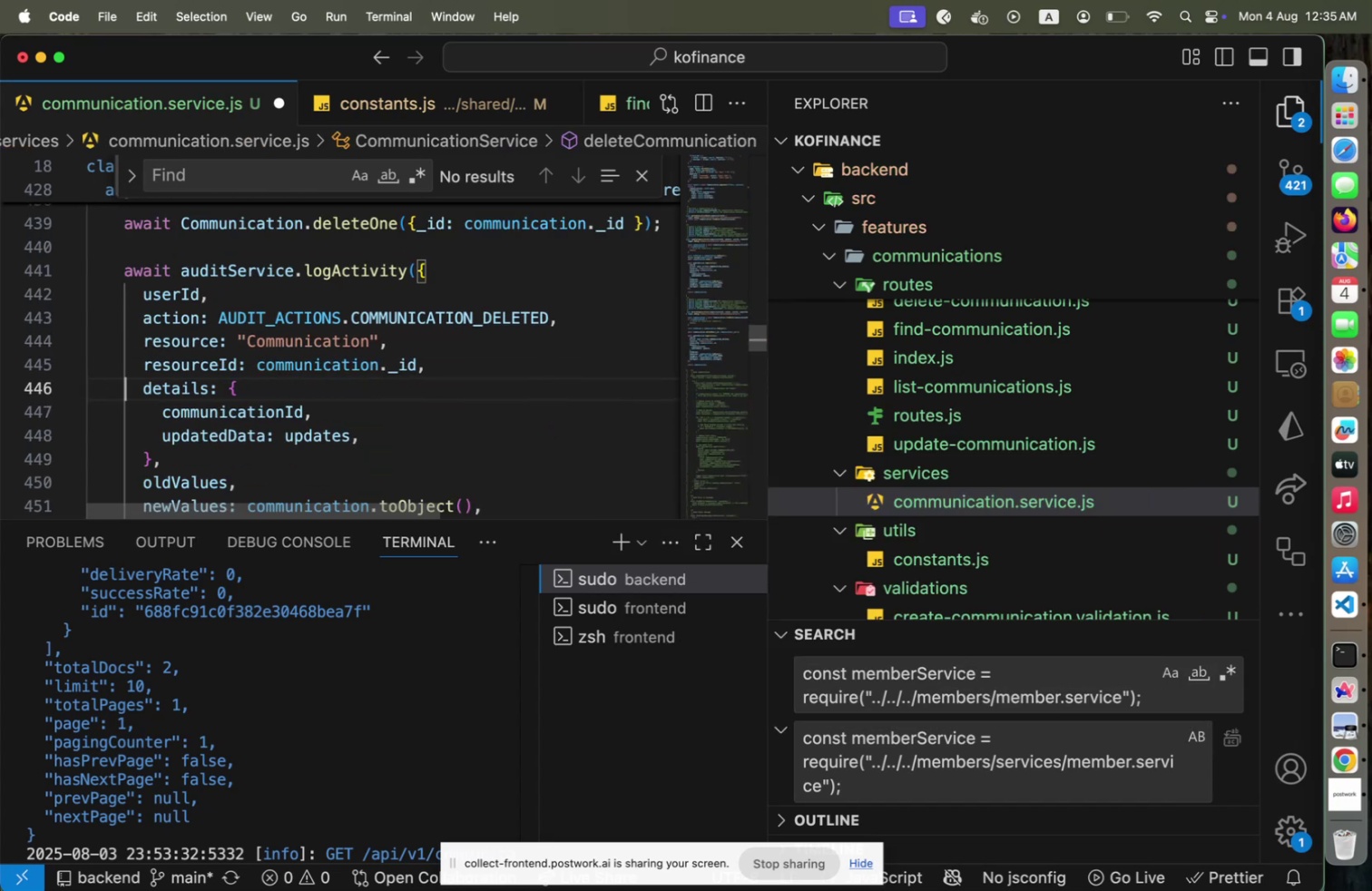 
key(ArrowDown)
 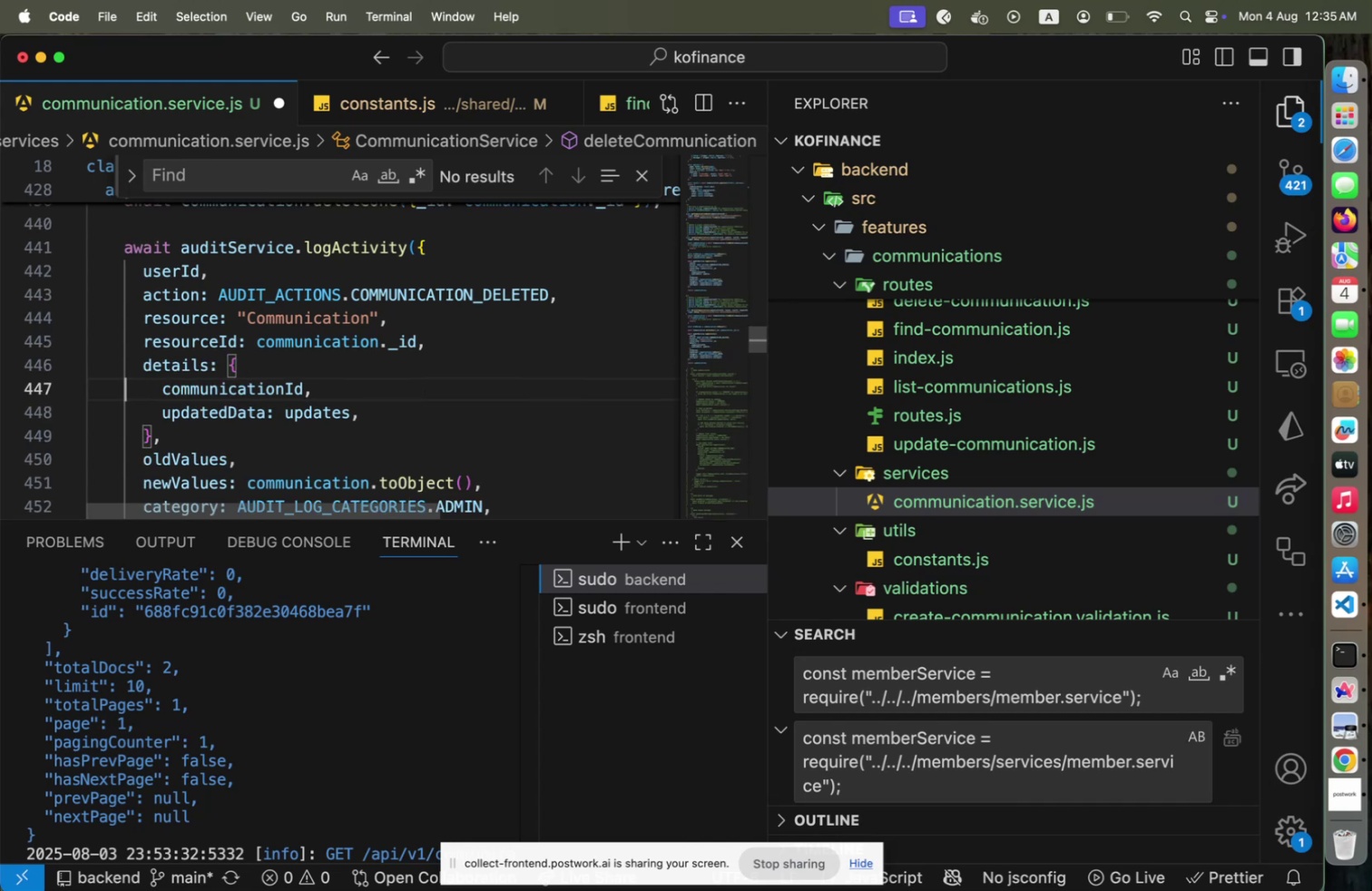 
hold_key(key=ArrowRight, duration=1.14)
 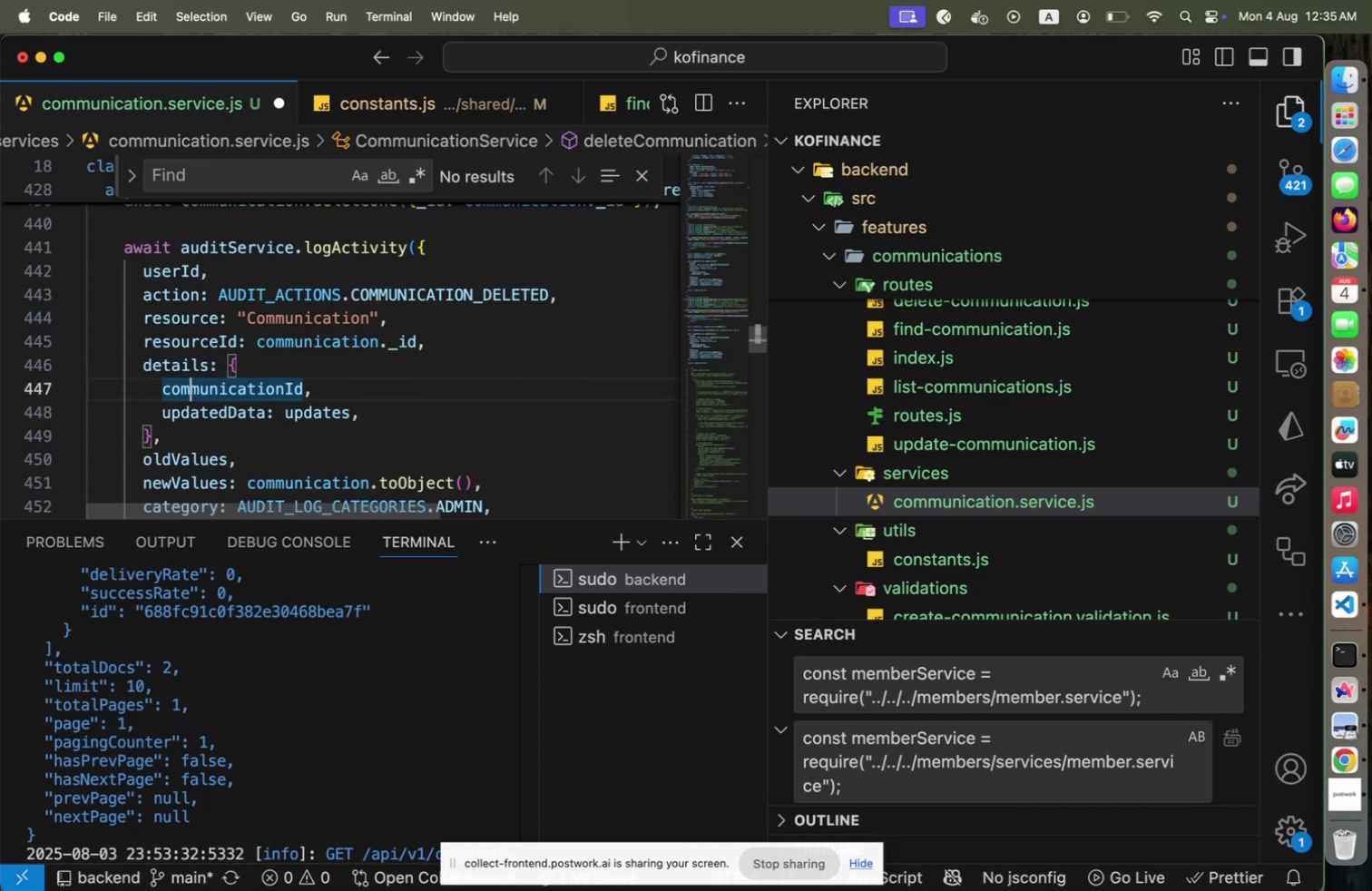 
key(ArrowDown)
 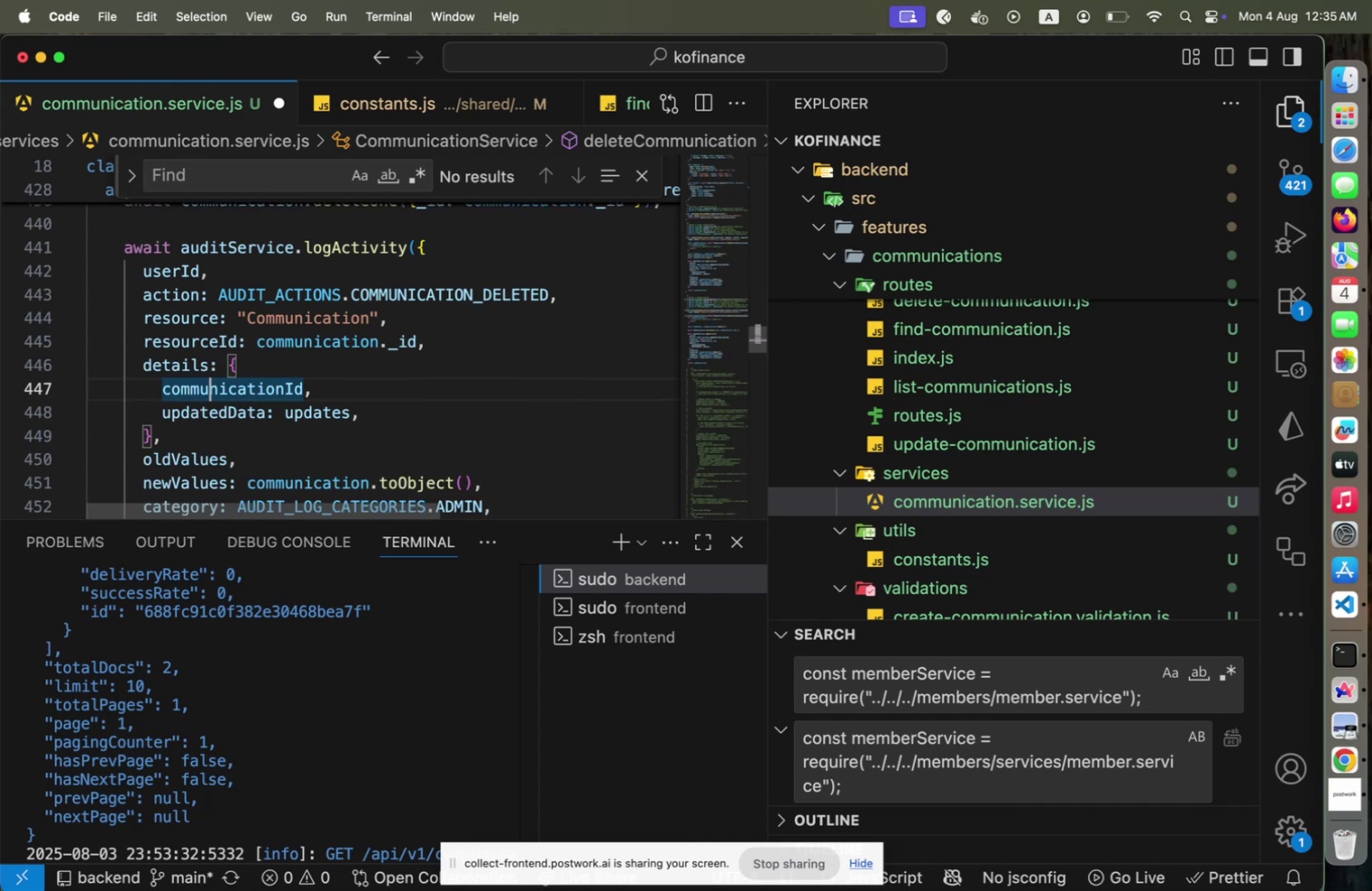 
key(Home)
 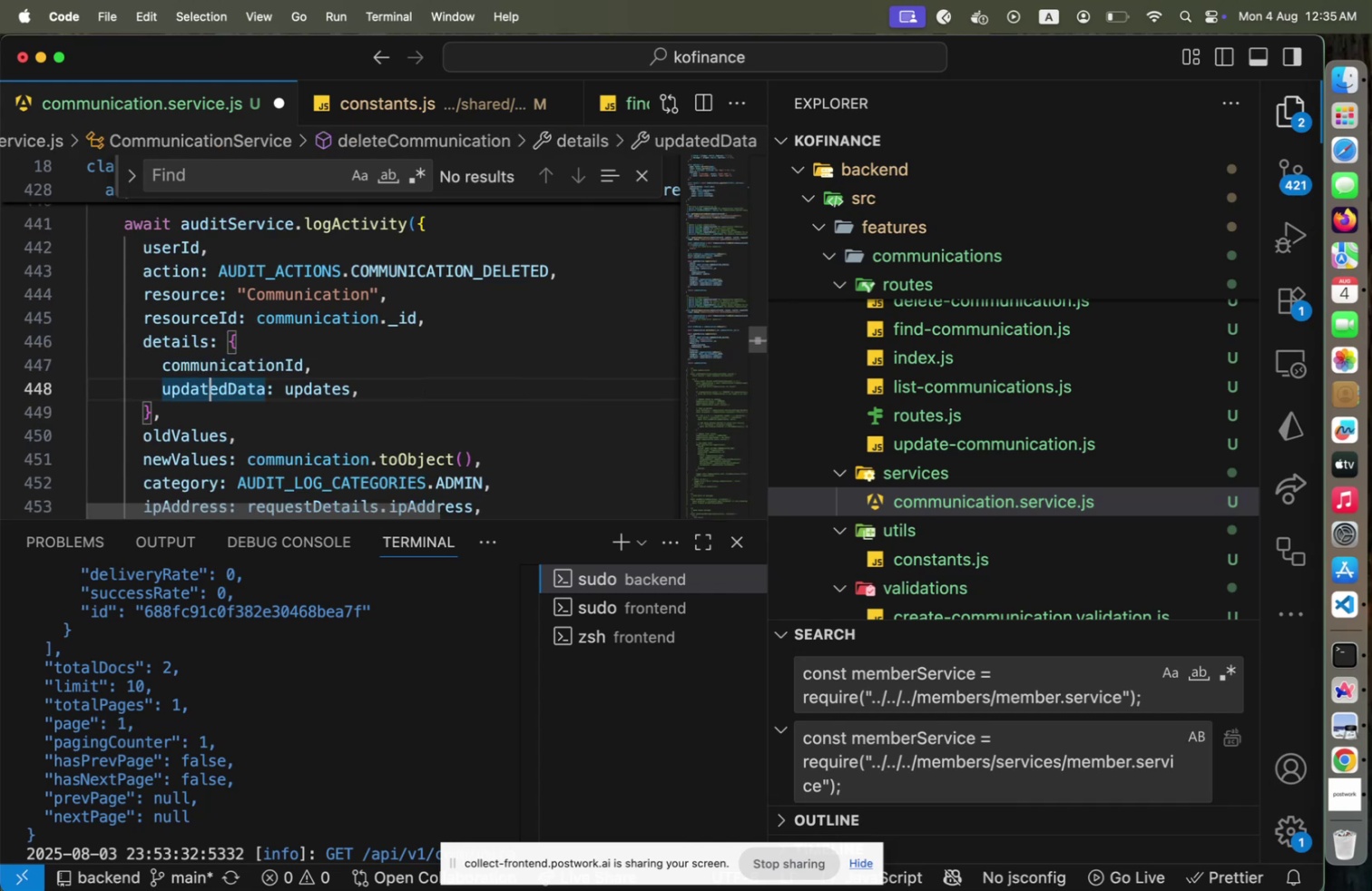 
key(Shift+End)
 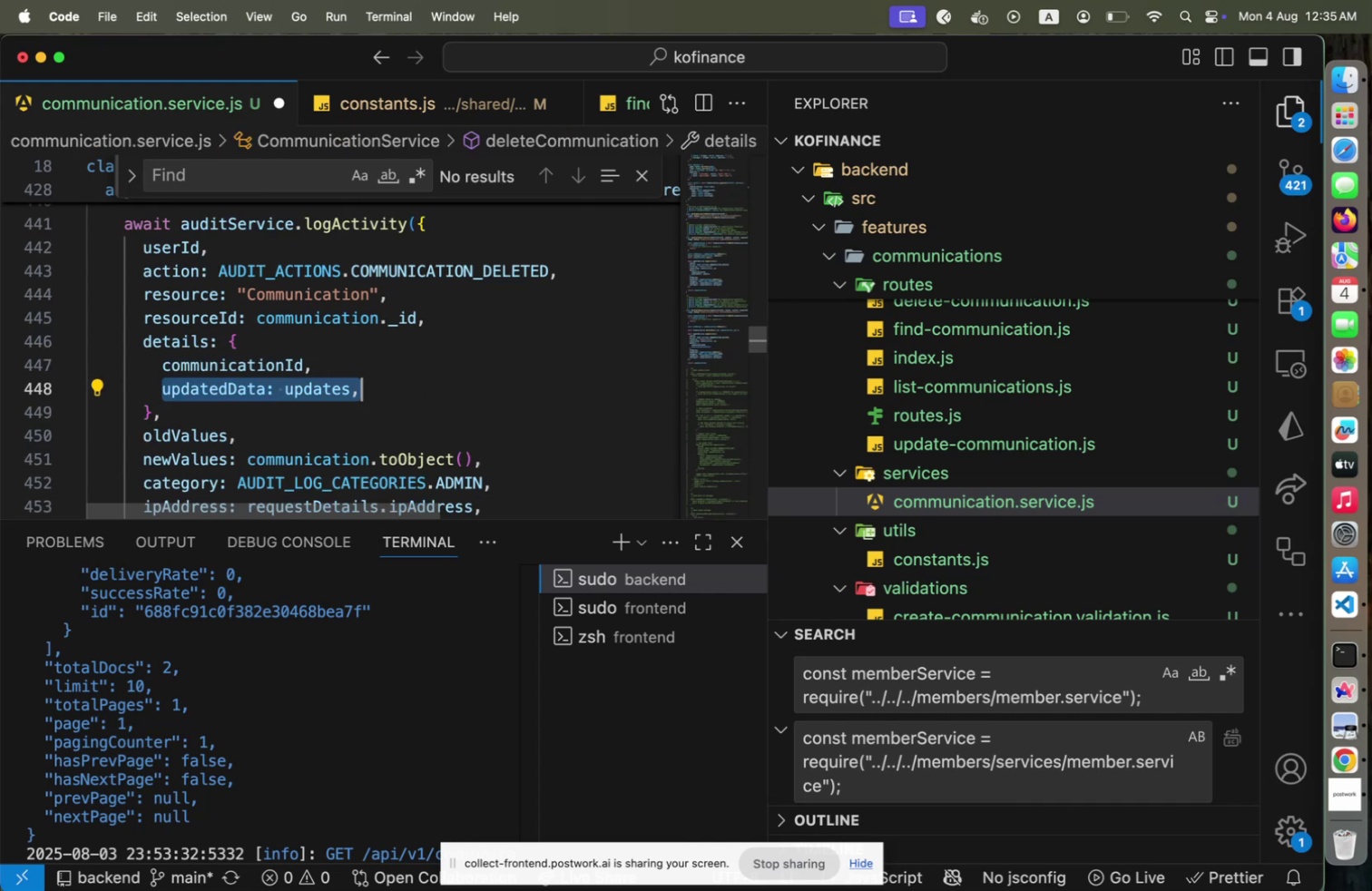 
key(Backspace)
 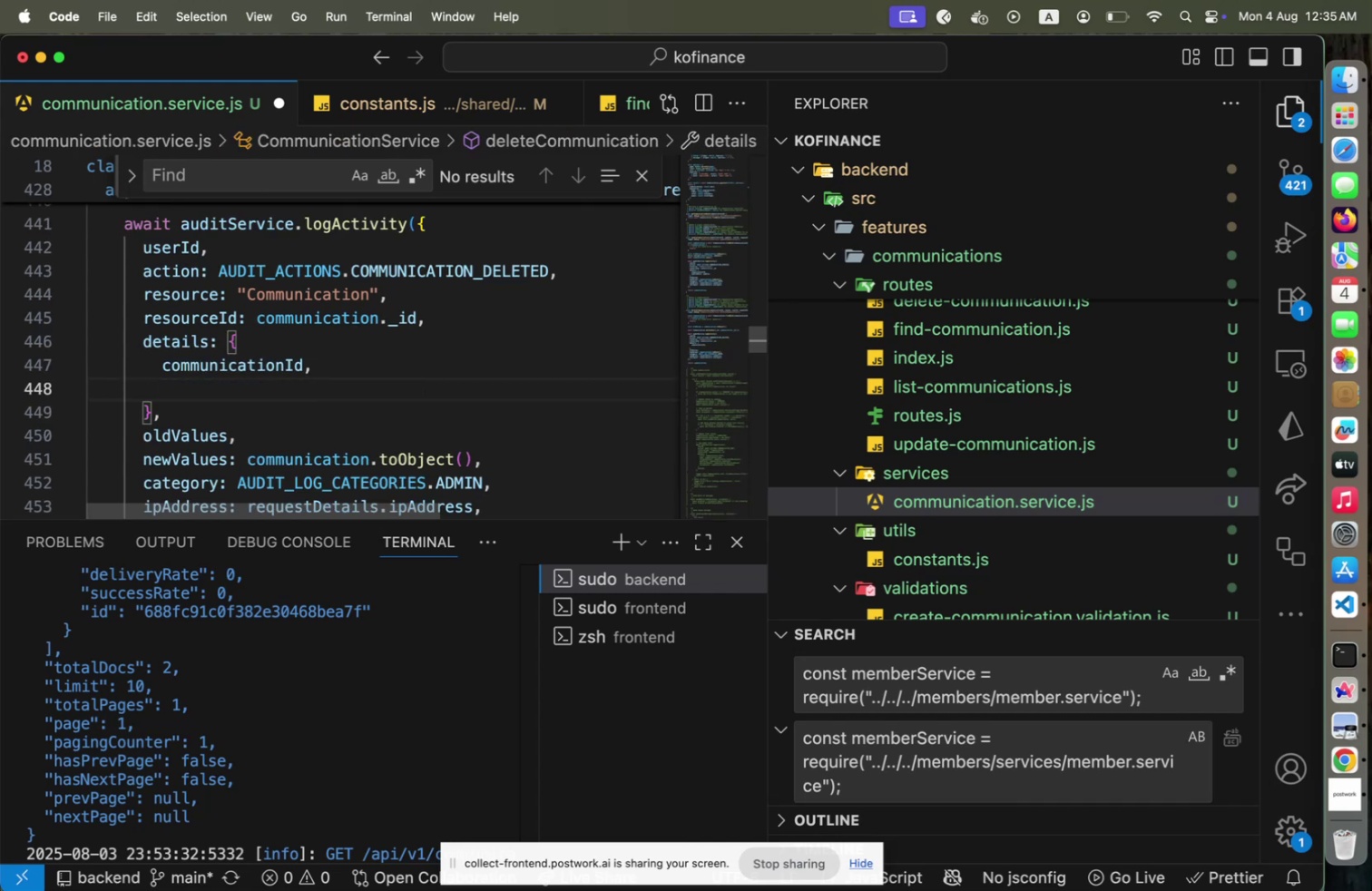 
key(ArrowDown)
 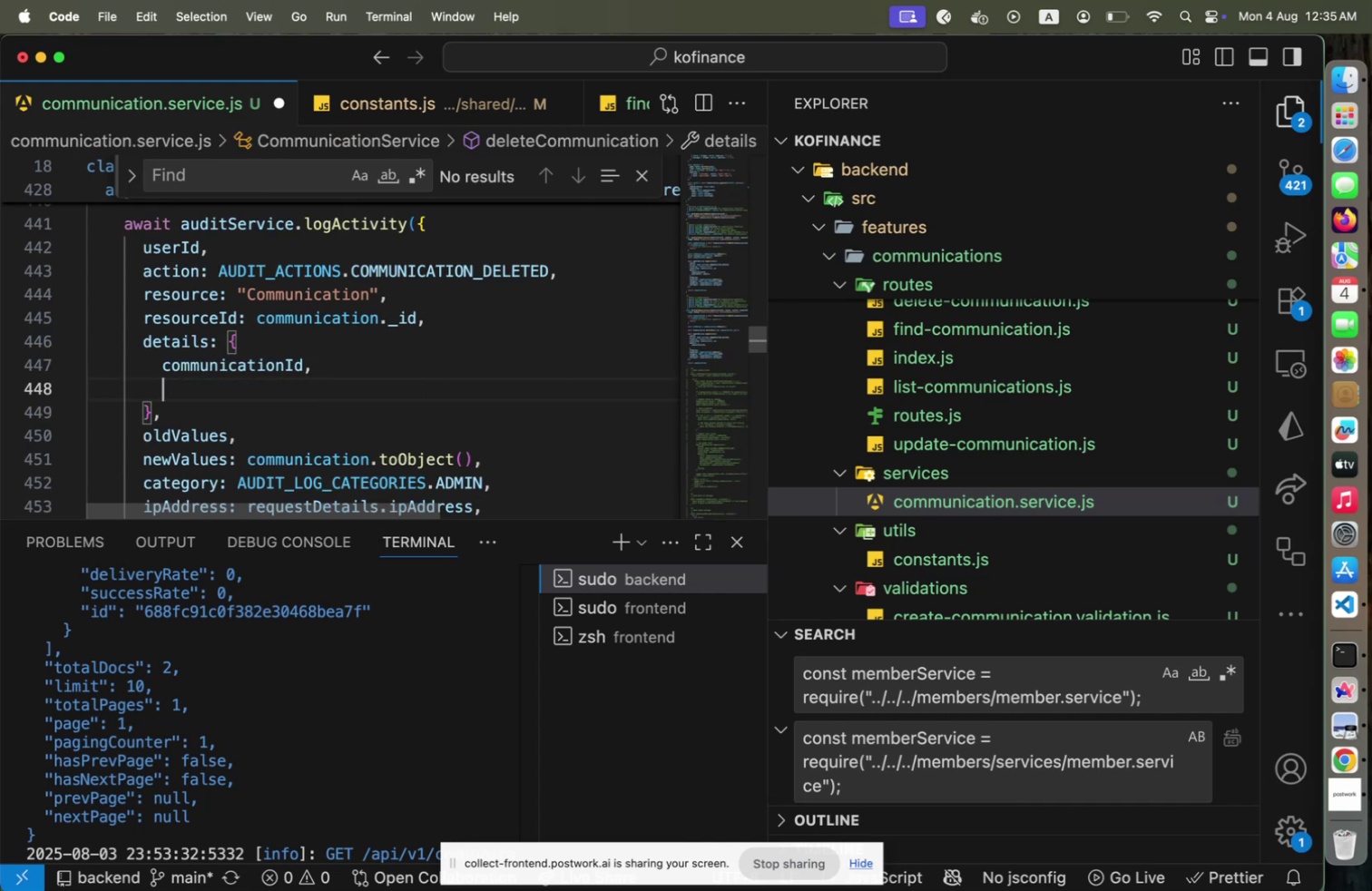 
key(ArrowDown)
 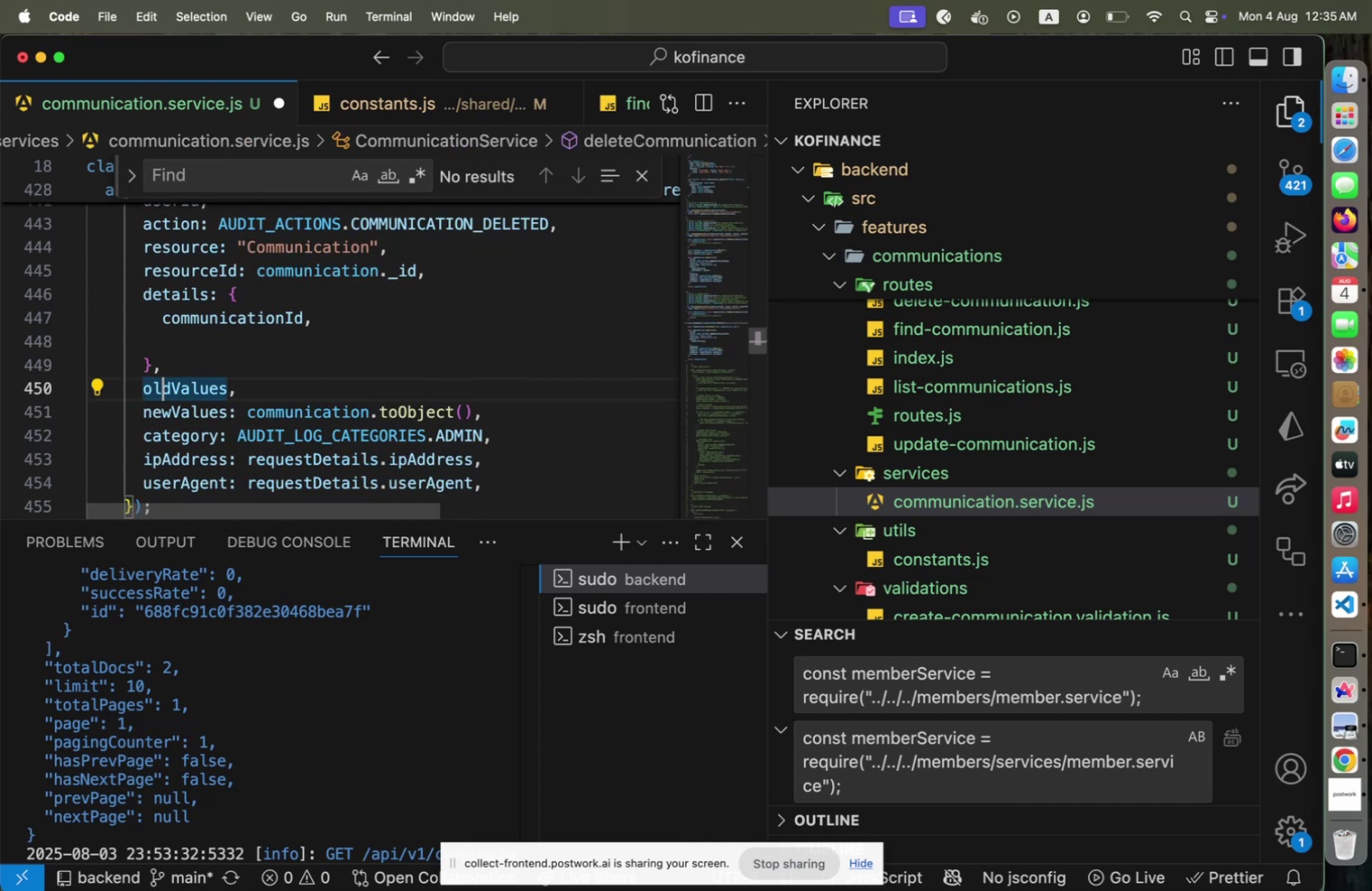 
key(ArrowDown)
 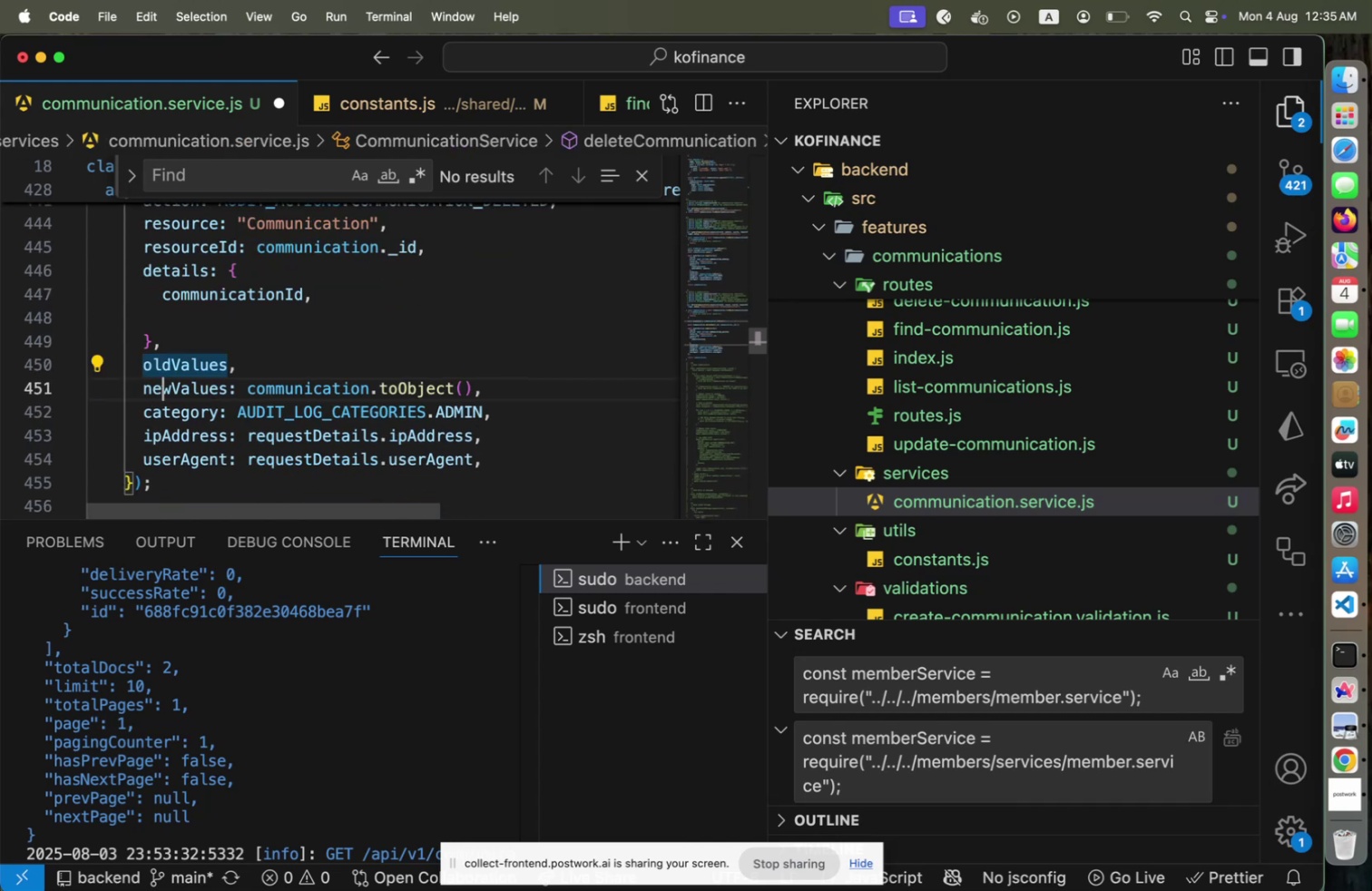 
key(Home)
 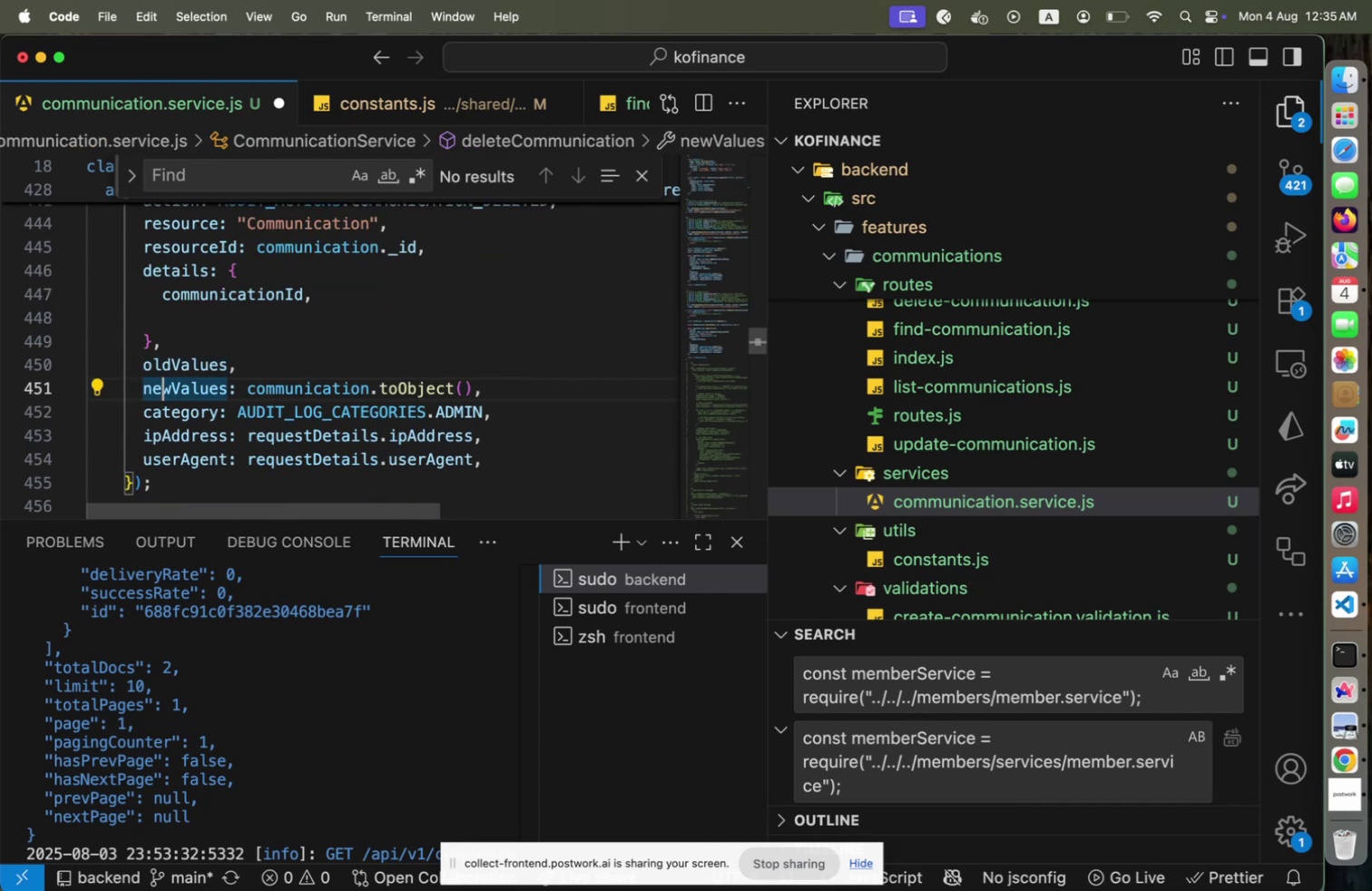 
key(Shift+End)
 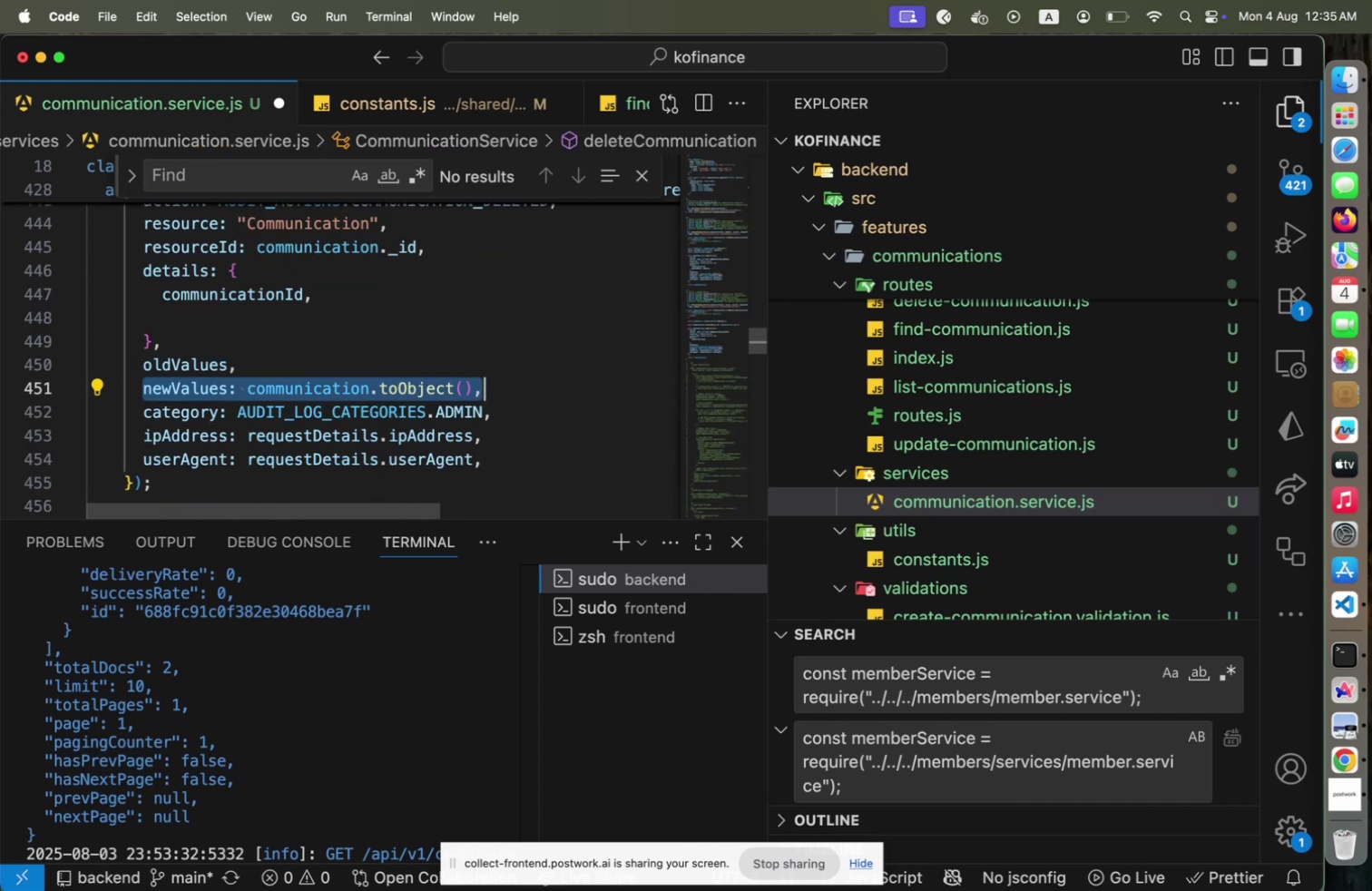 
key(Backspace)
 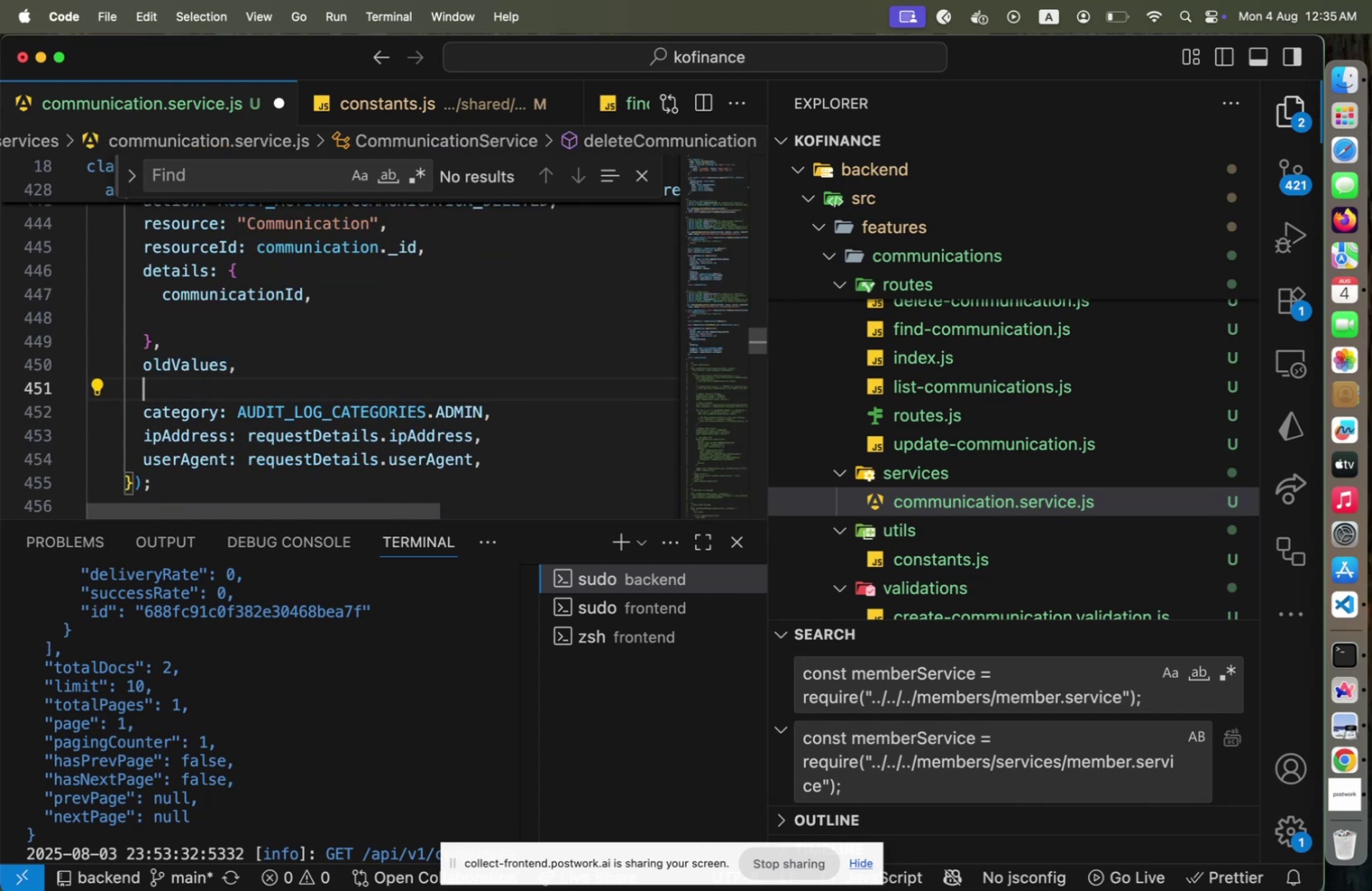 
key(Shift+Home)
 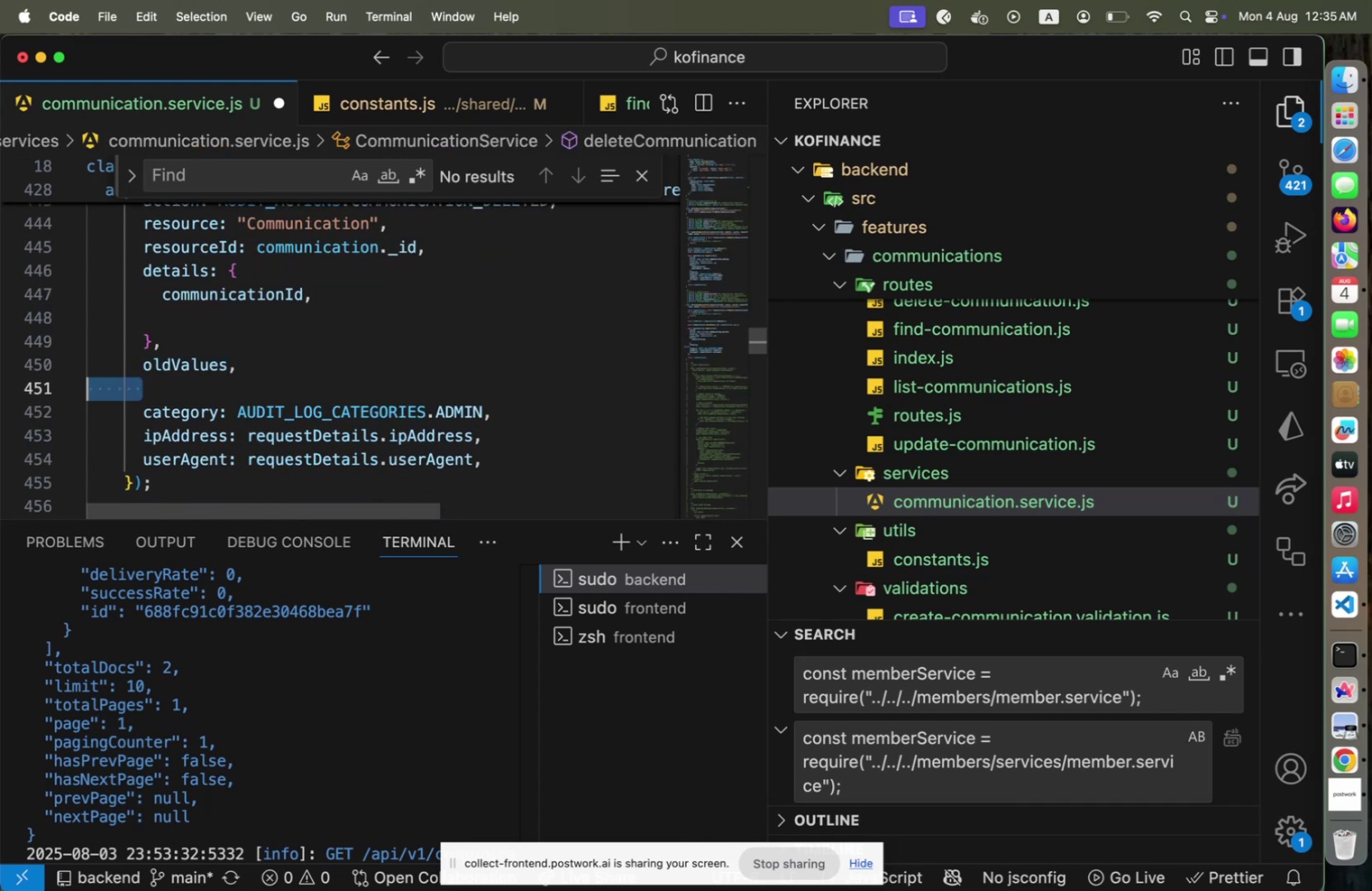 
key(Backspace)
 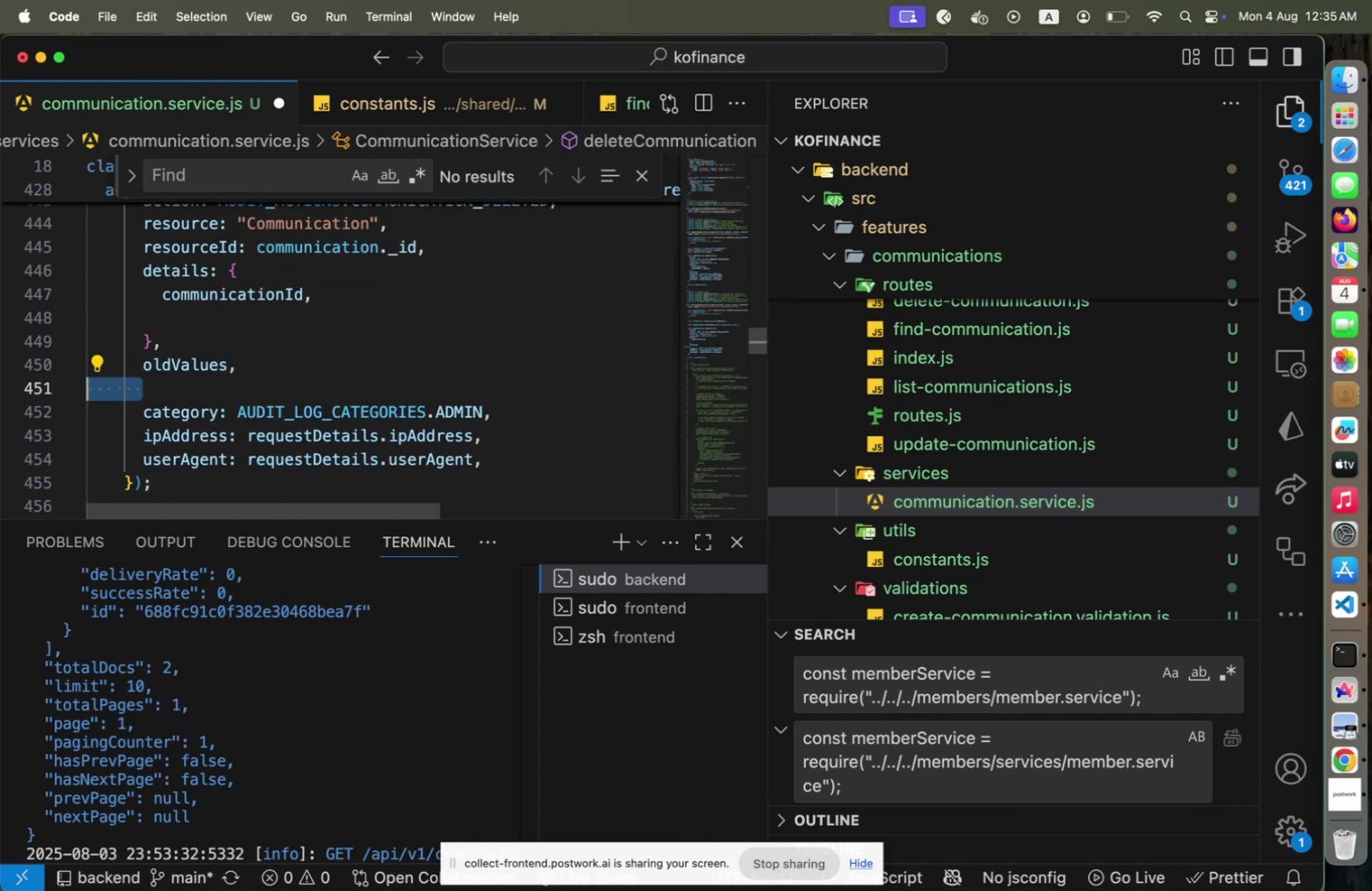 
key(Backspace)
 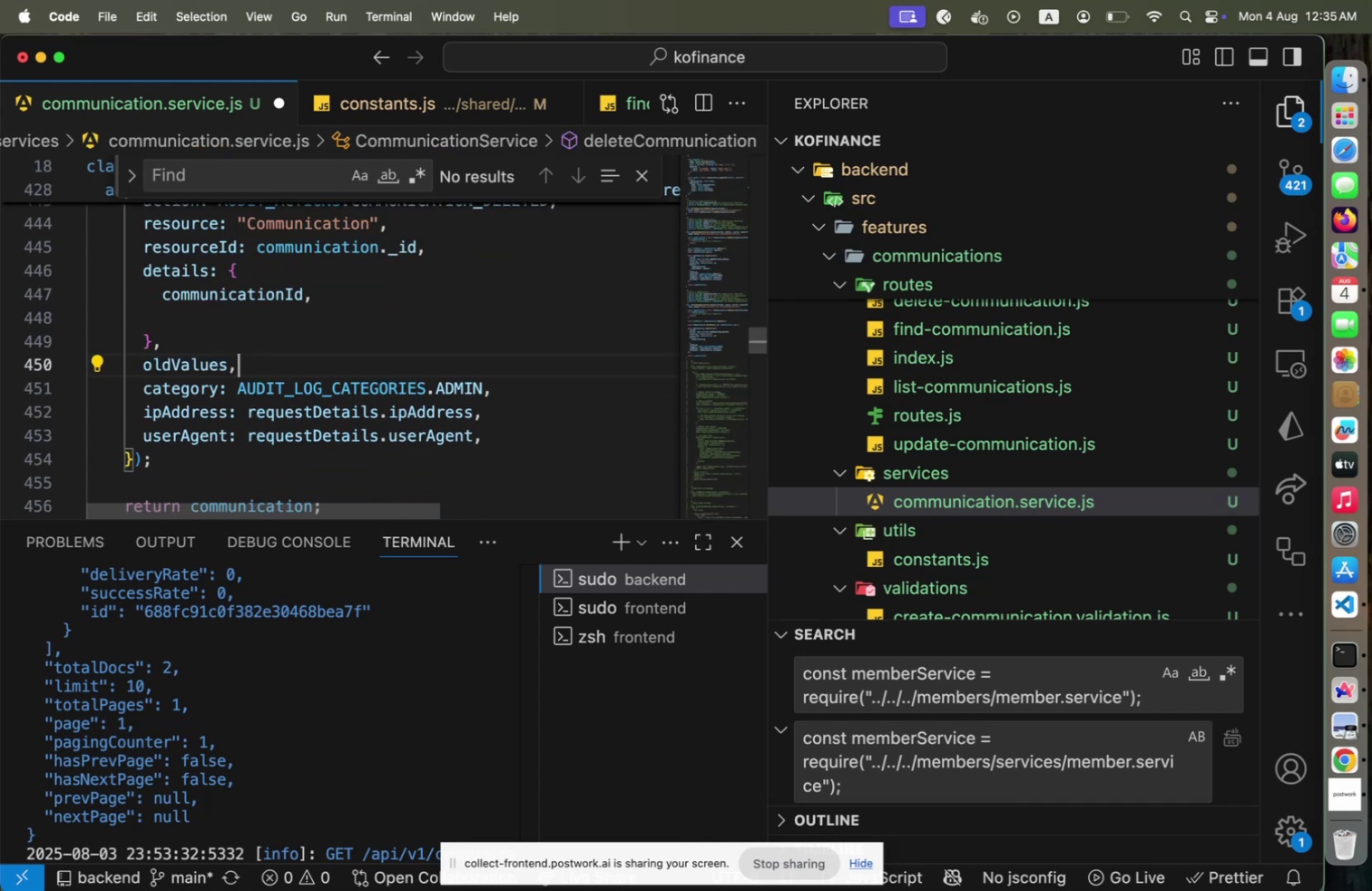 
key(ArrowUp)
 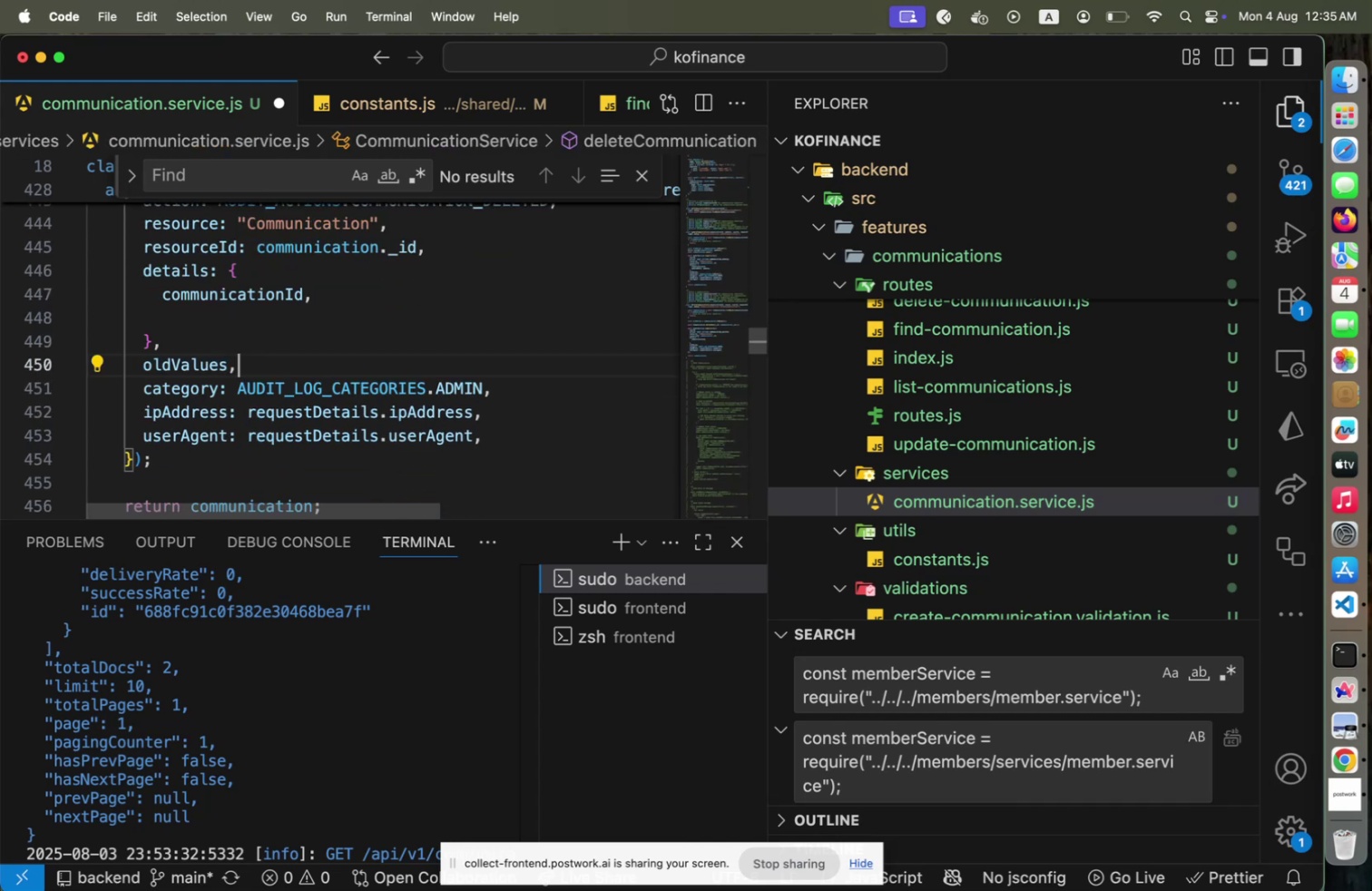 
key(ArrowUp)
 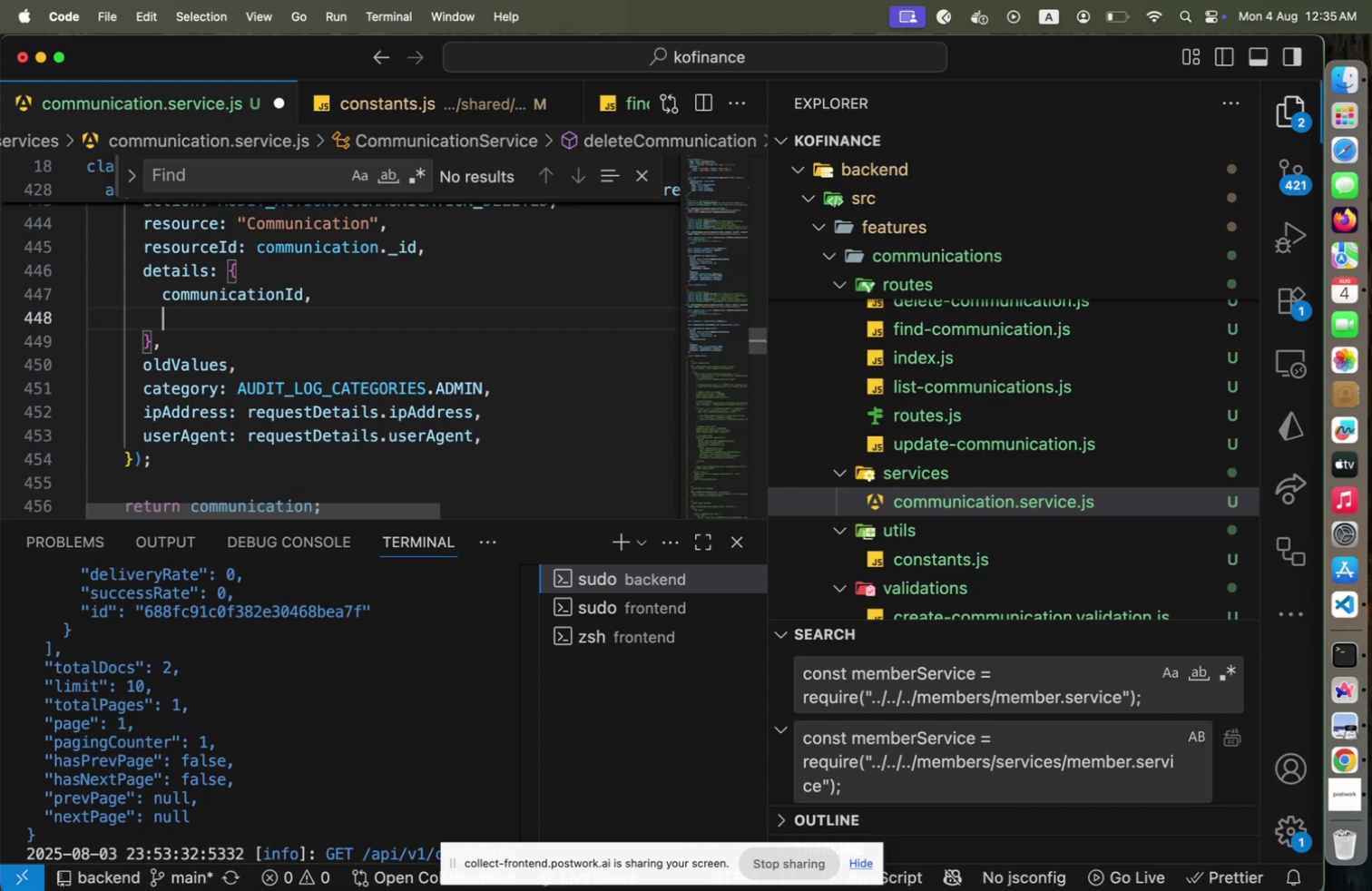 
type(deletedCommunication: communicato)
key(Backspace)
type(ion,)
 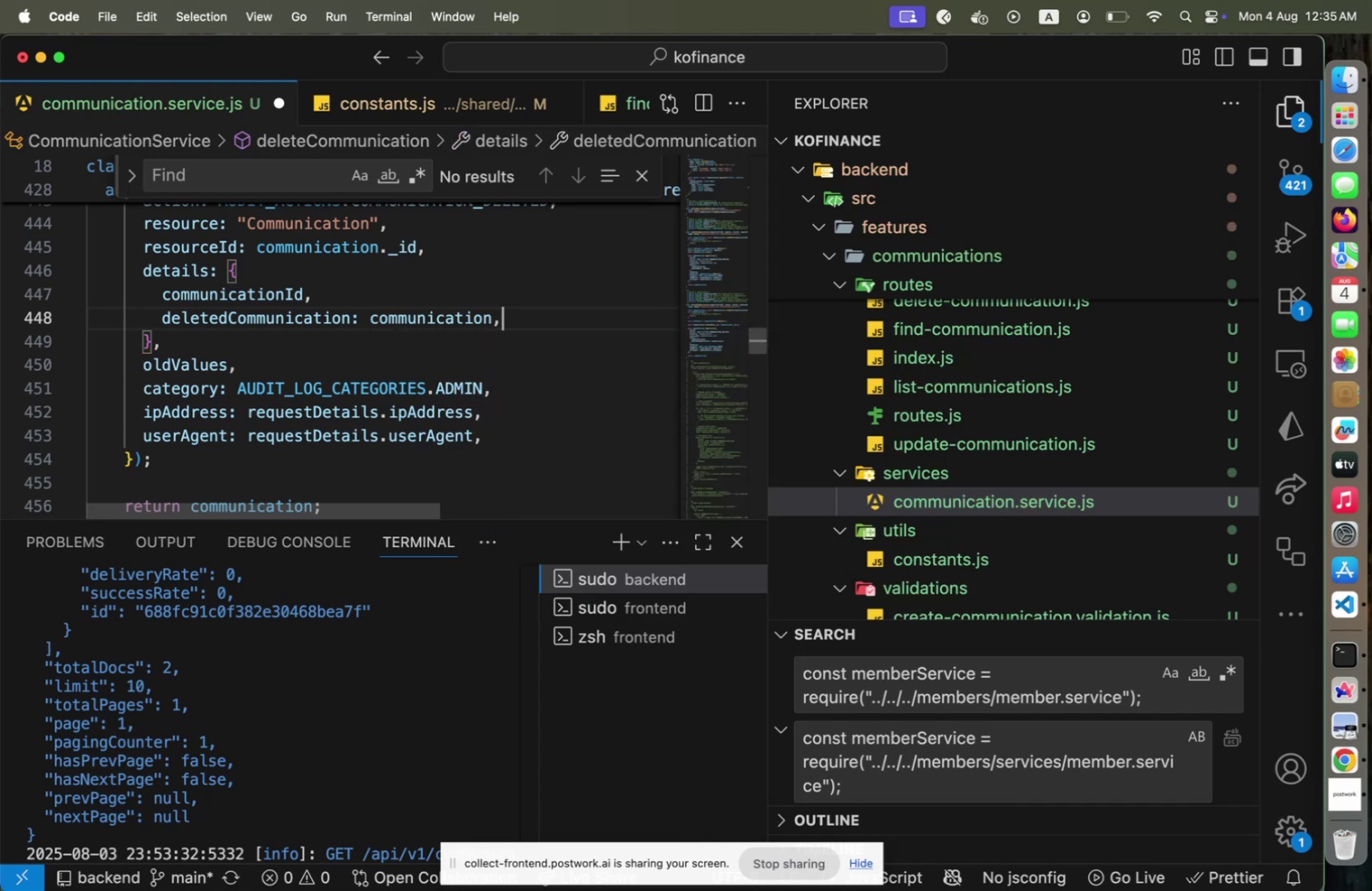 
key(ArrowUp)
 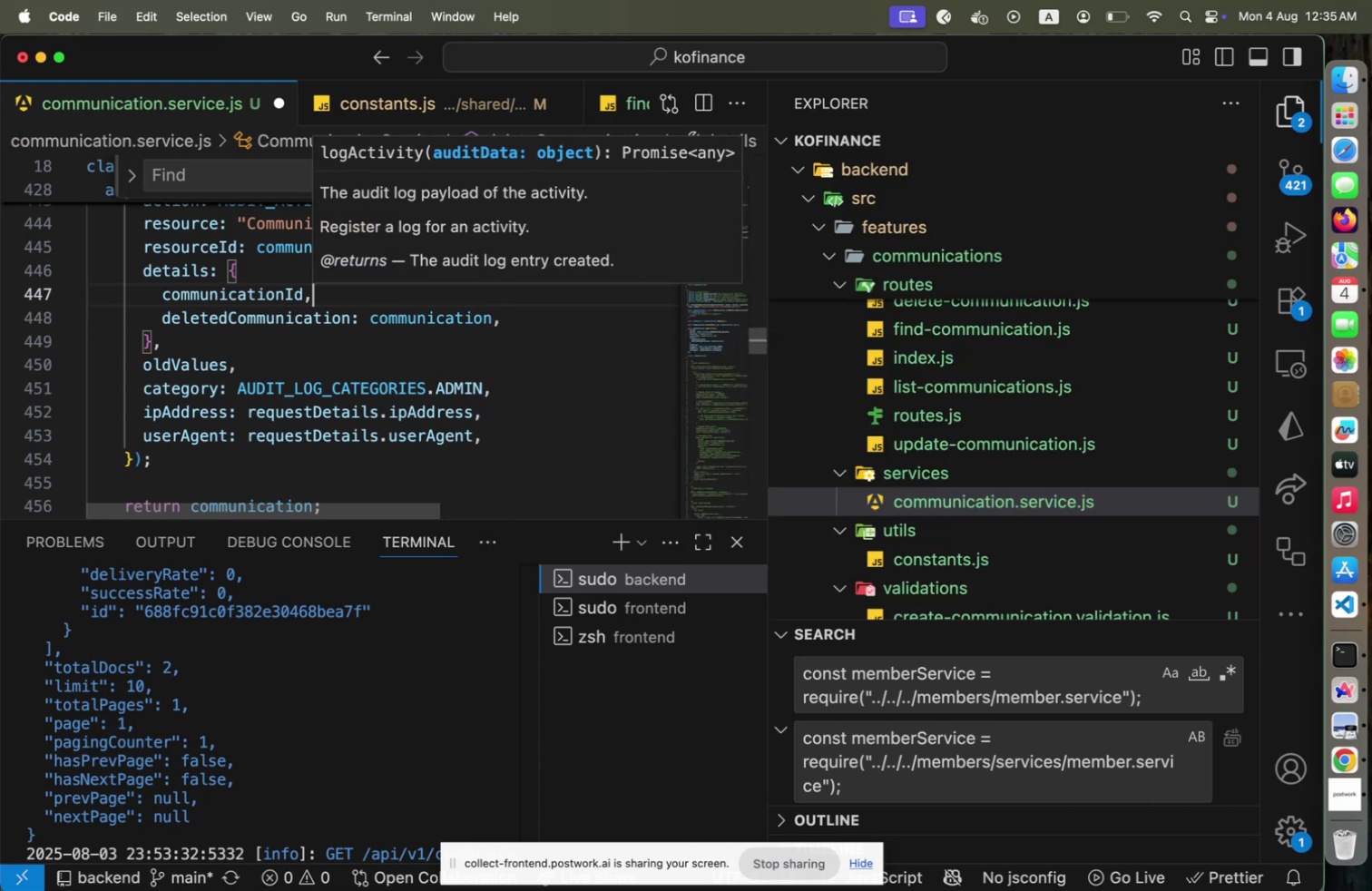 
key(Escape)
 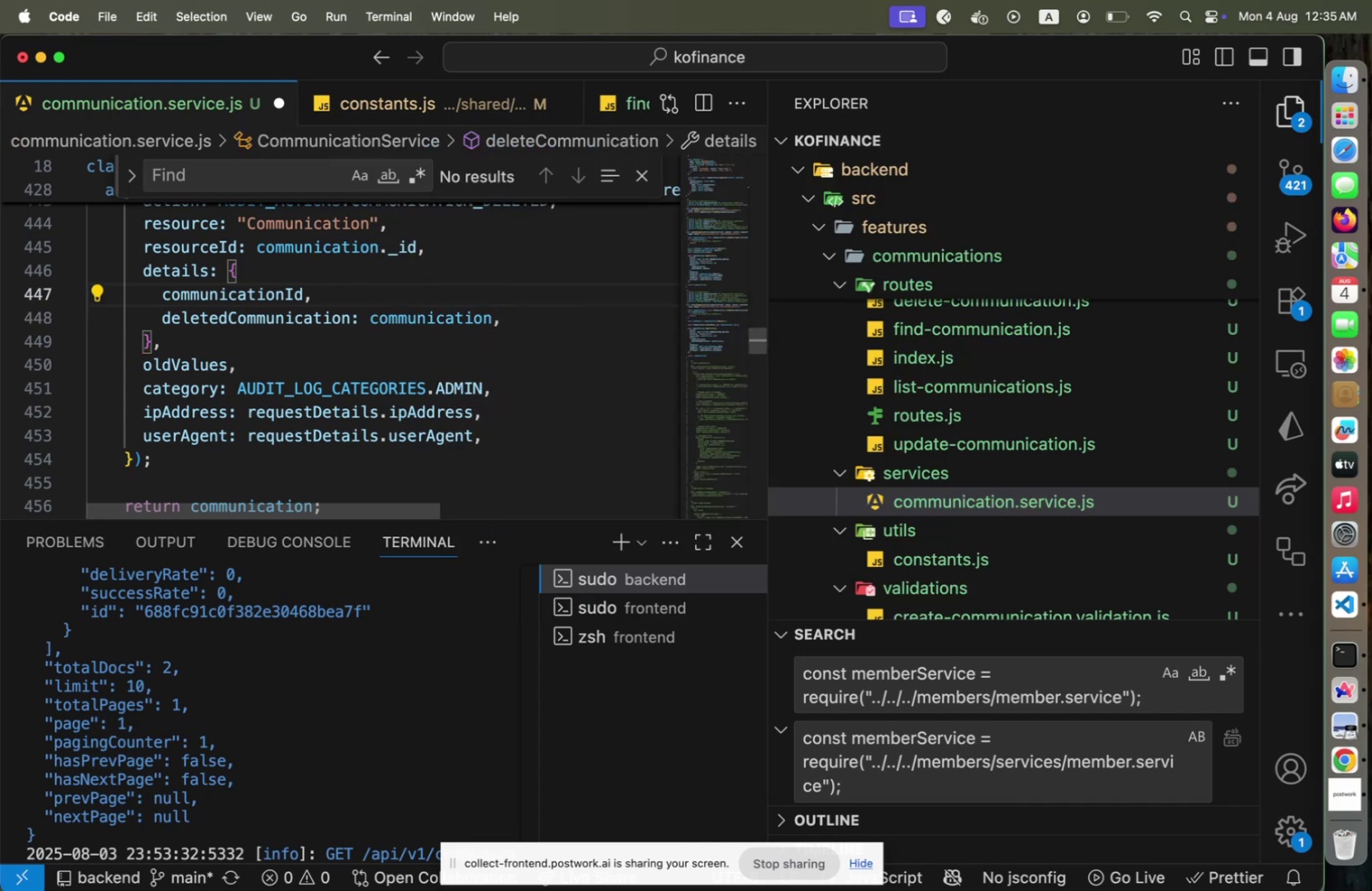 
key(ArrowDown)
 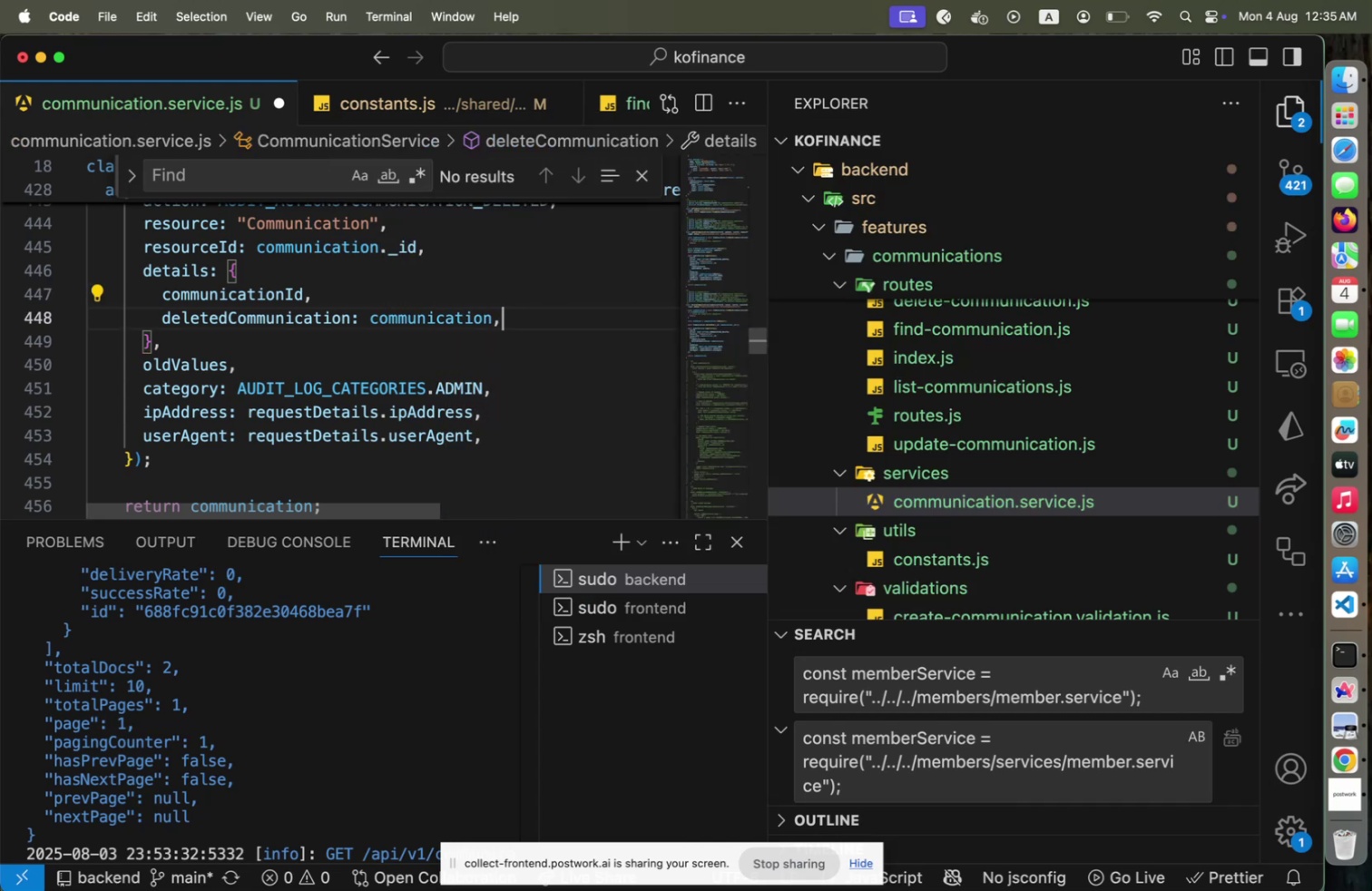 
key(ArrowUp)
 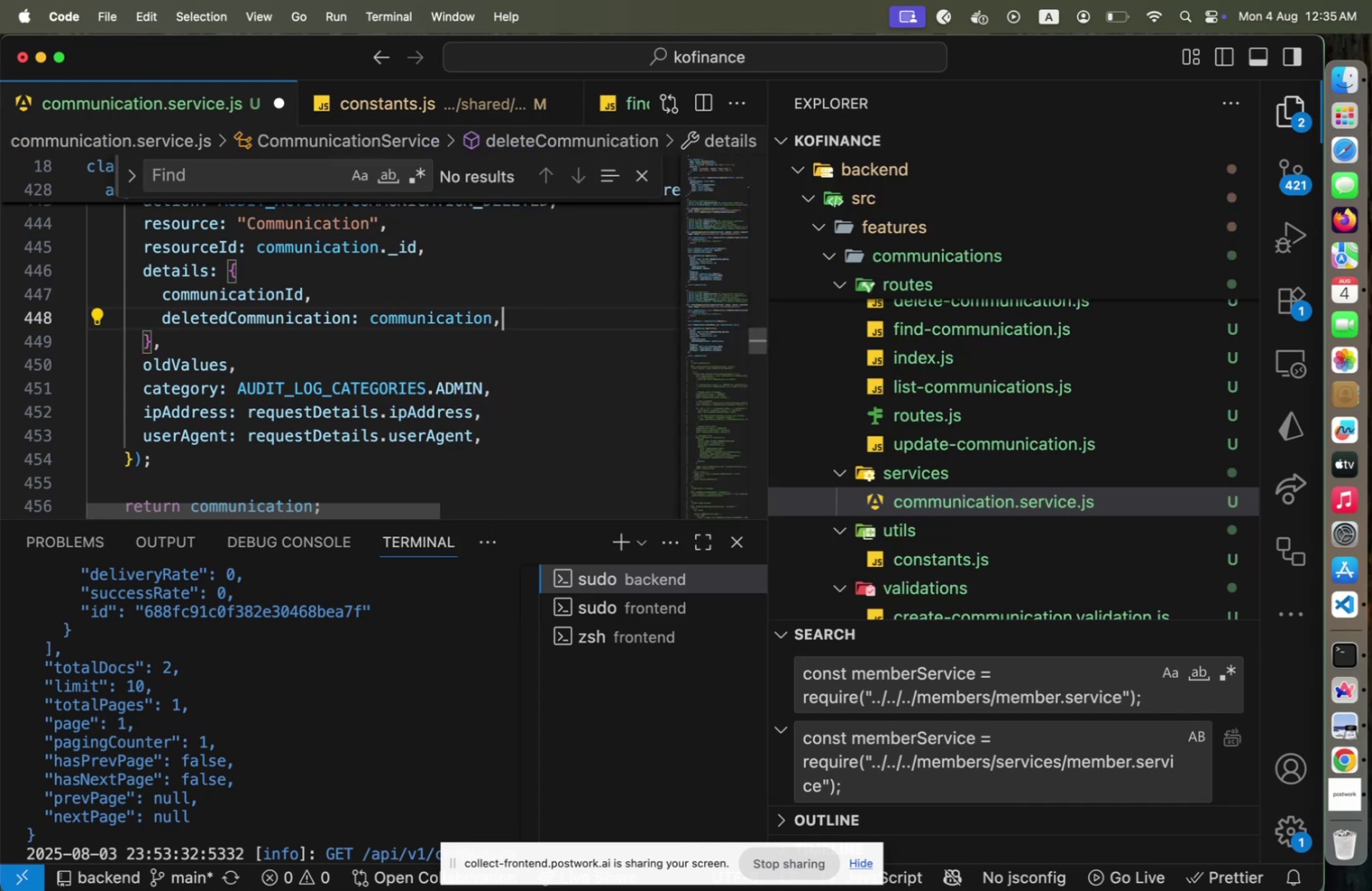 
key(ArrowUp)
 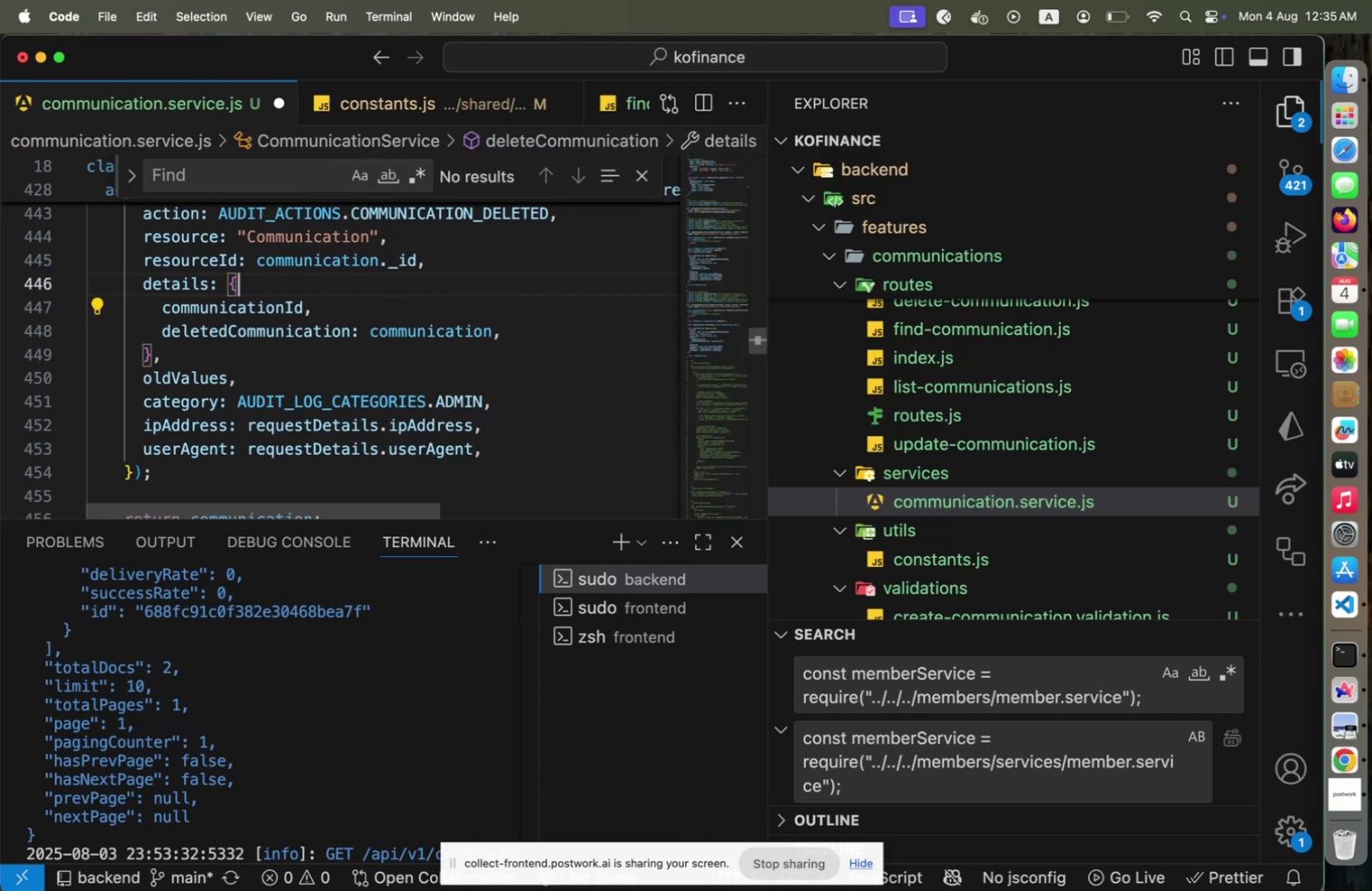 
key(ArrowLeft)
 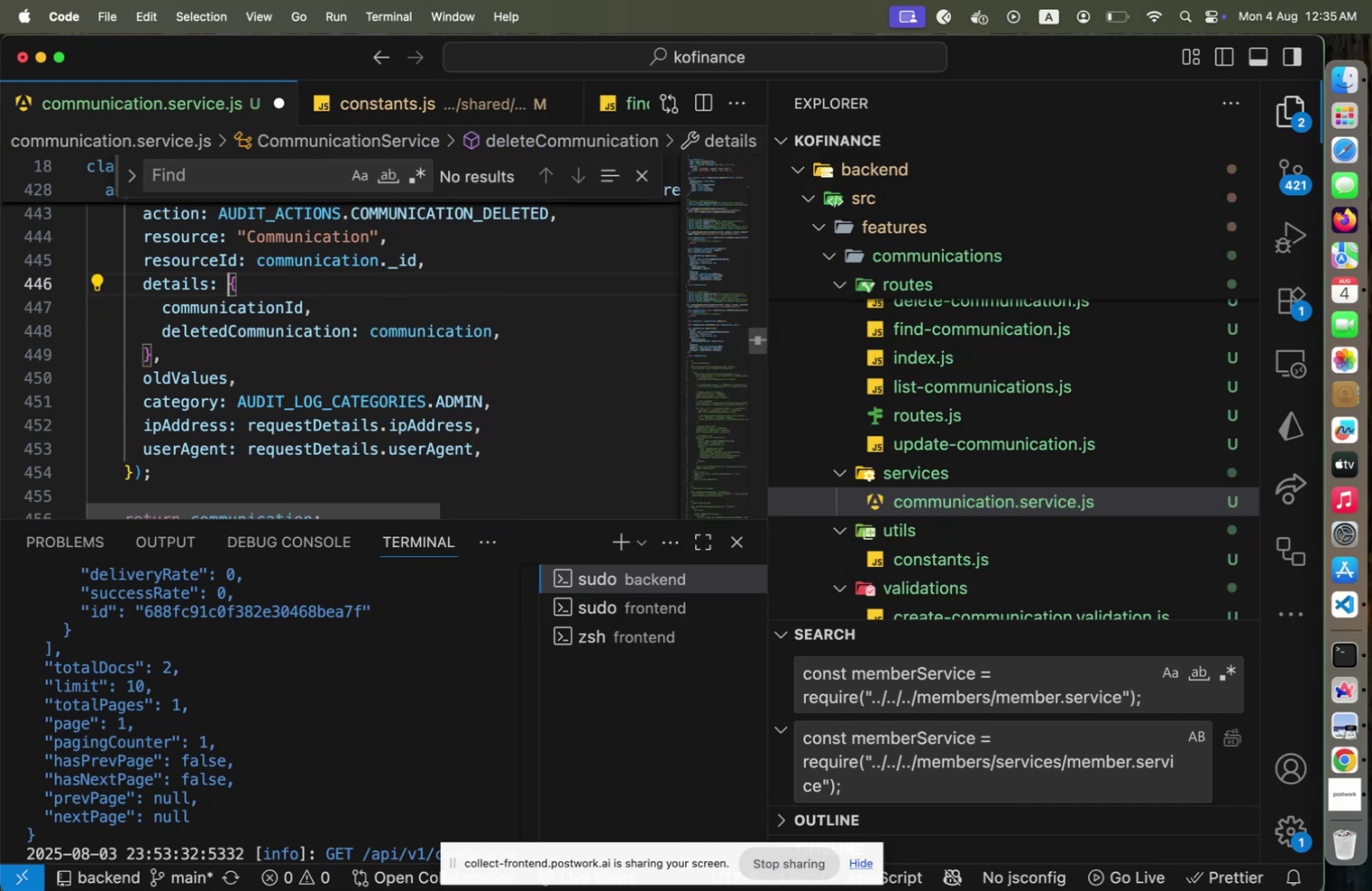 
hold_key(key=ArrowDown, duration=0.83)
 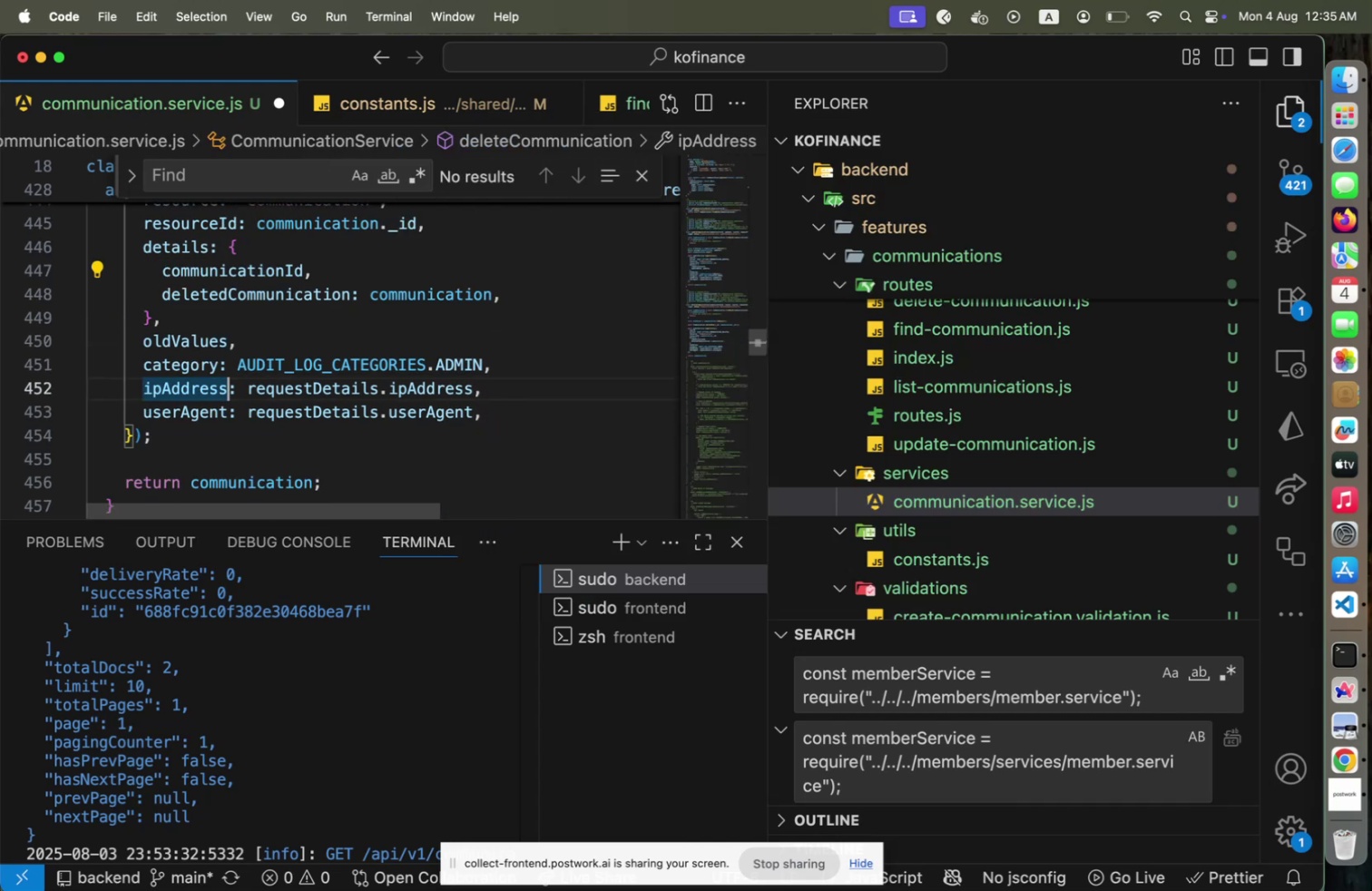 
key(ArrowUp)
 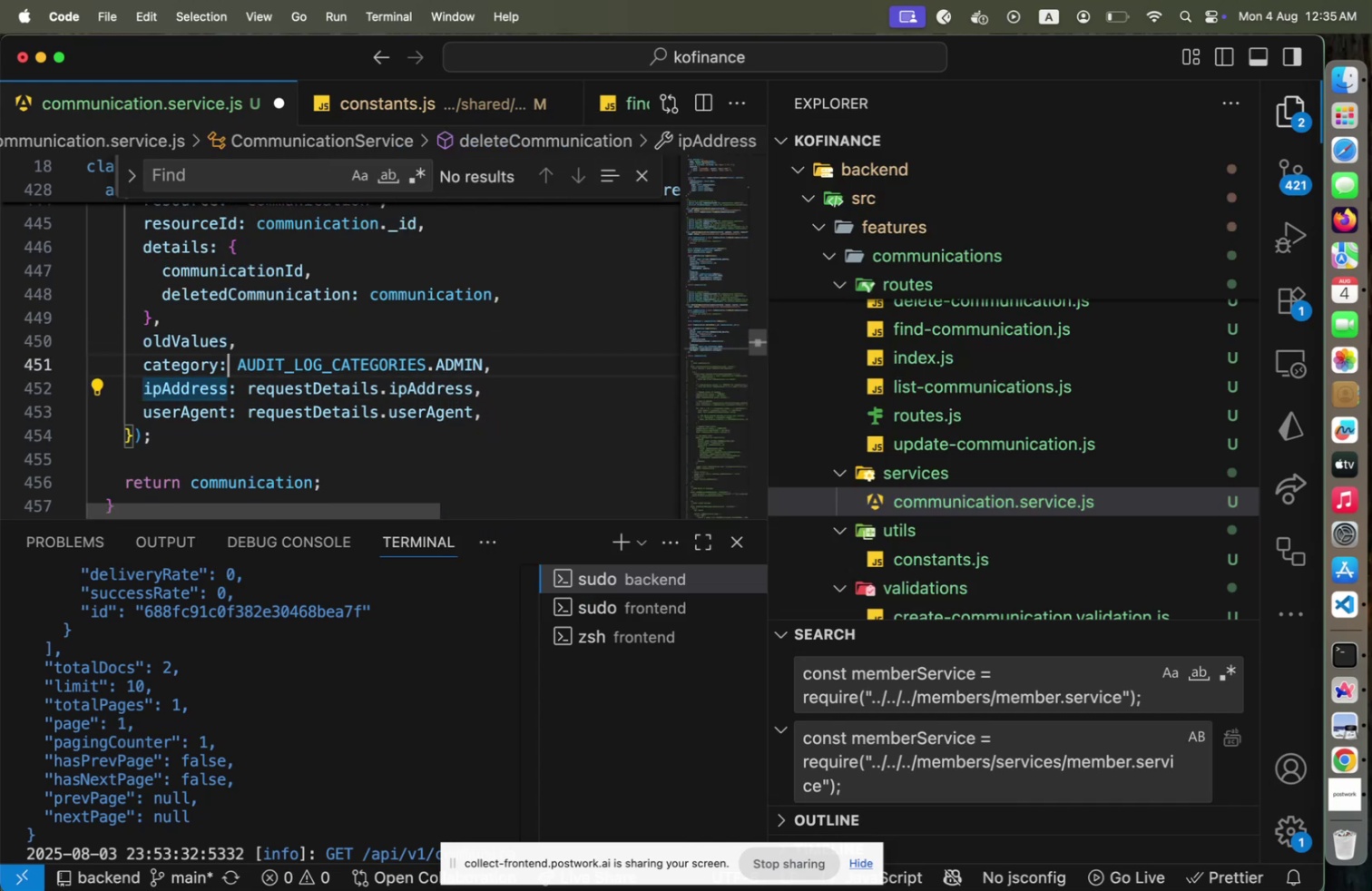 
hold_key(key=ArrowRight, duration=0.37)
 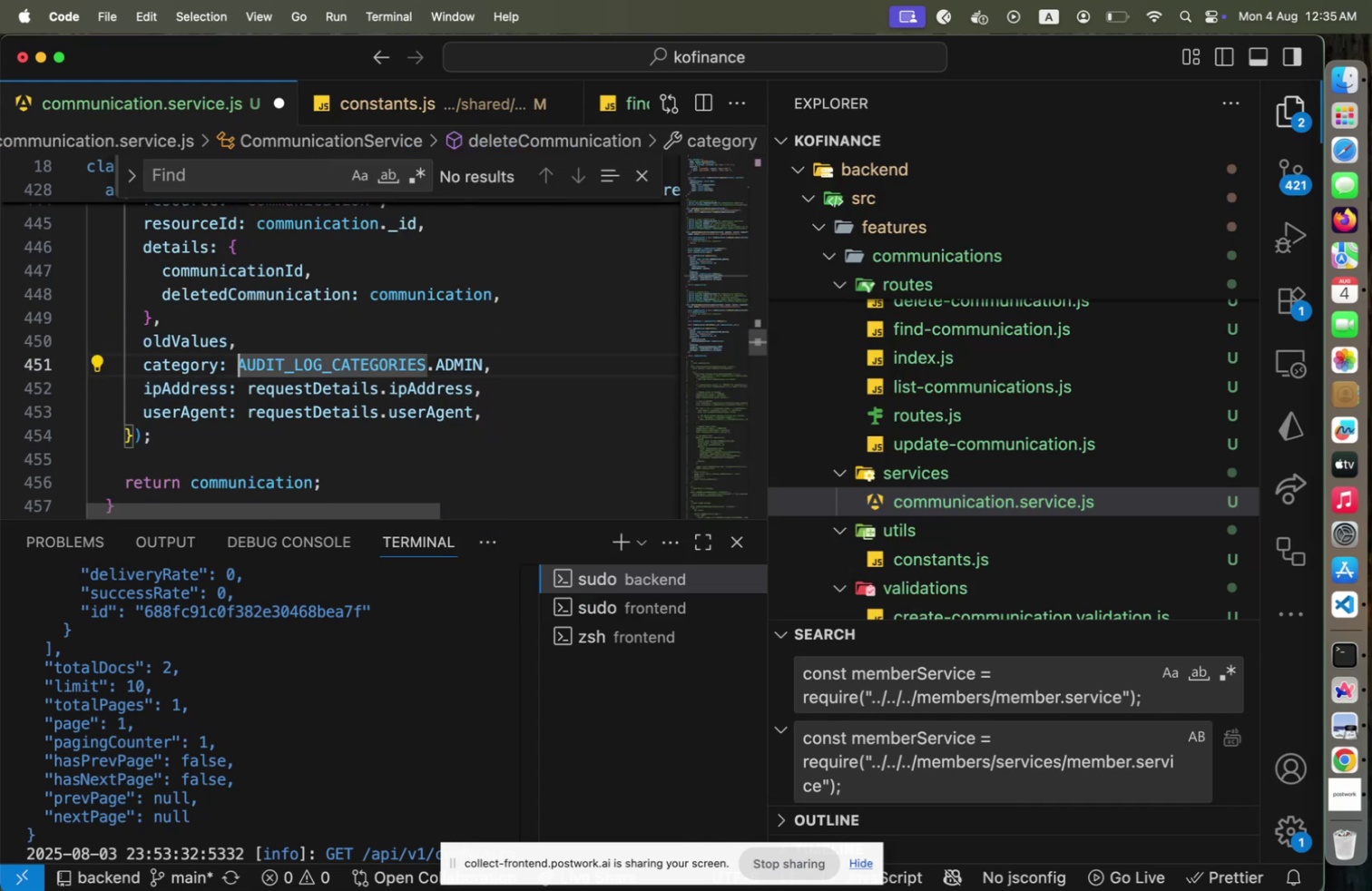 
key(ArrowUp)
 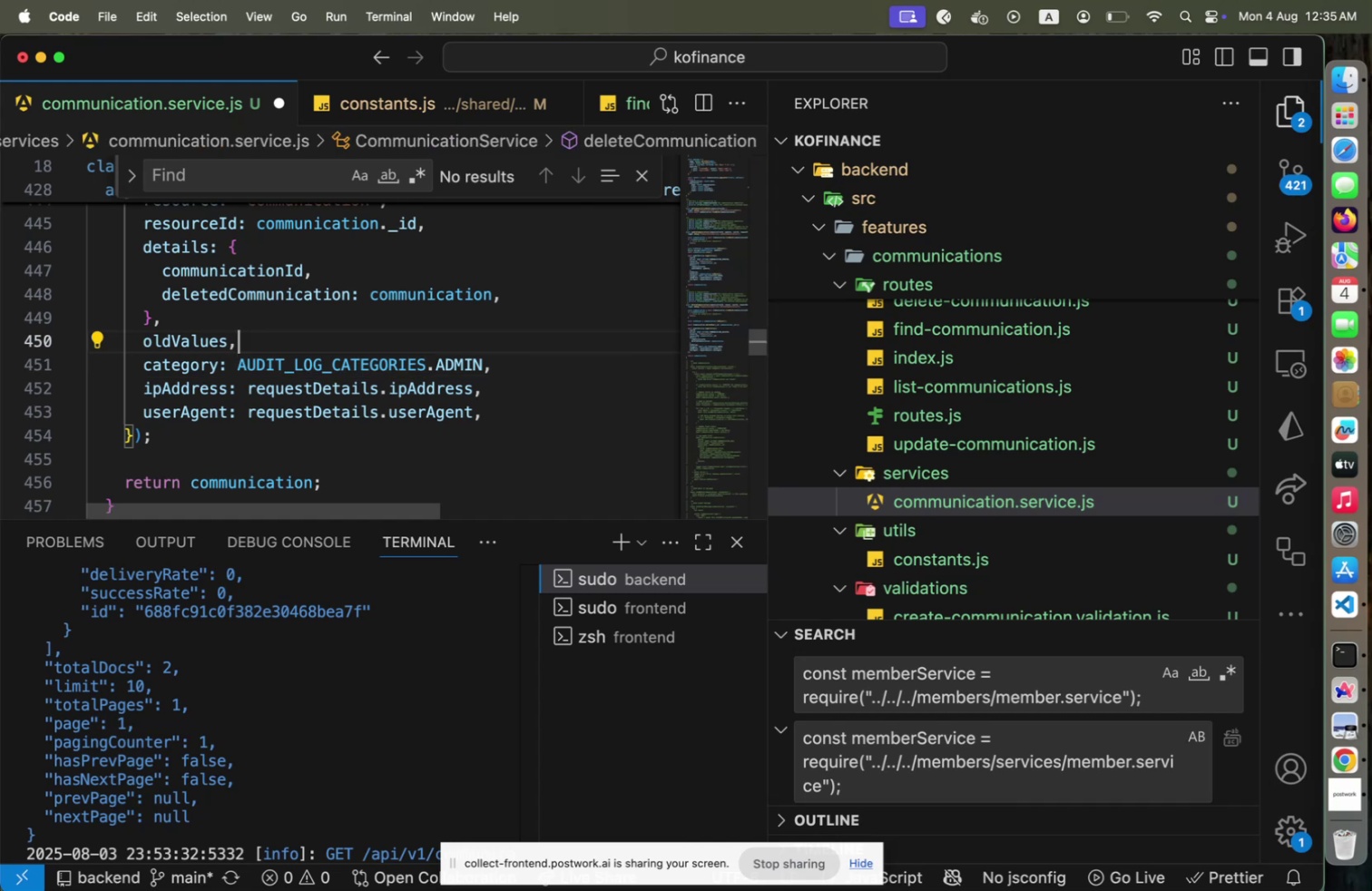 
key(Shift+Home)
 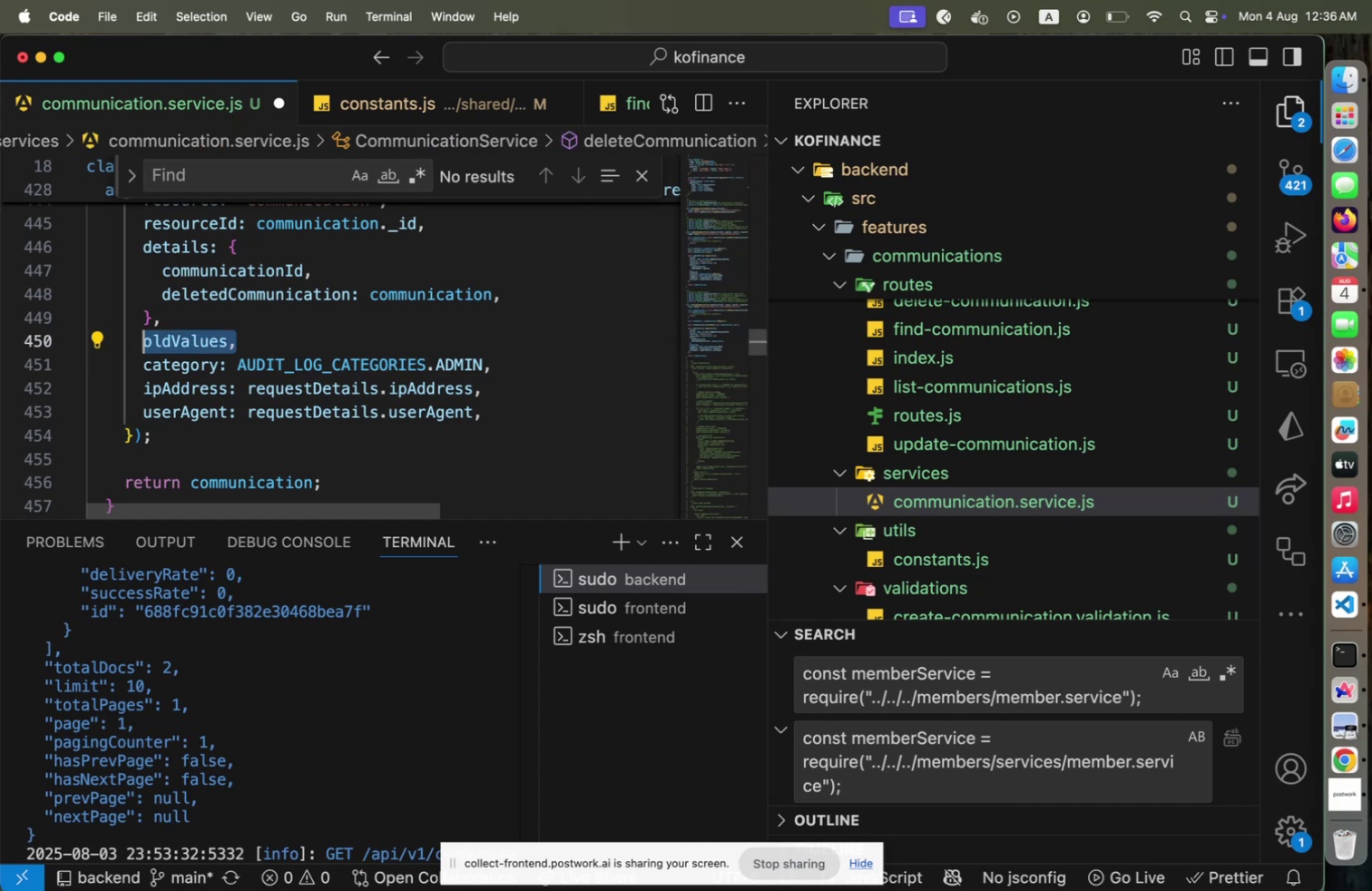 
hold_key(key=ArrowUp, duration=1.5)
 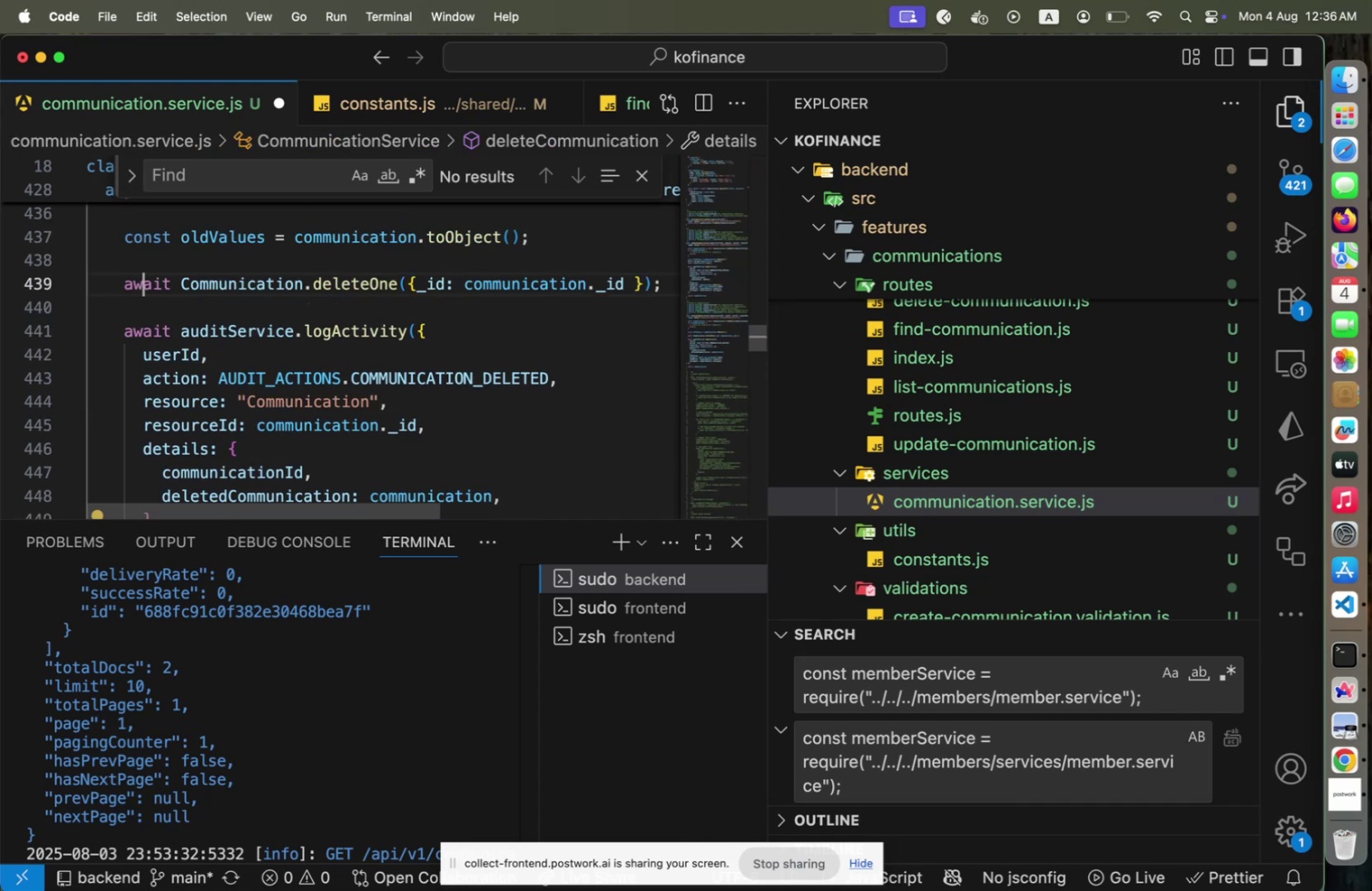 
key(ArrowUp)
 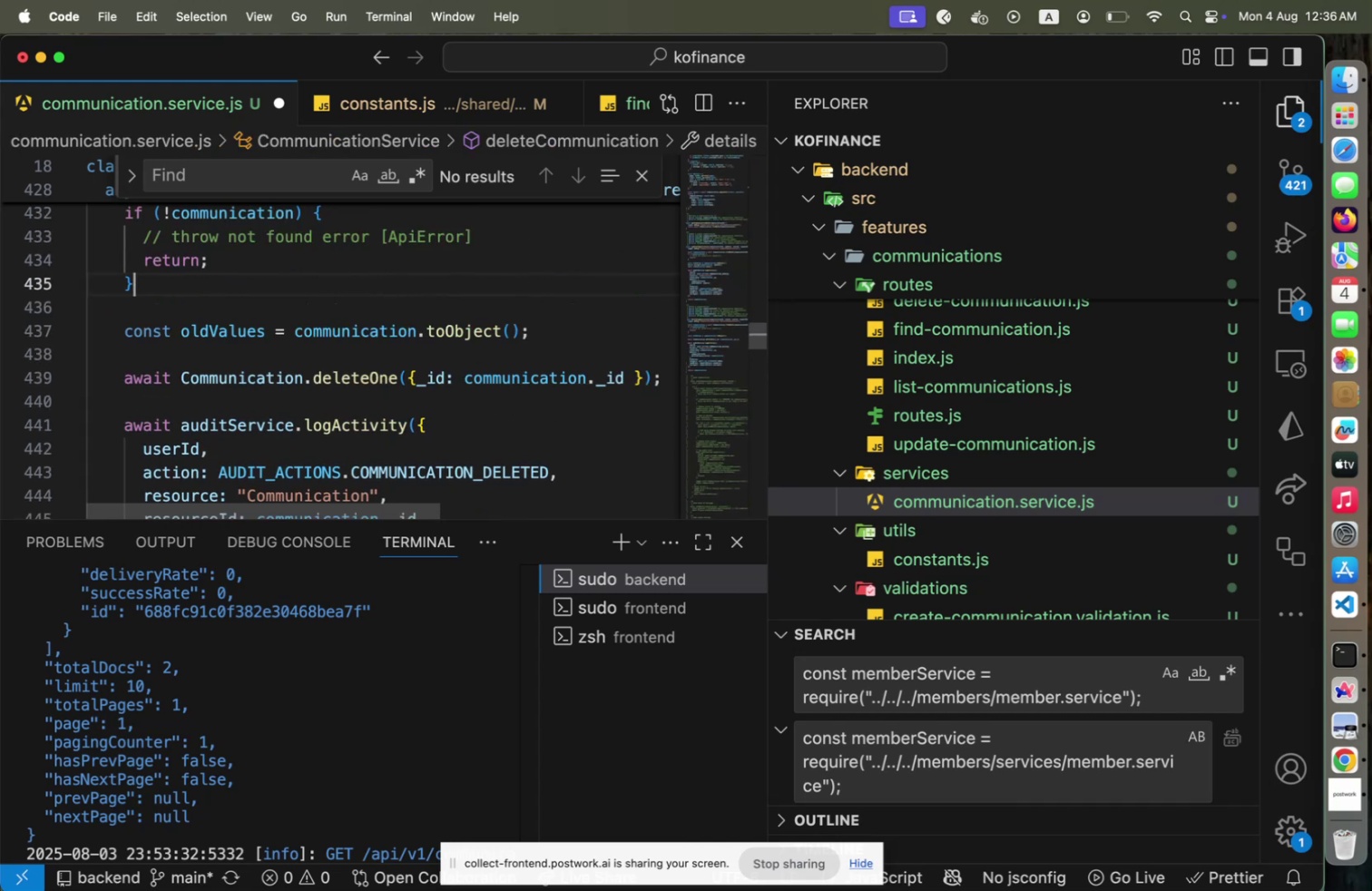 
key(ArrowDown)
 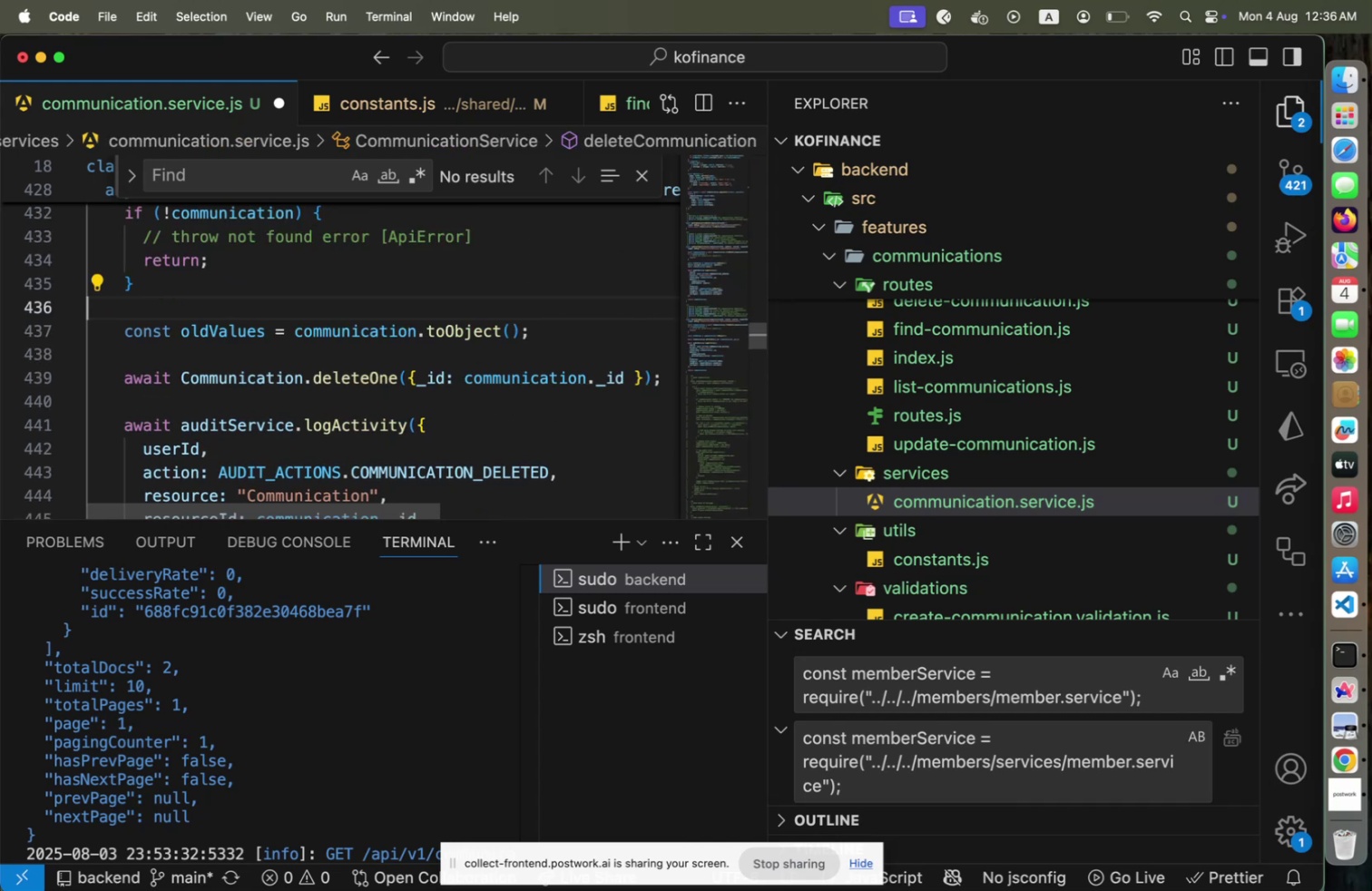 
key(ArrowDown)
 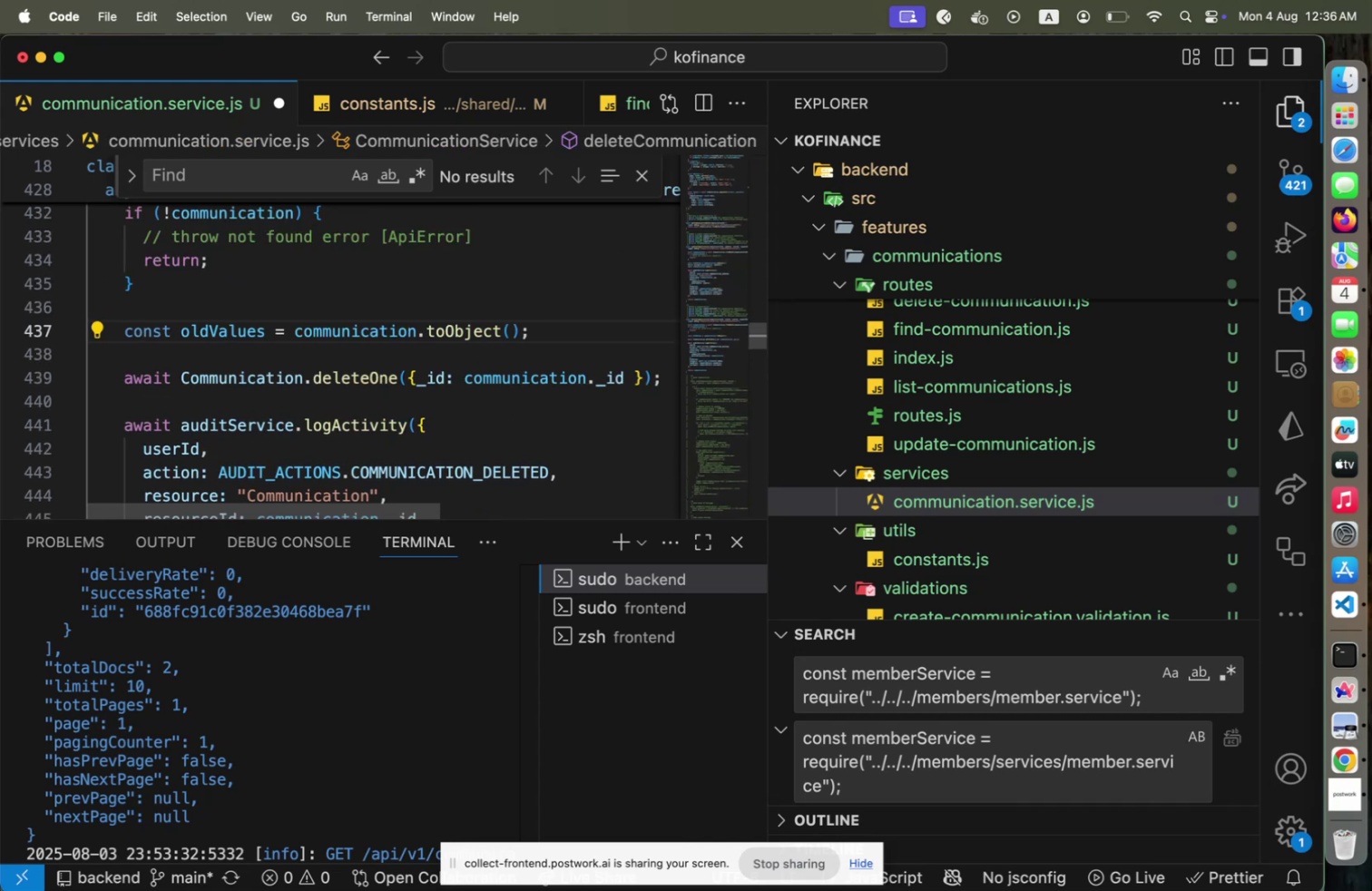 
key(ArrowDown)
 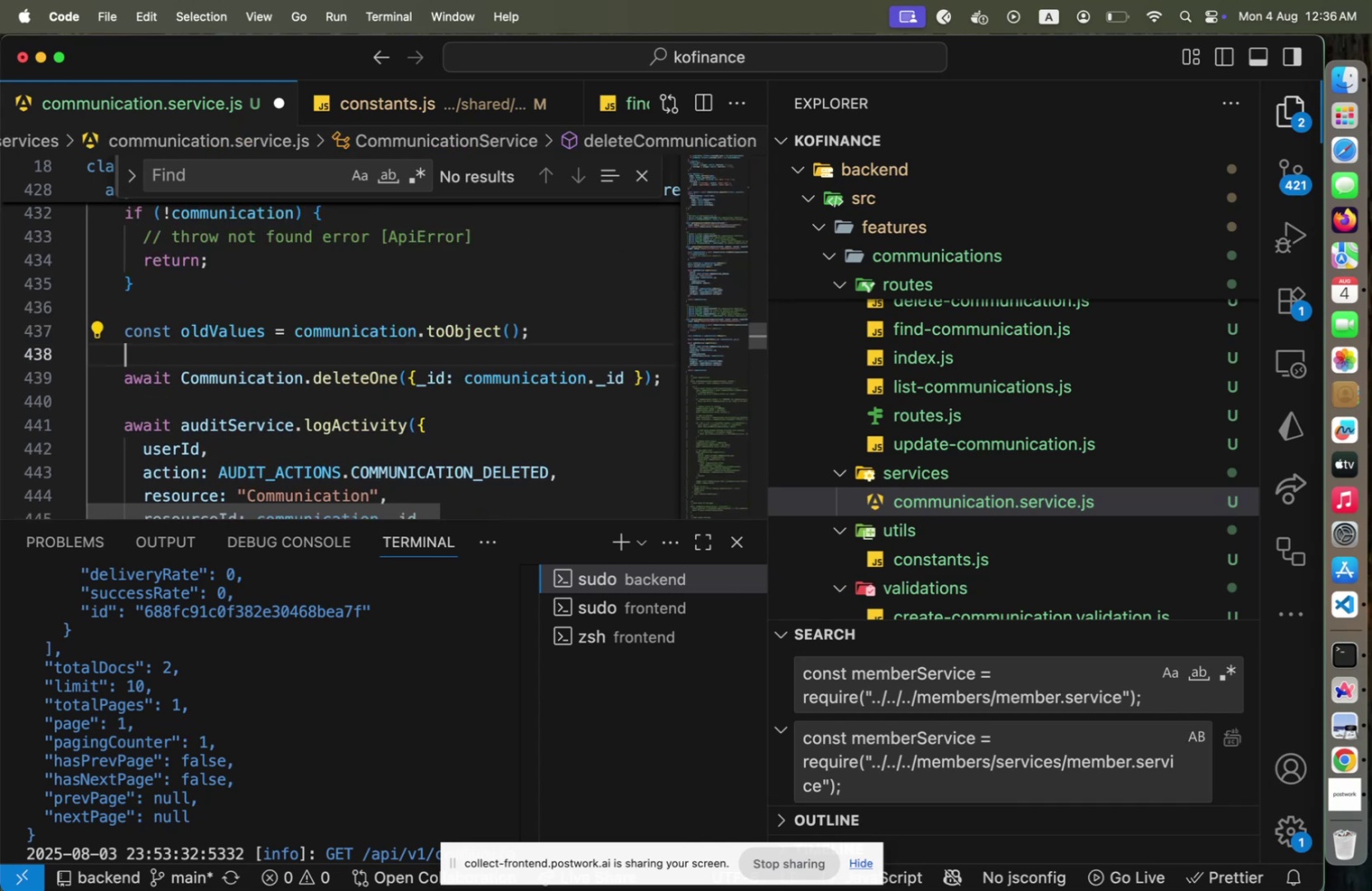 
key(Shift+Home)
 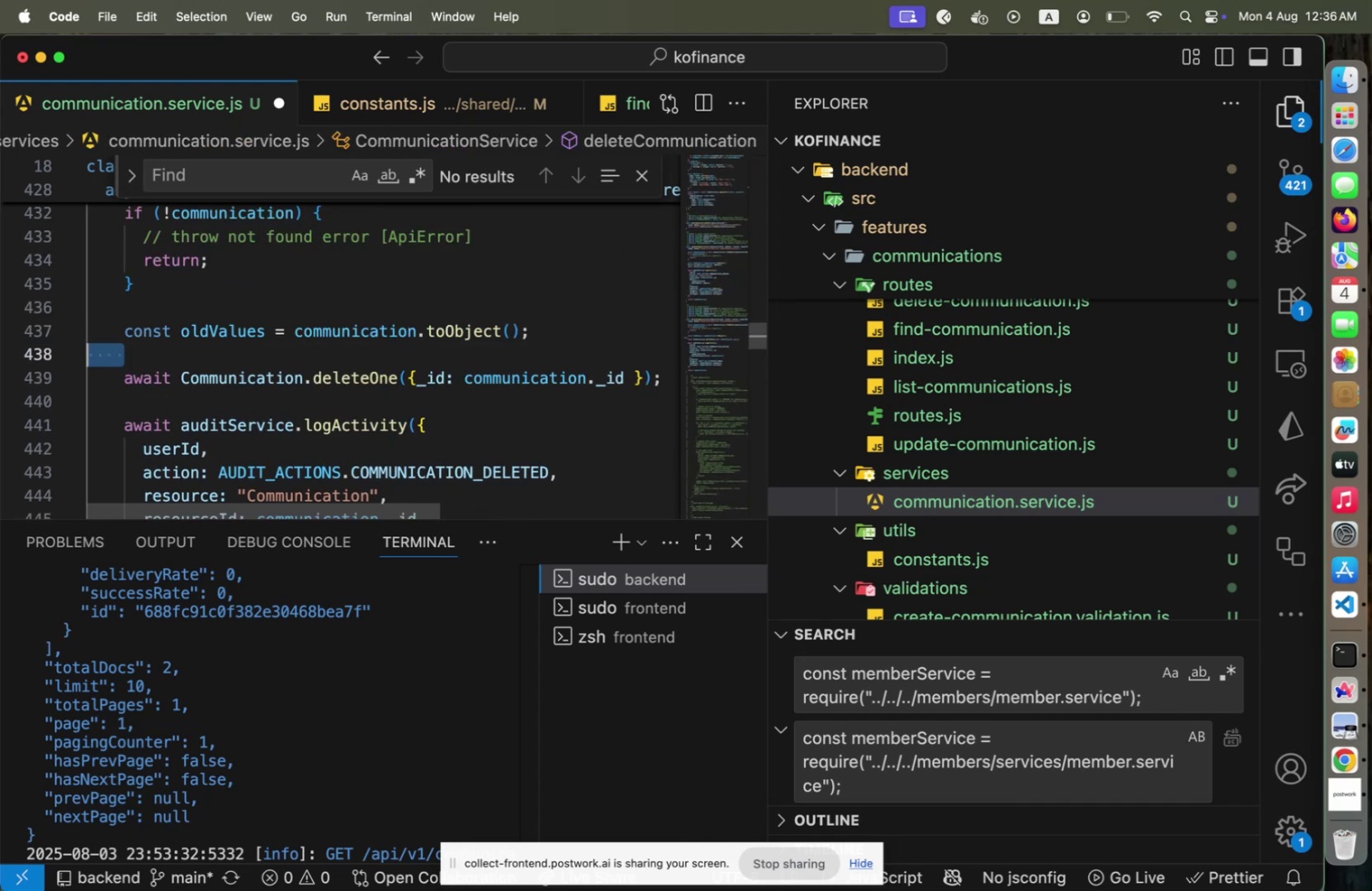 
key(Backspace)
 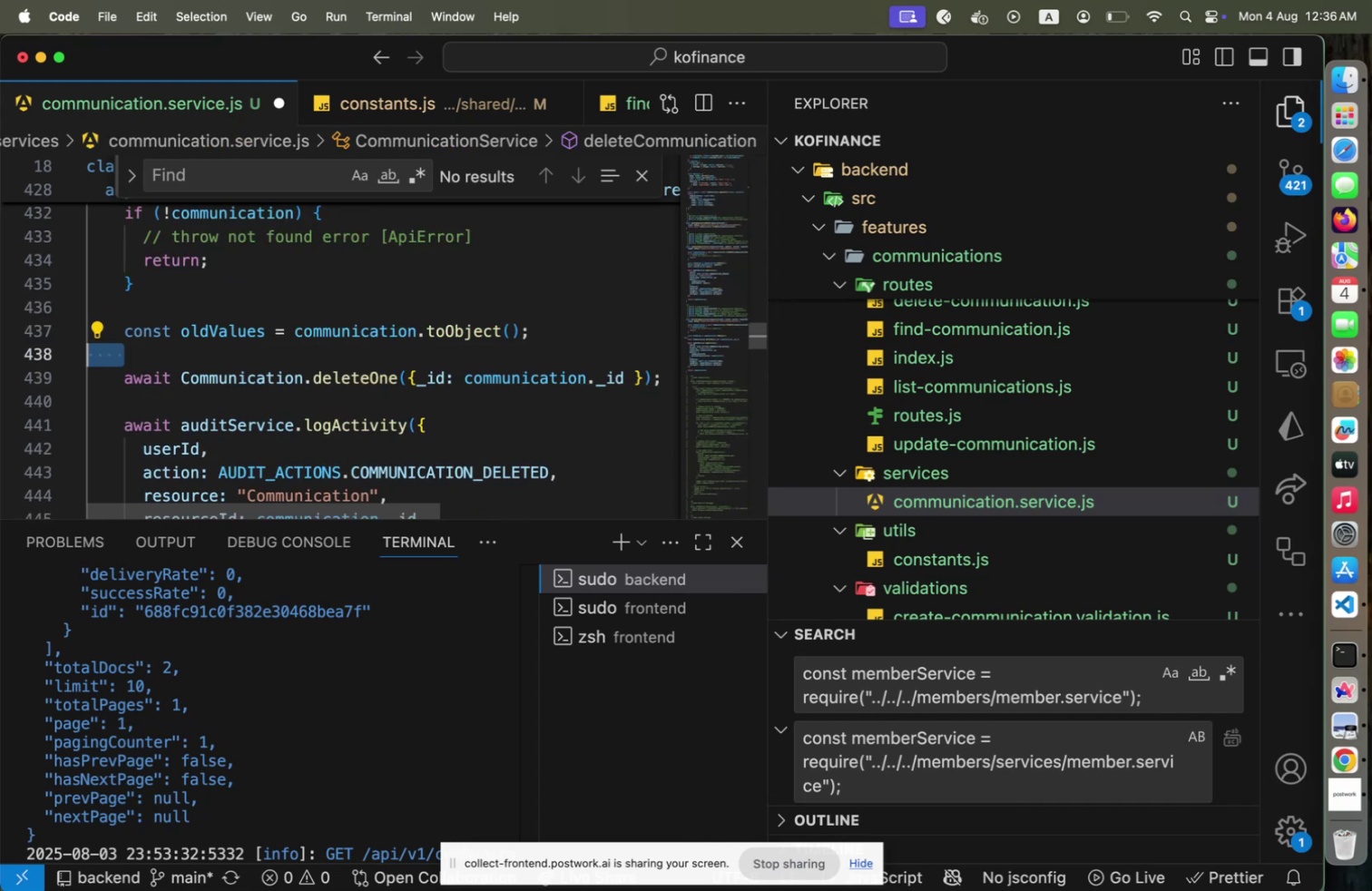 
key(Backspace)
 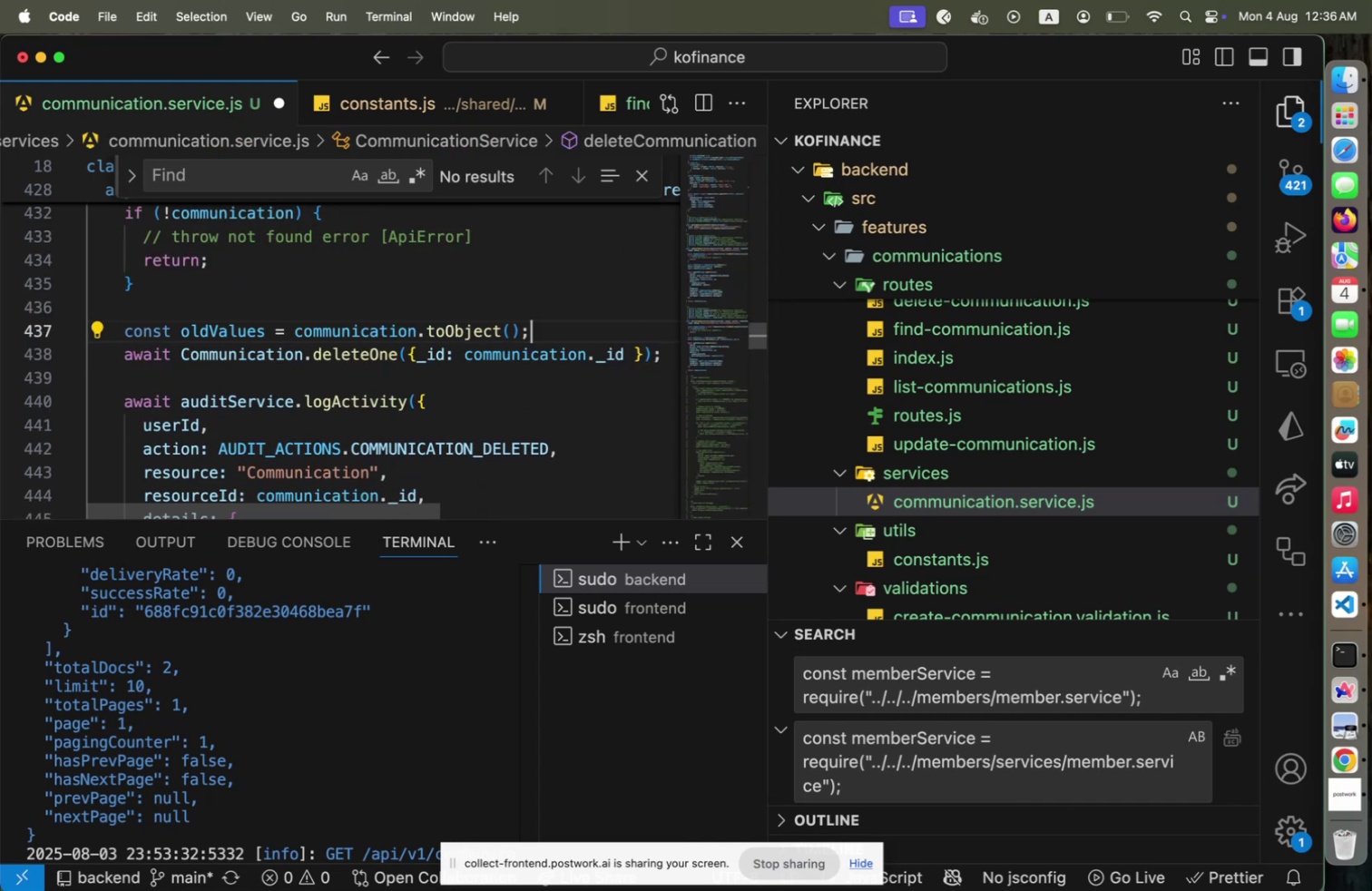 
key(Shift+Home)
 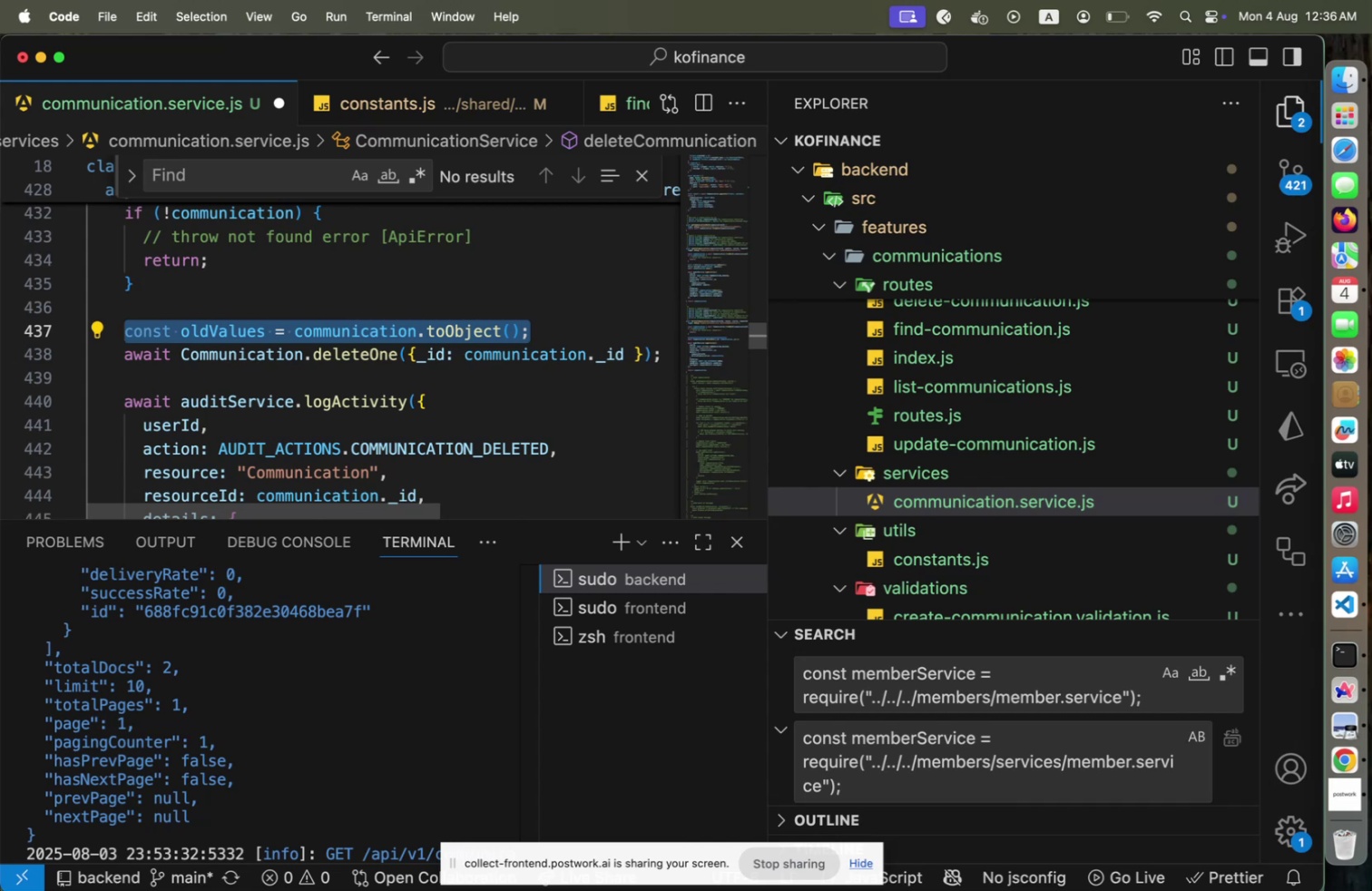 
wait(6.64)
 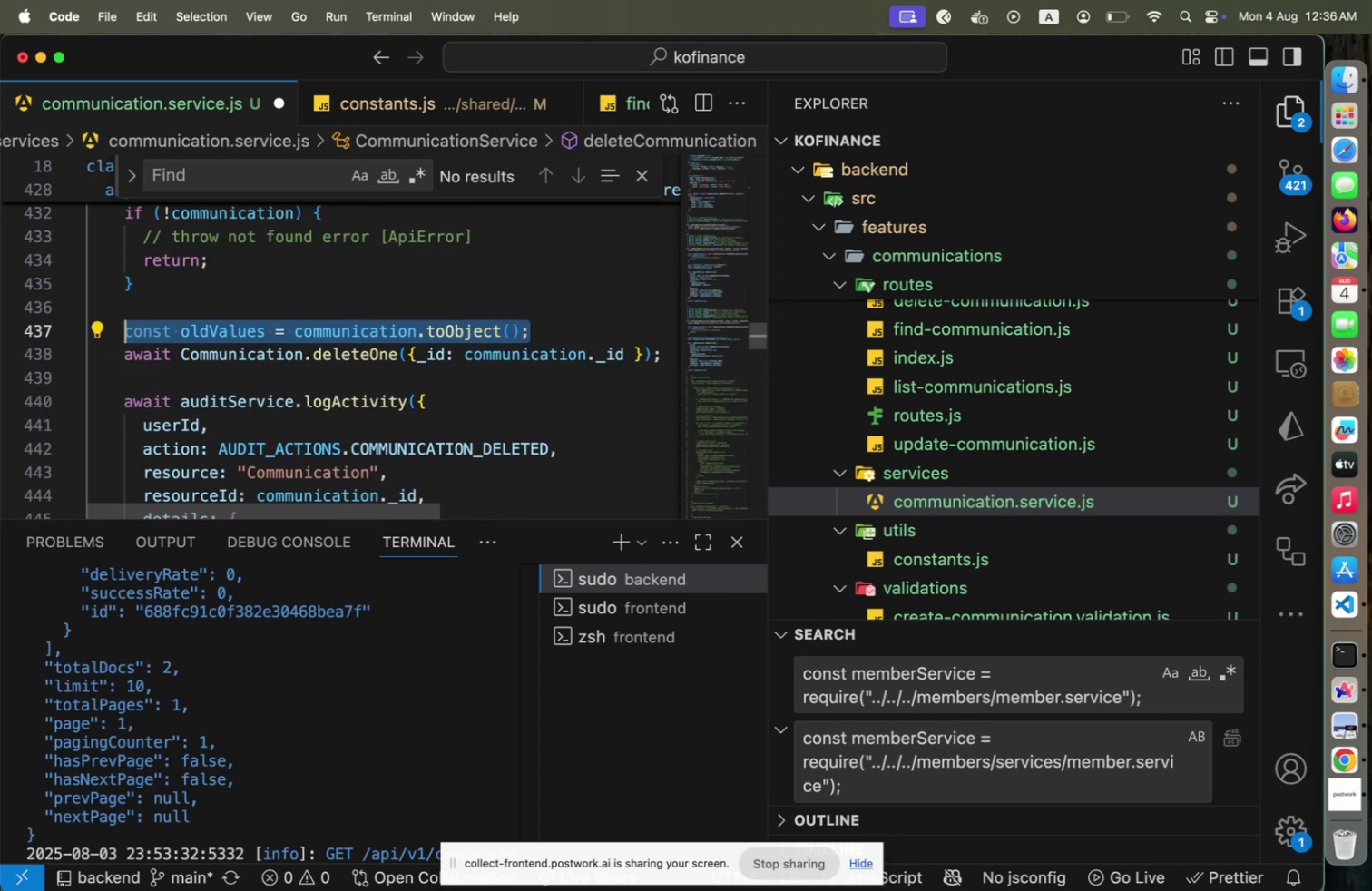 
key(Backspace)
 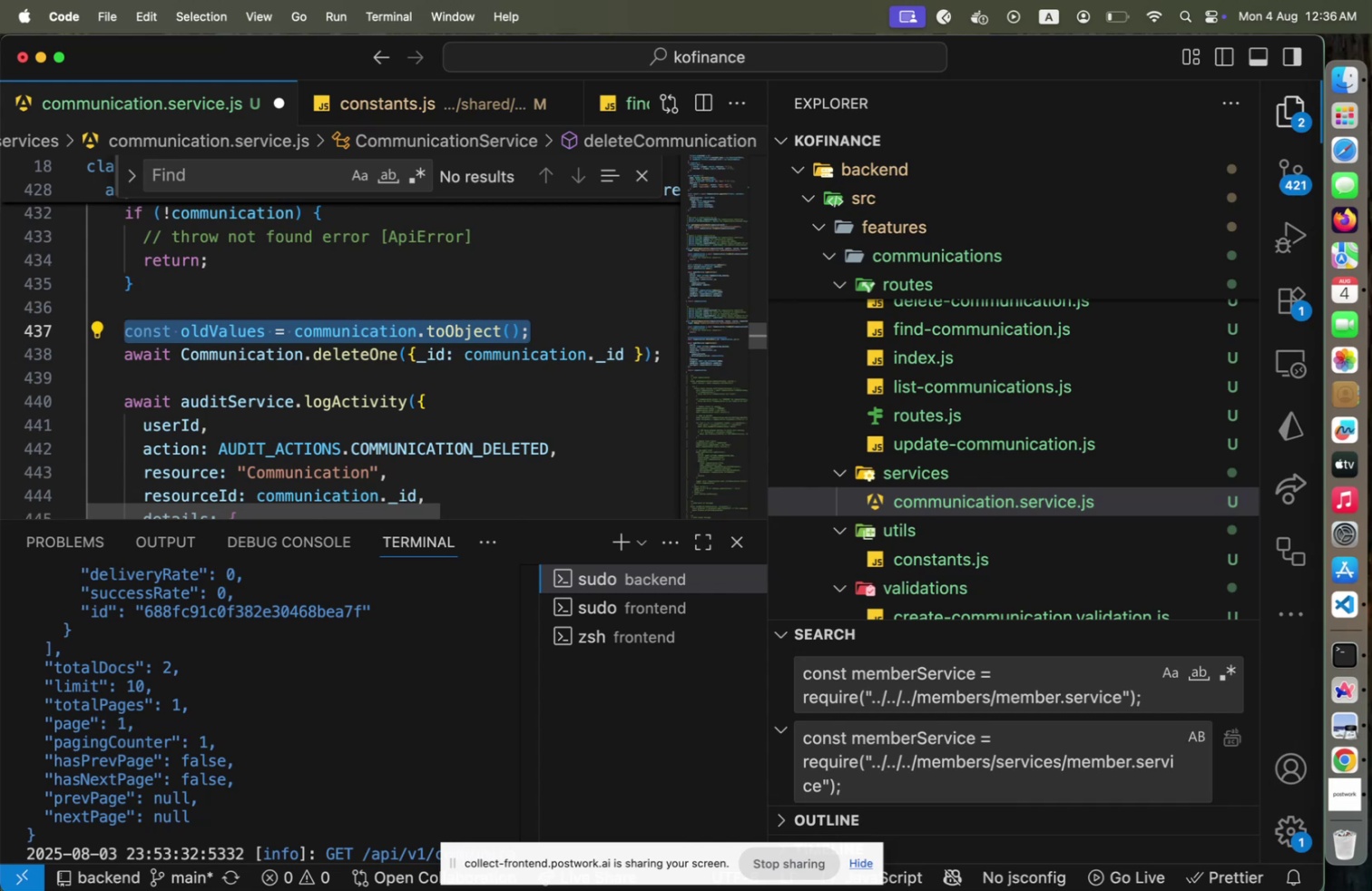 
key(Shift+ShiftLeft)
 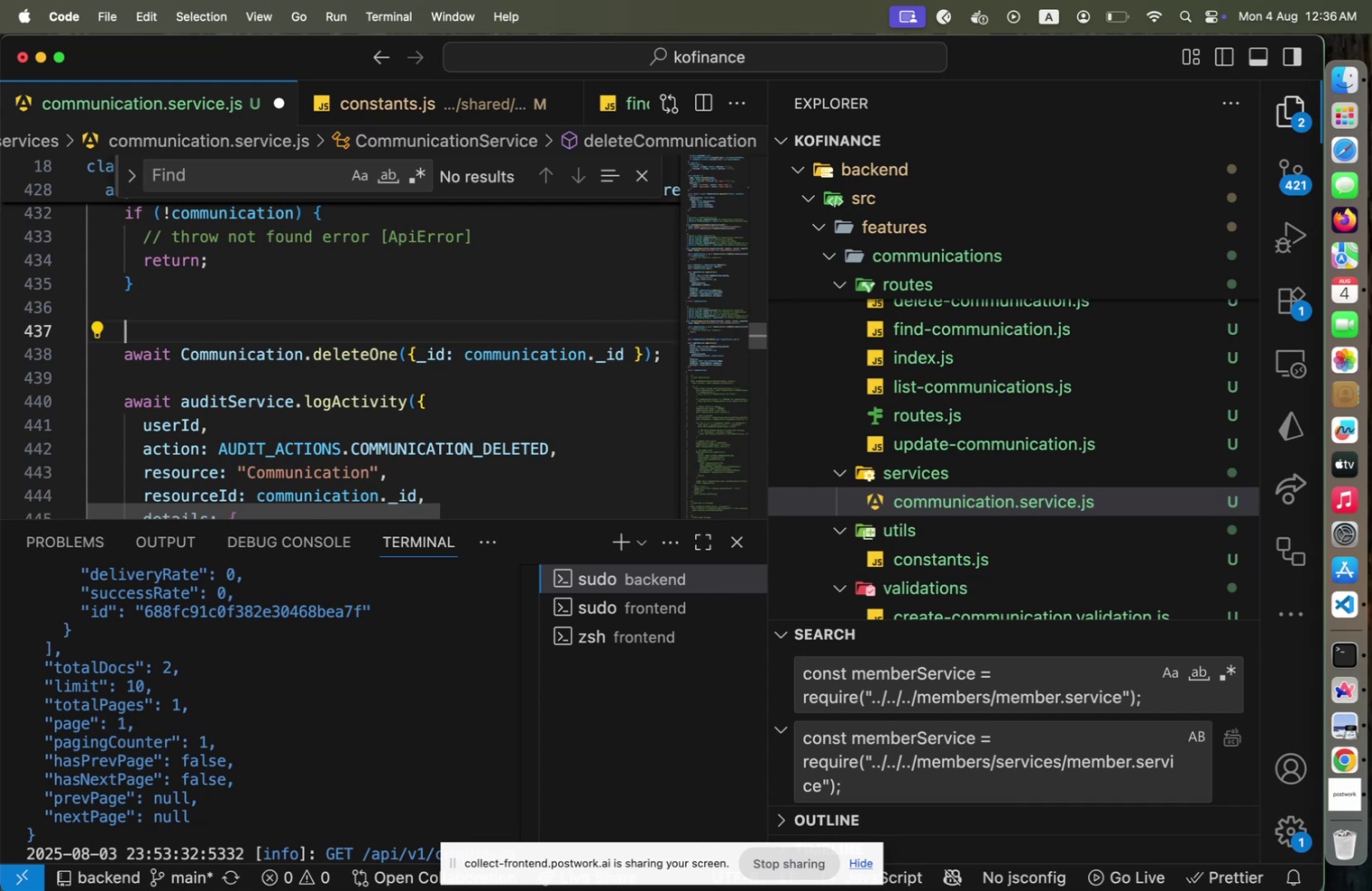 
key(Shift+Home)
 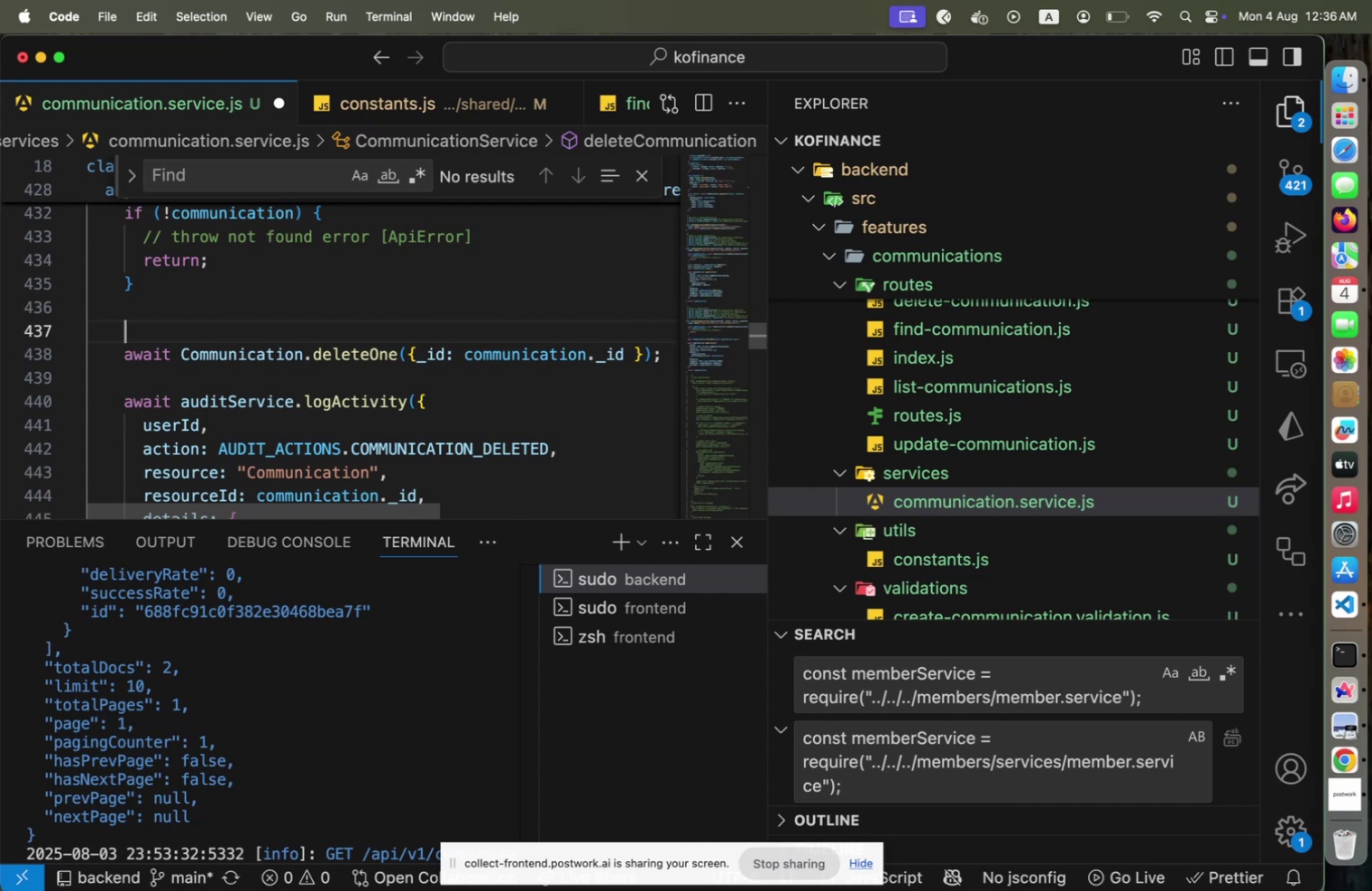 
key(Backspace)
 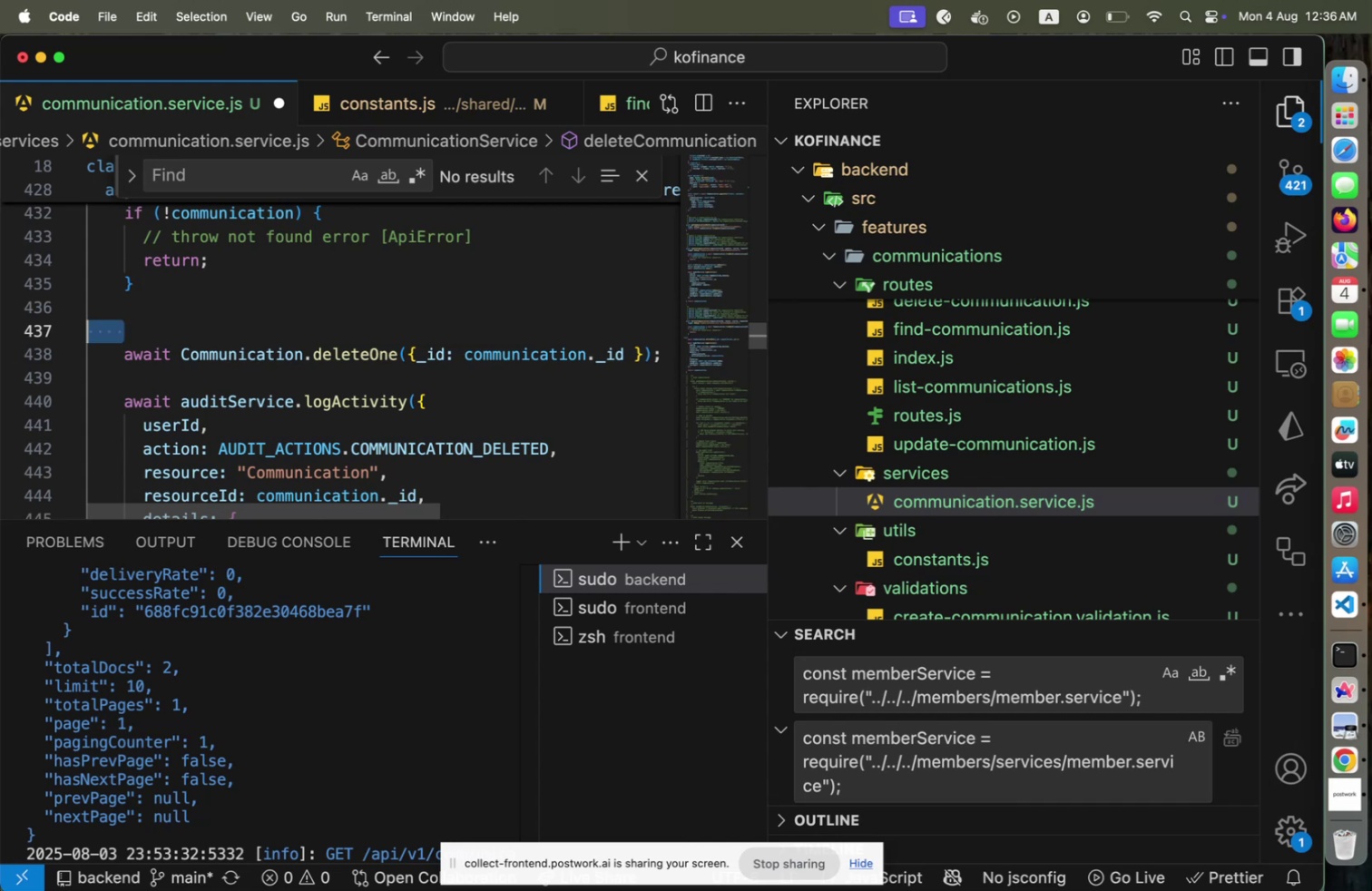 
key(Backspace)
 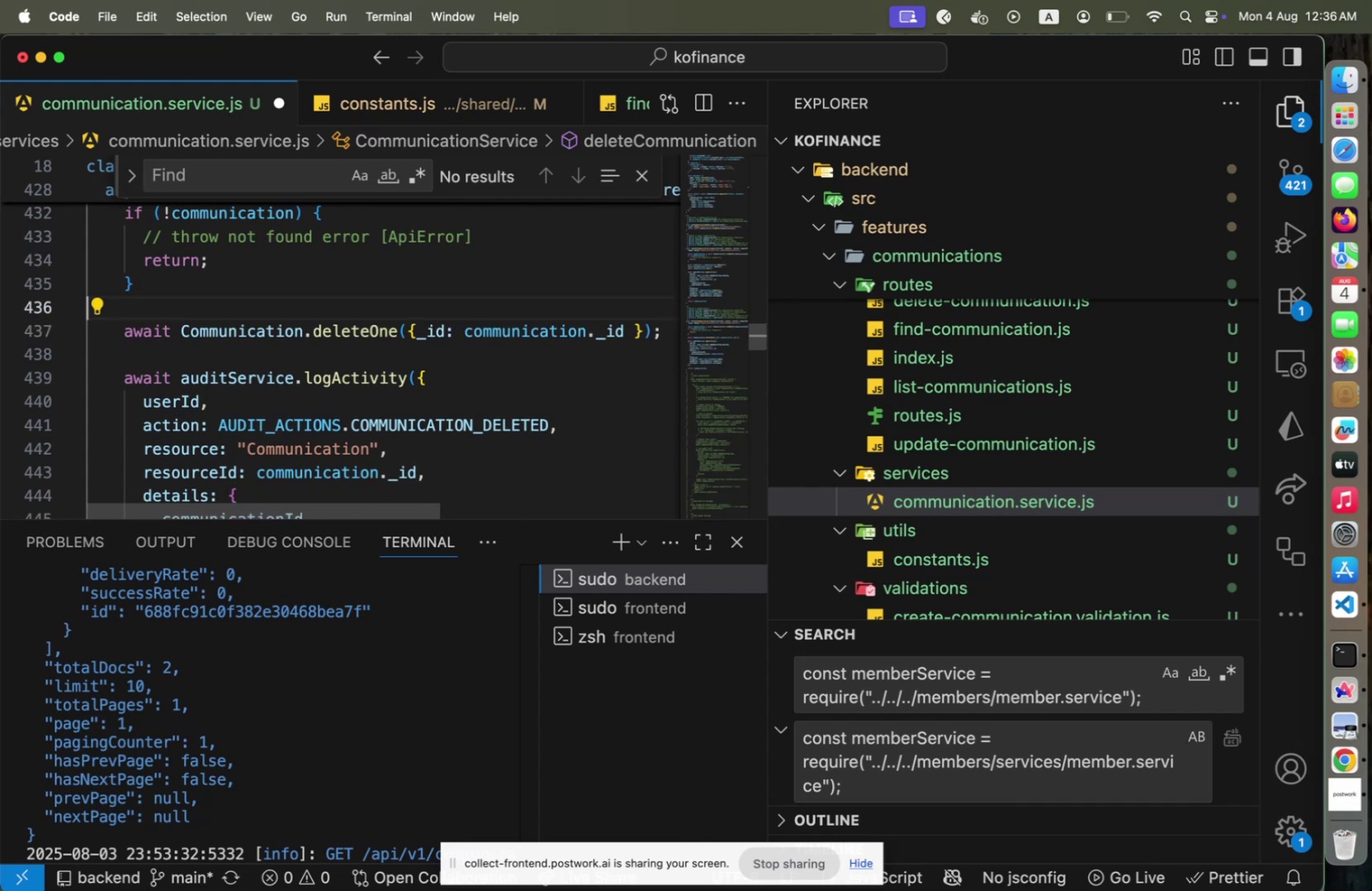 
hold_key(key=ArrowDown, duration=1.22)
 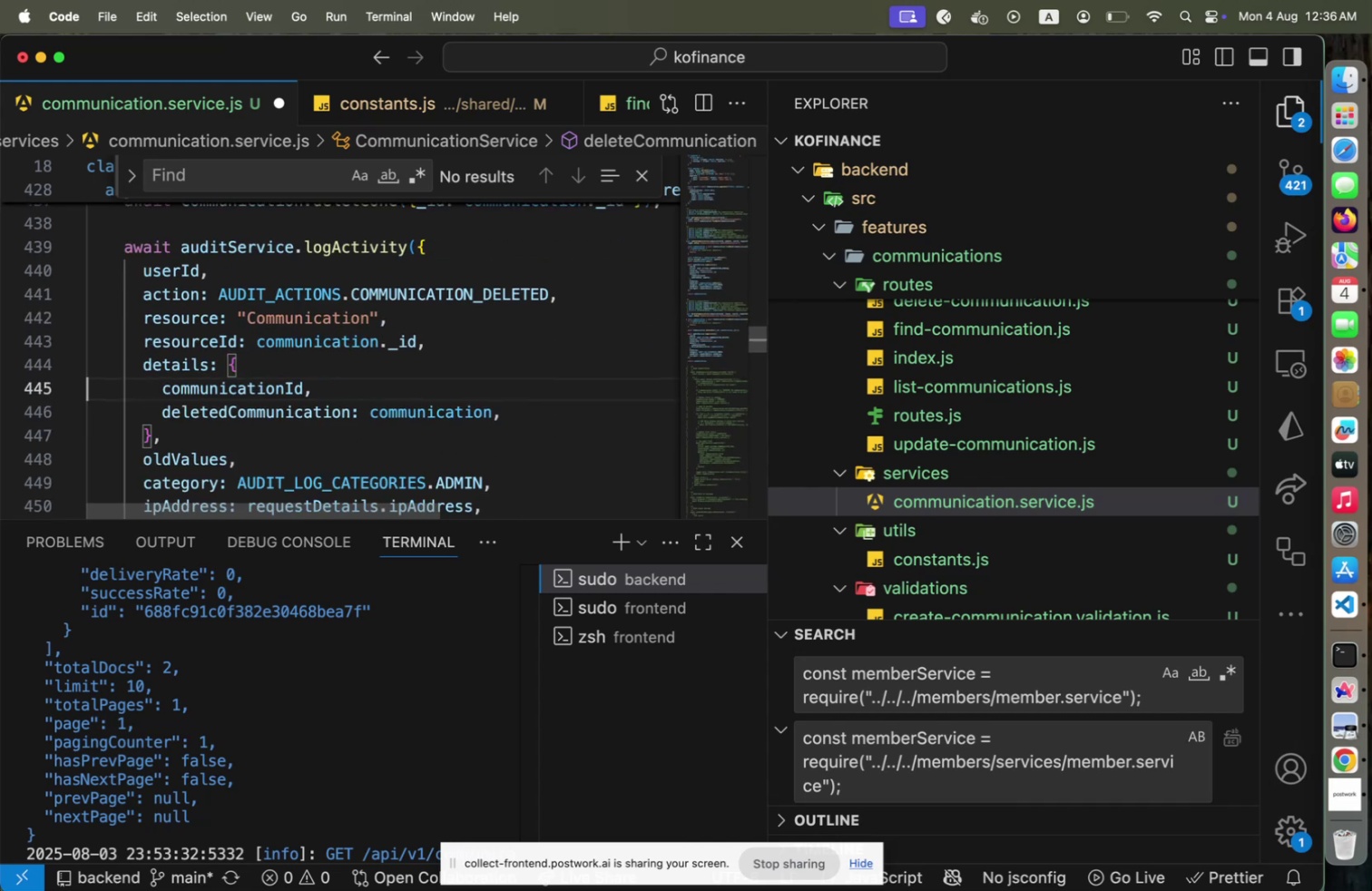 
key(ArrowDown)
 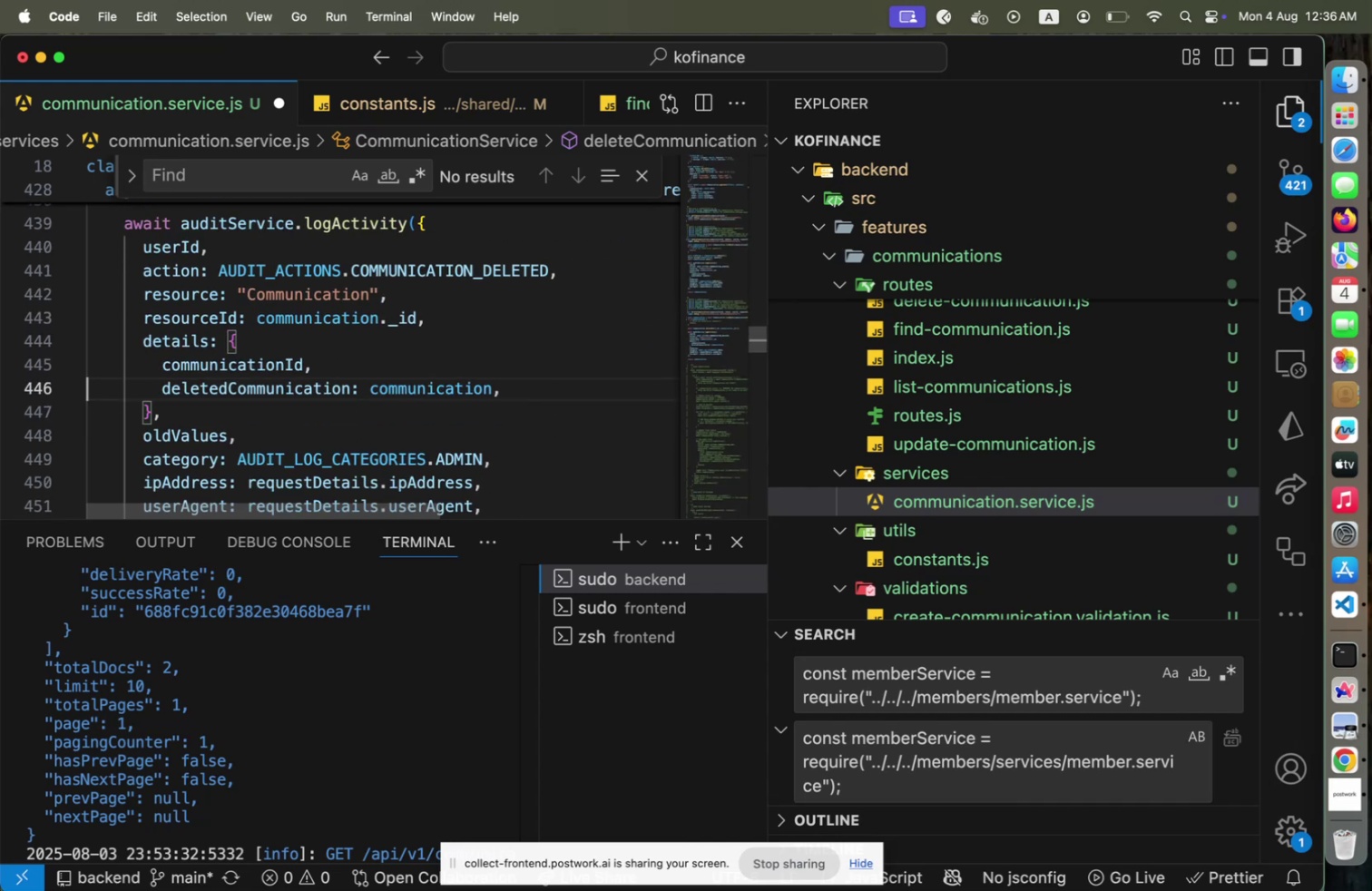 
key(ArrowDown)
 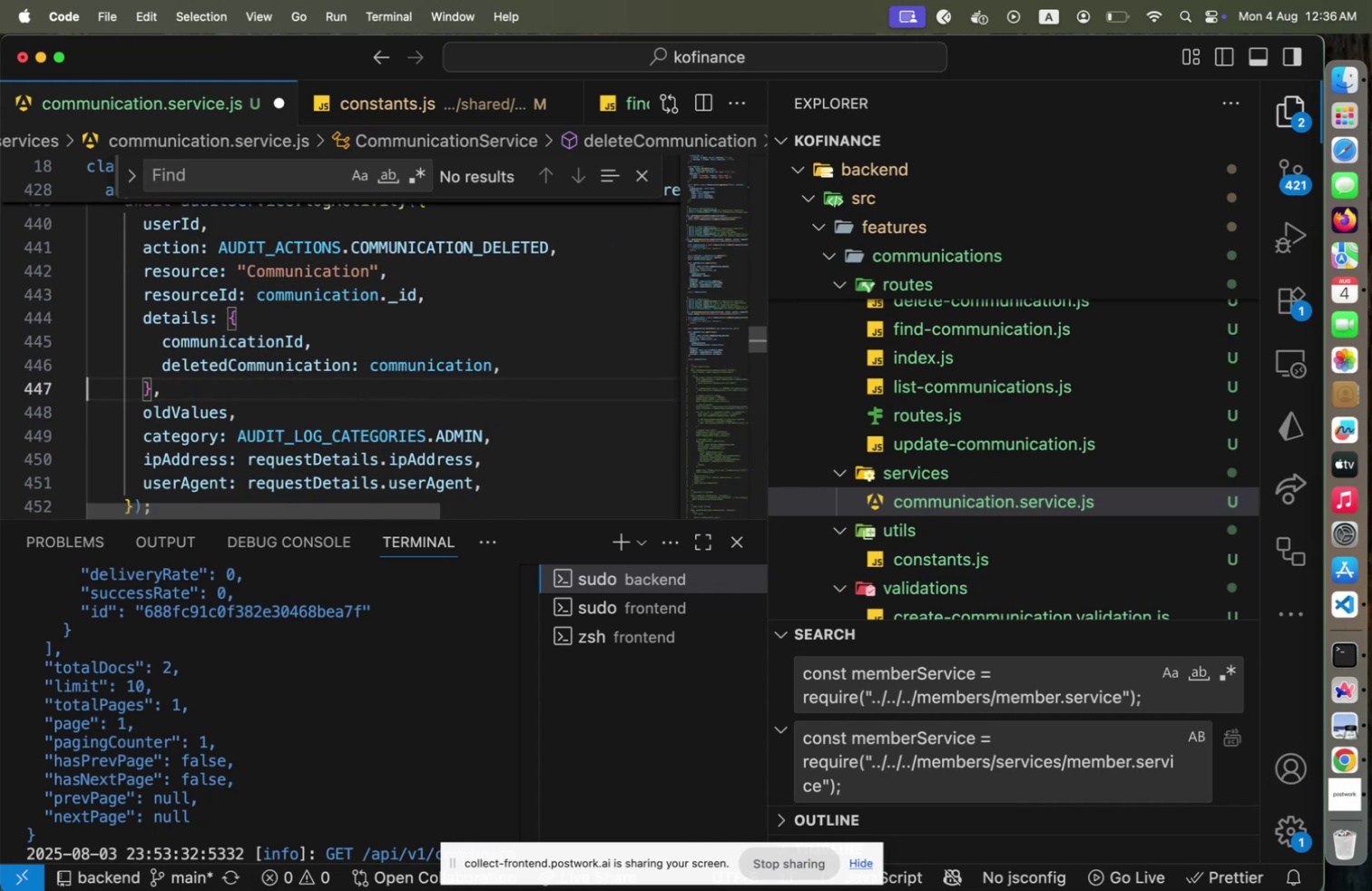 
key(Shift+End)
 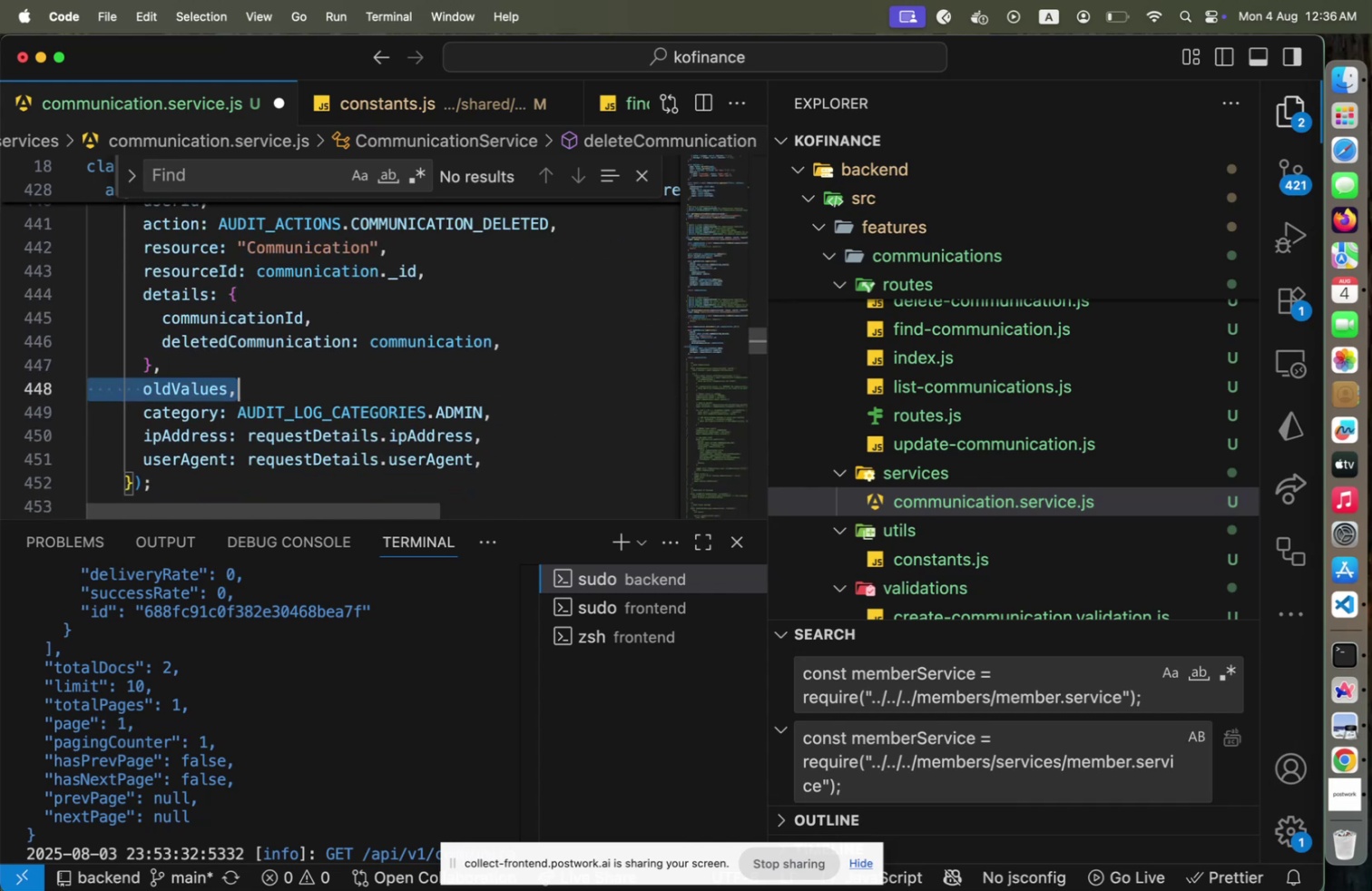 
key(Backspace)
 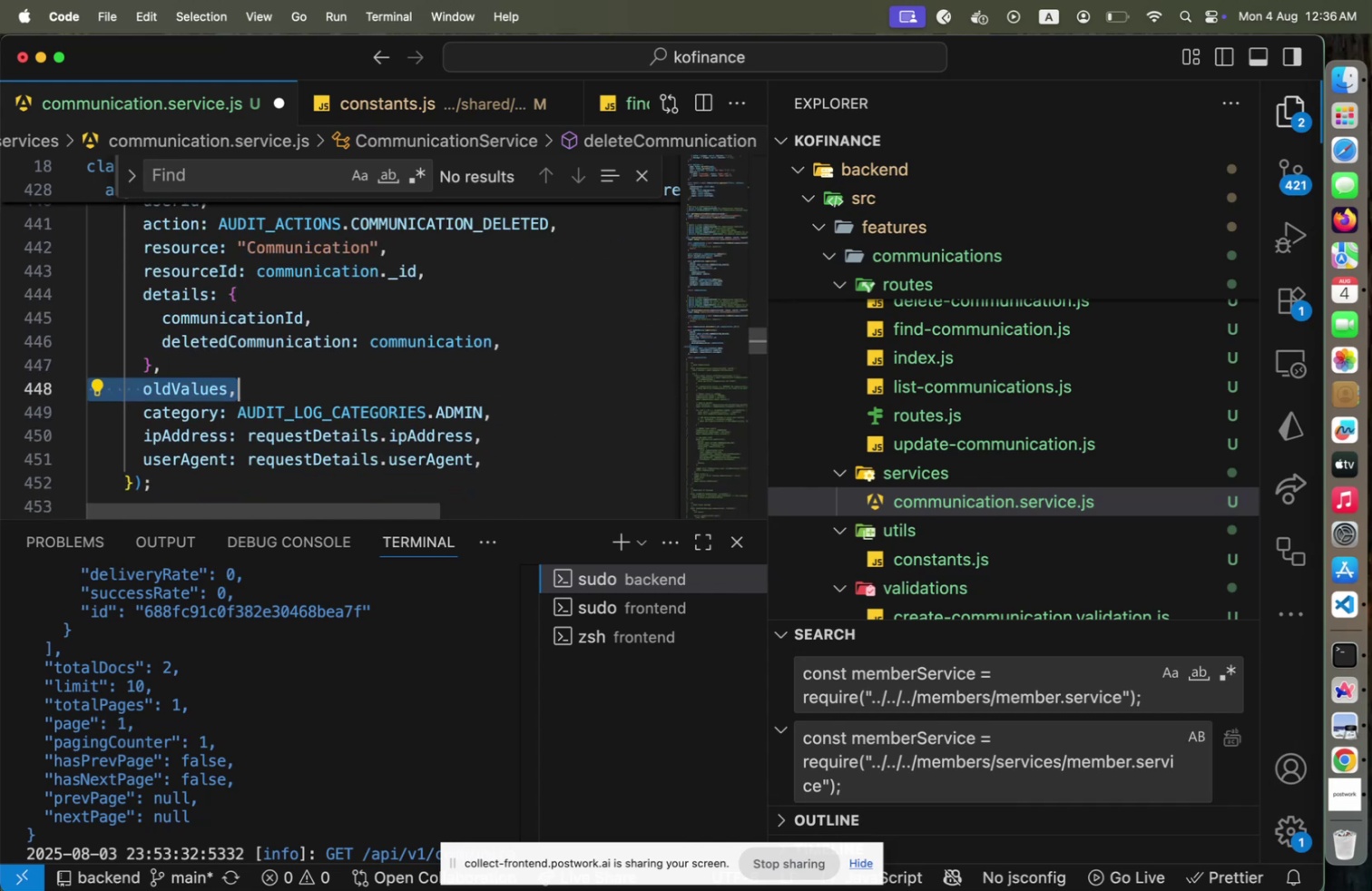 
key(Shift+Home)
 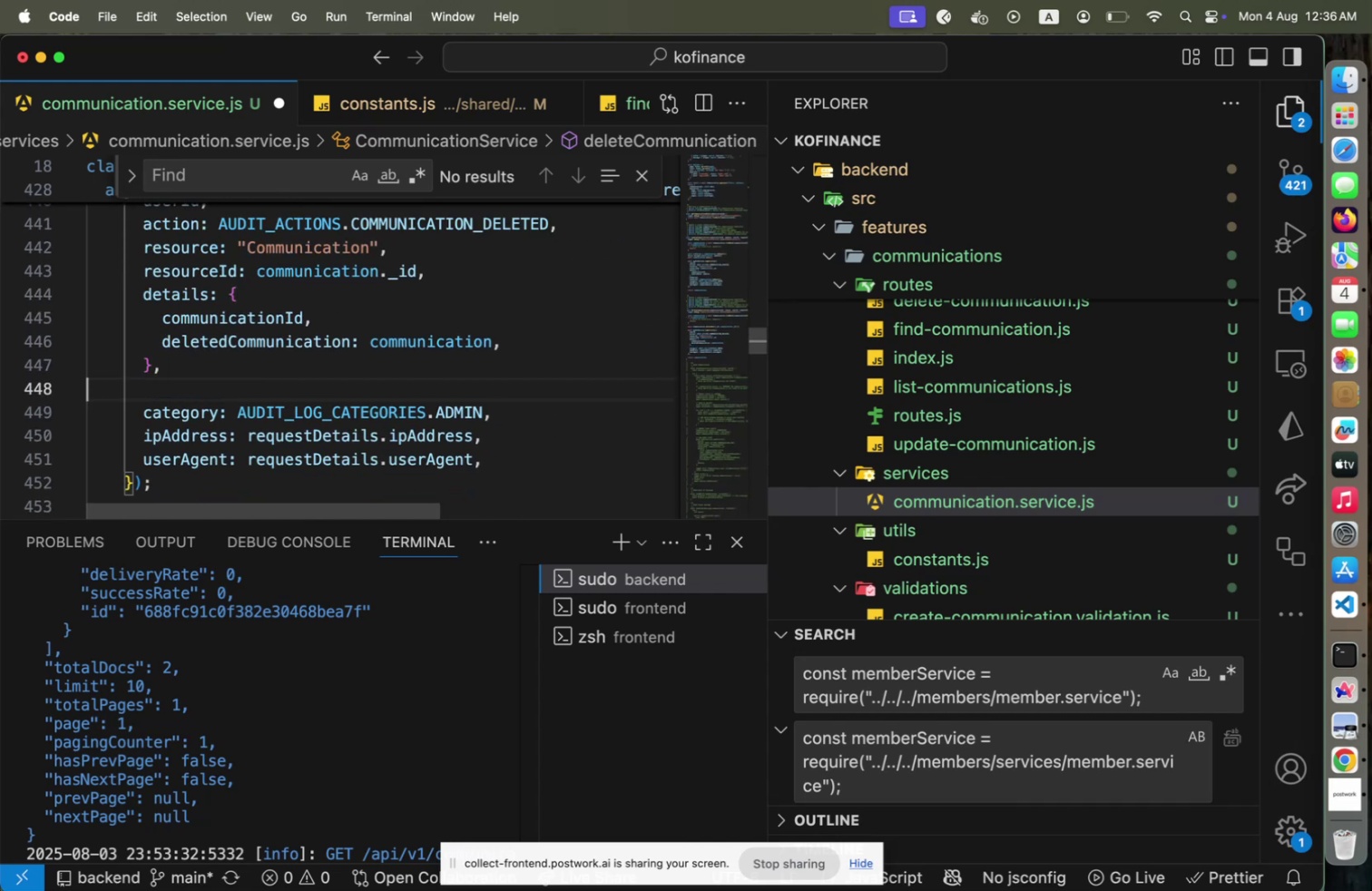 
key(Backspace)
 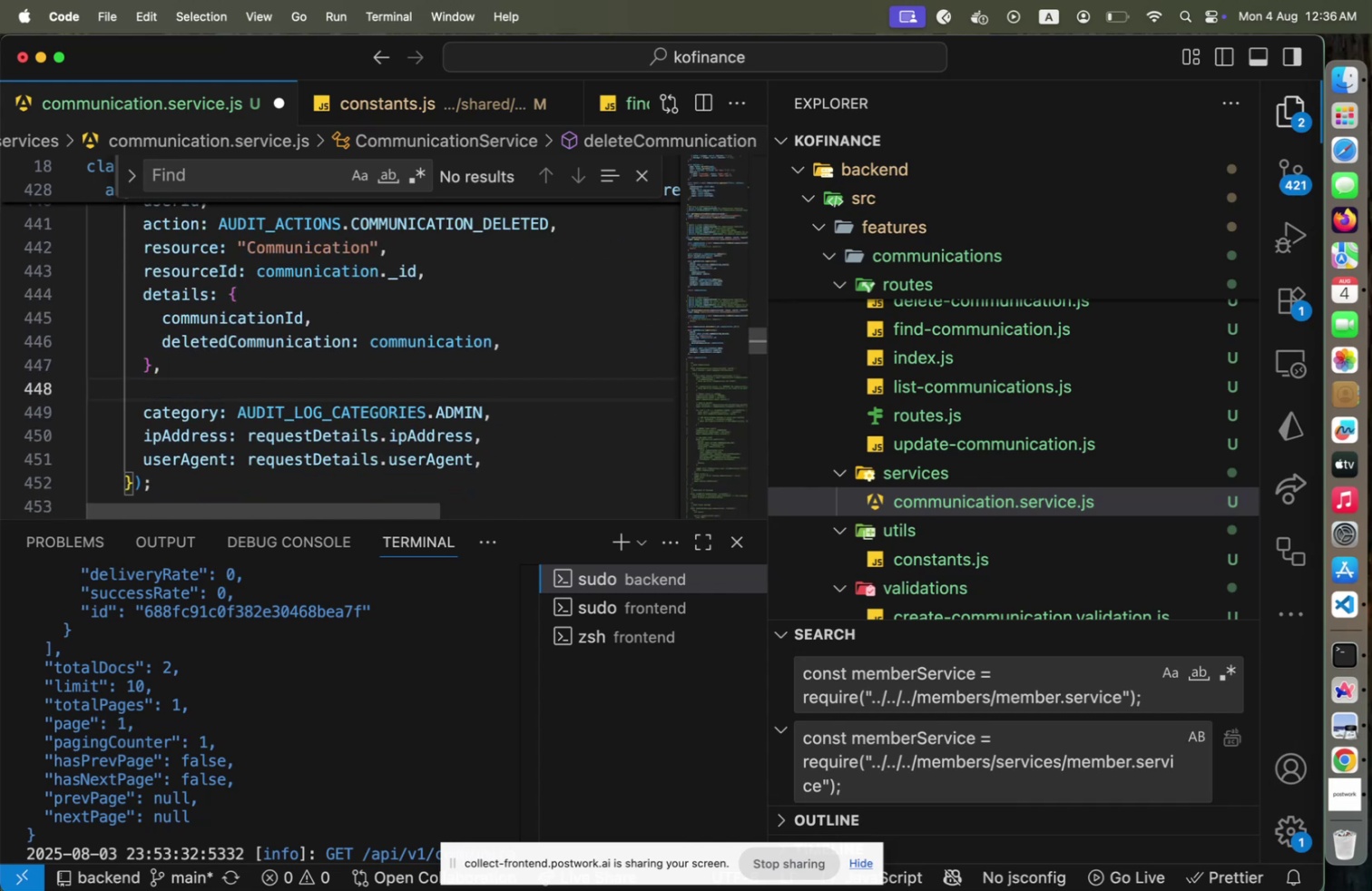 
key(Backspace)
 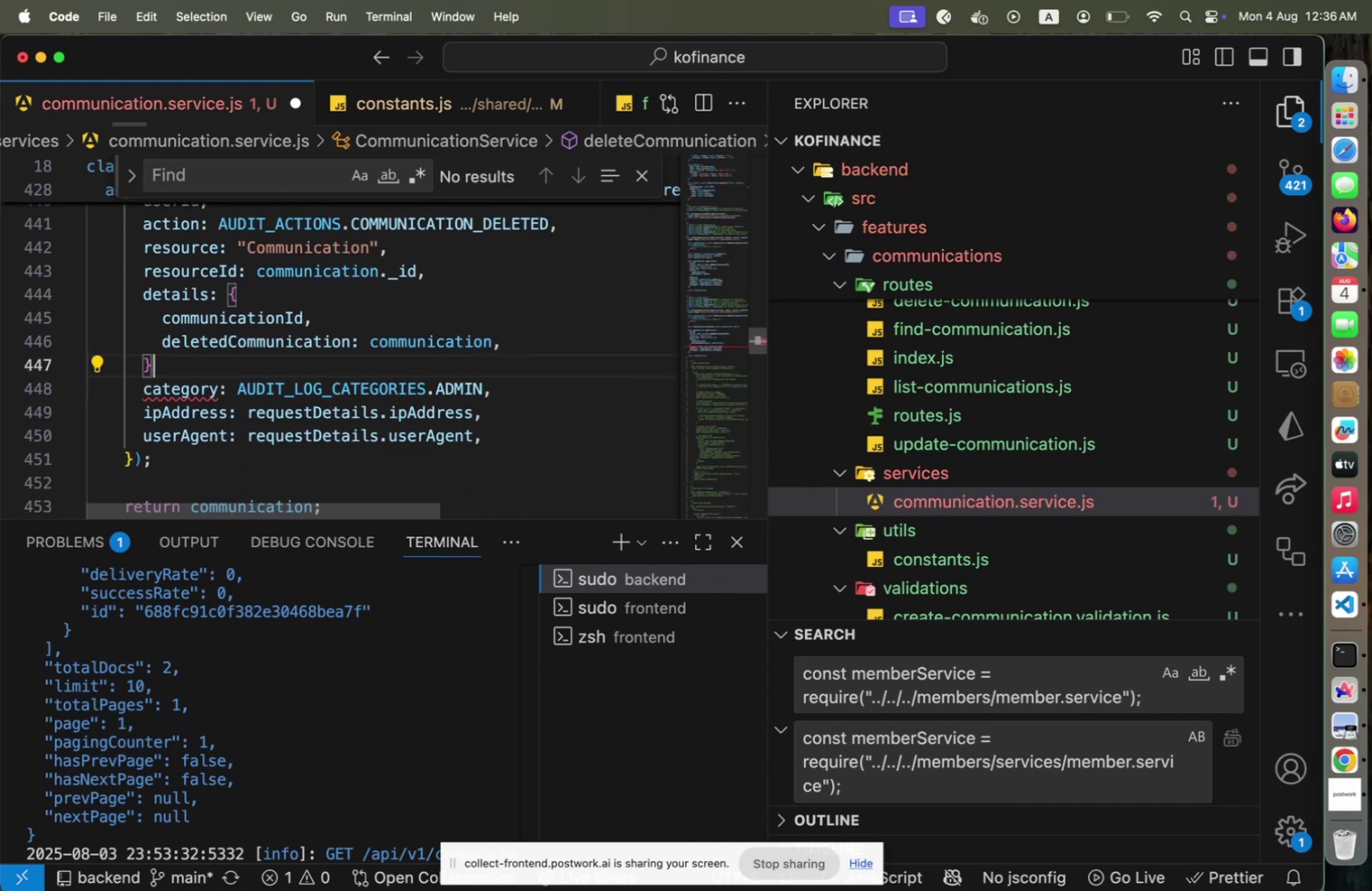 
key(Comma)
 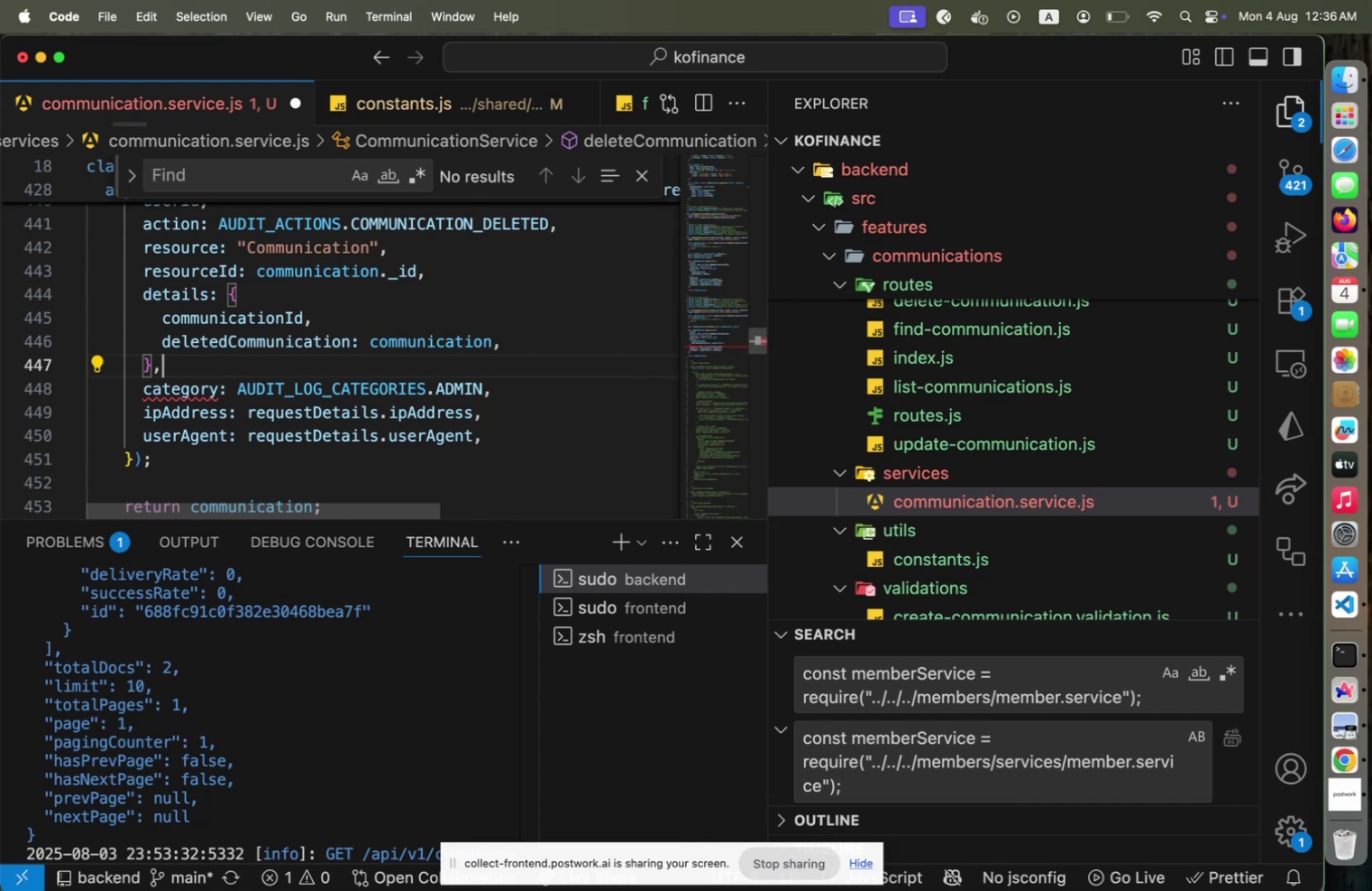 
hold_key(key=ArrowDown, duration=0.71)
 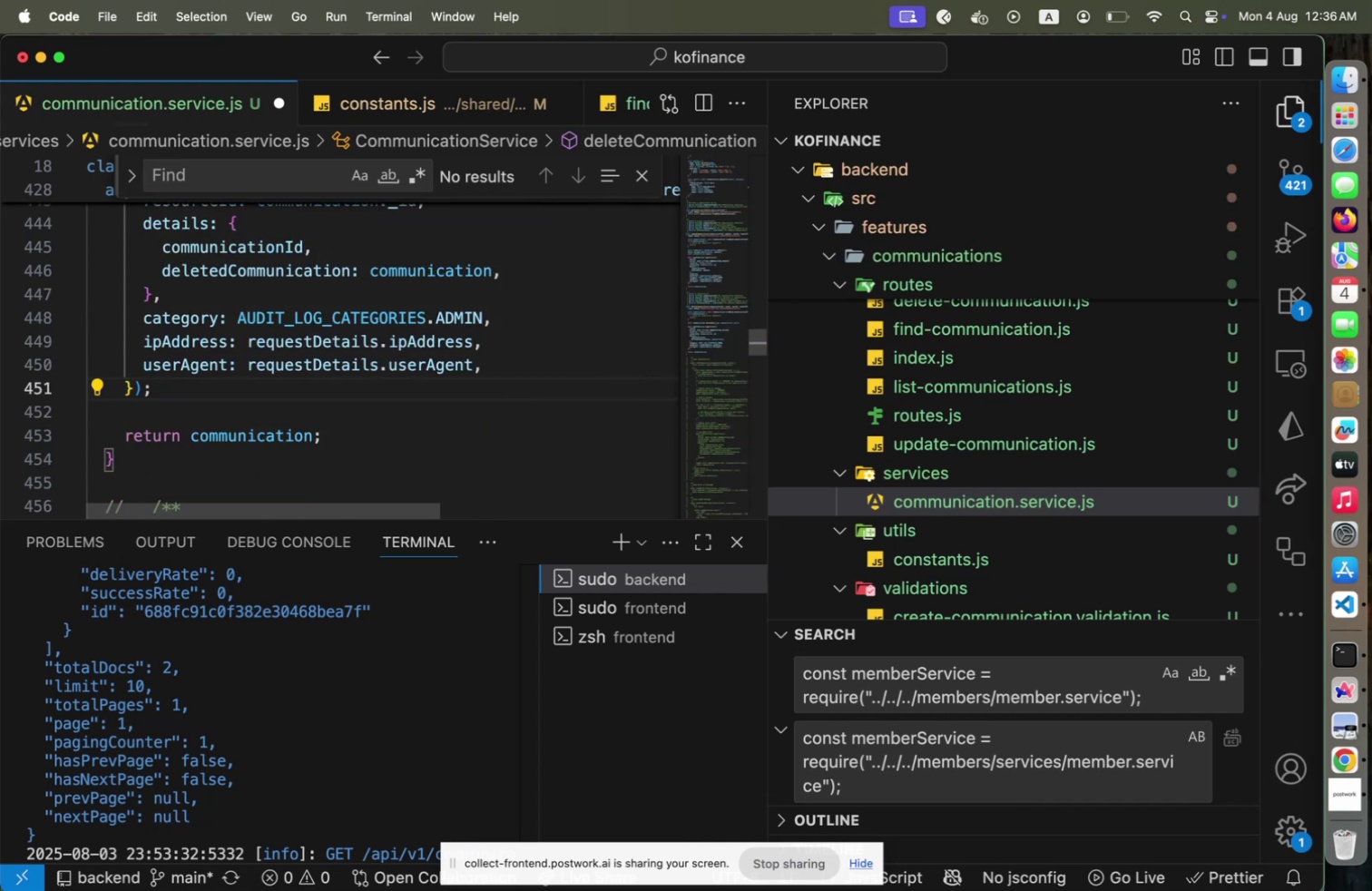 
key(Escape)
 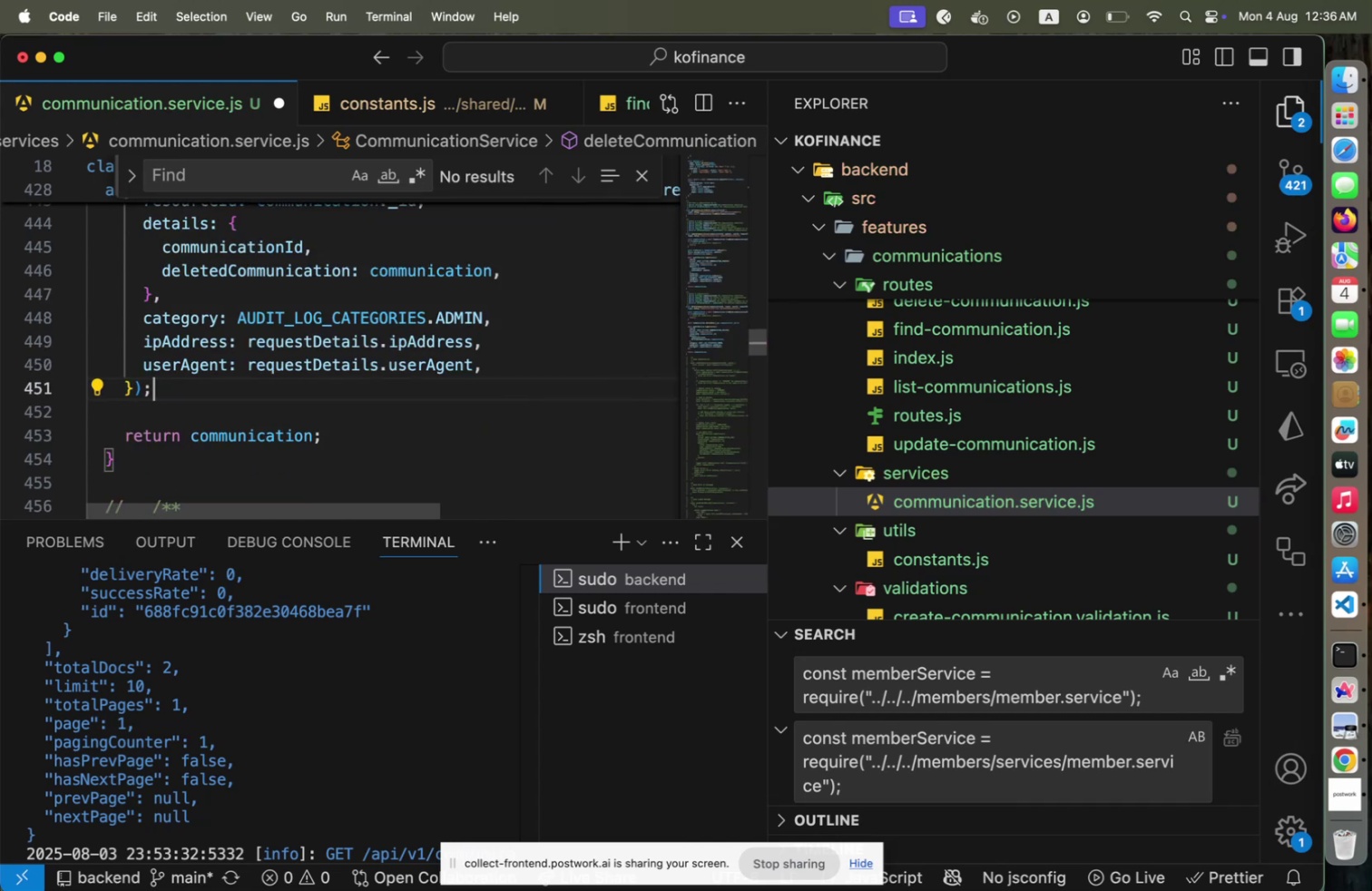 
hold_key(key=ArrowDown, duration=0.64)
 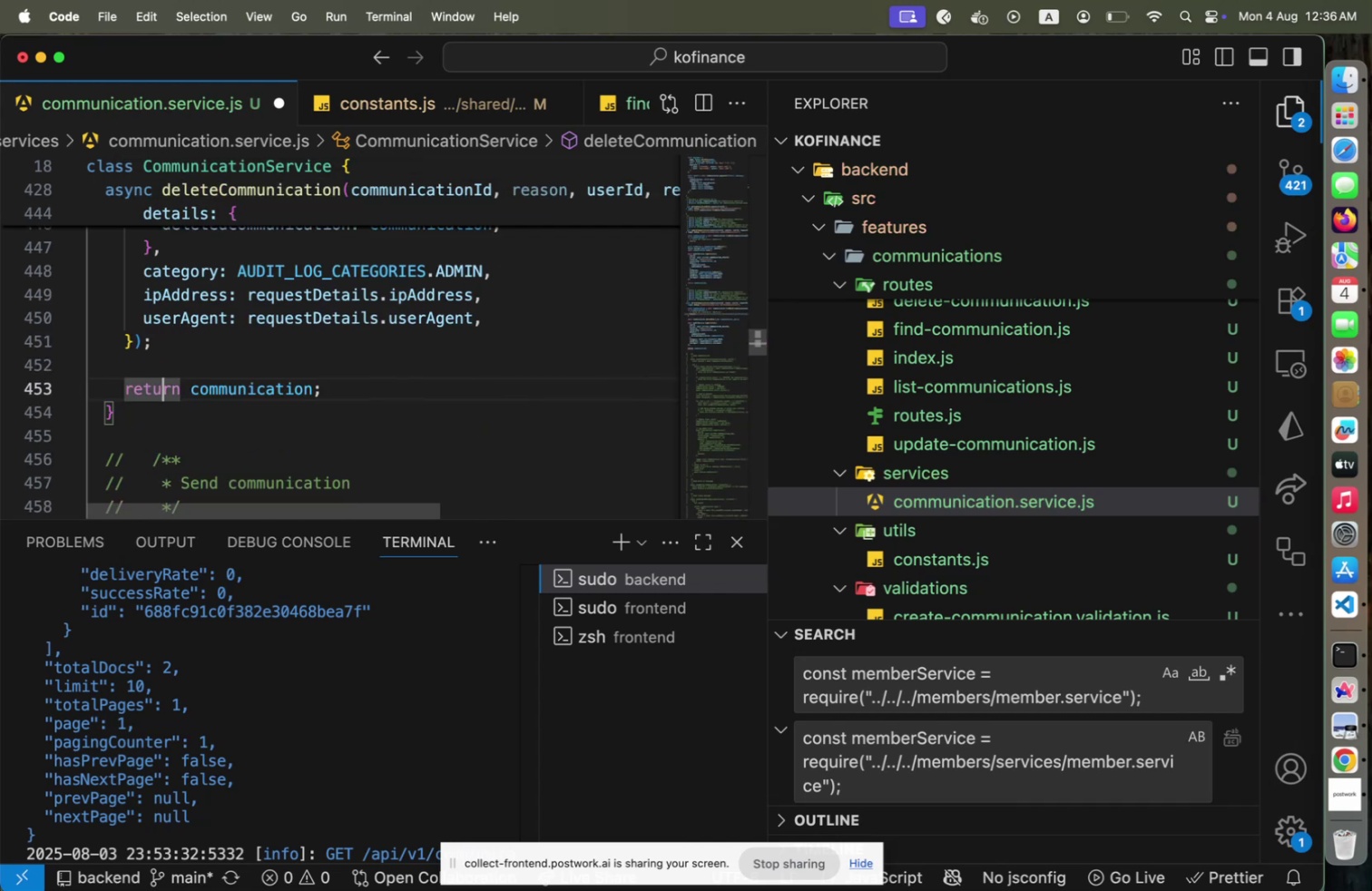 
scroll: coordinate [505, 392], scroll_direction: up, amount: 7.0
 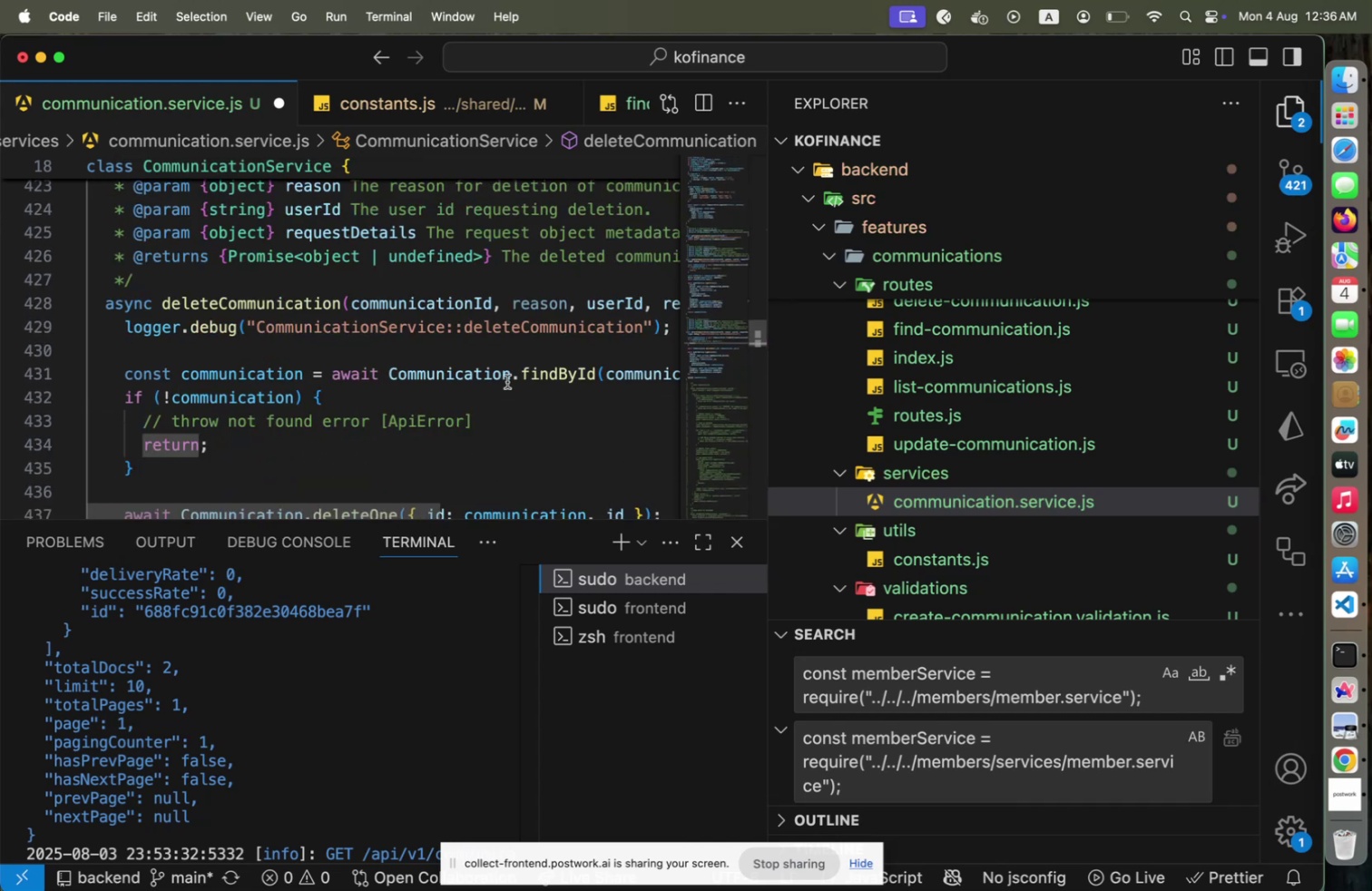 
left_click([520, 329])
 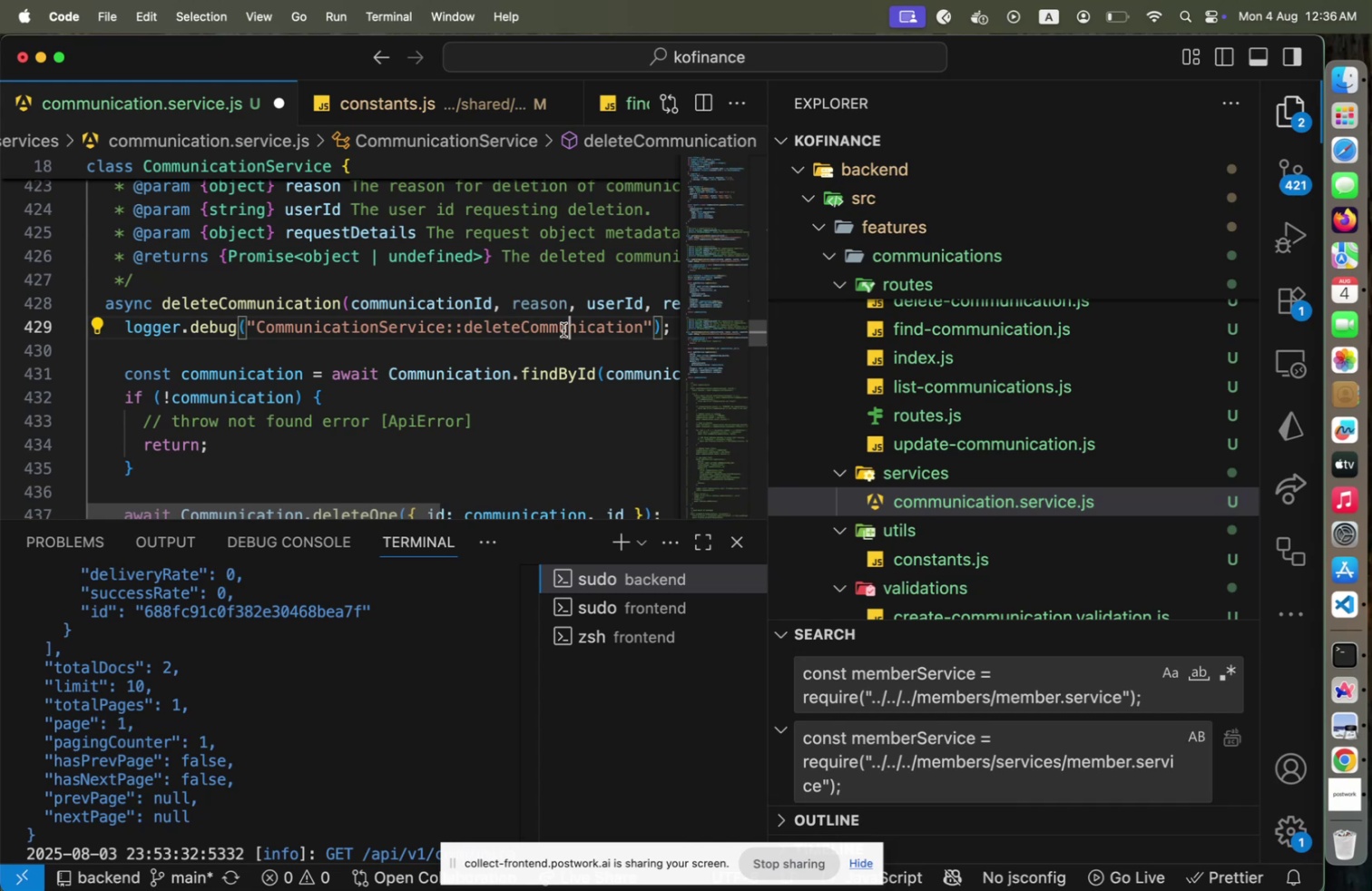 
scroll: coordinate [474, 362], scroll_direction: up, amount: 2.0
 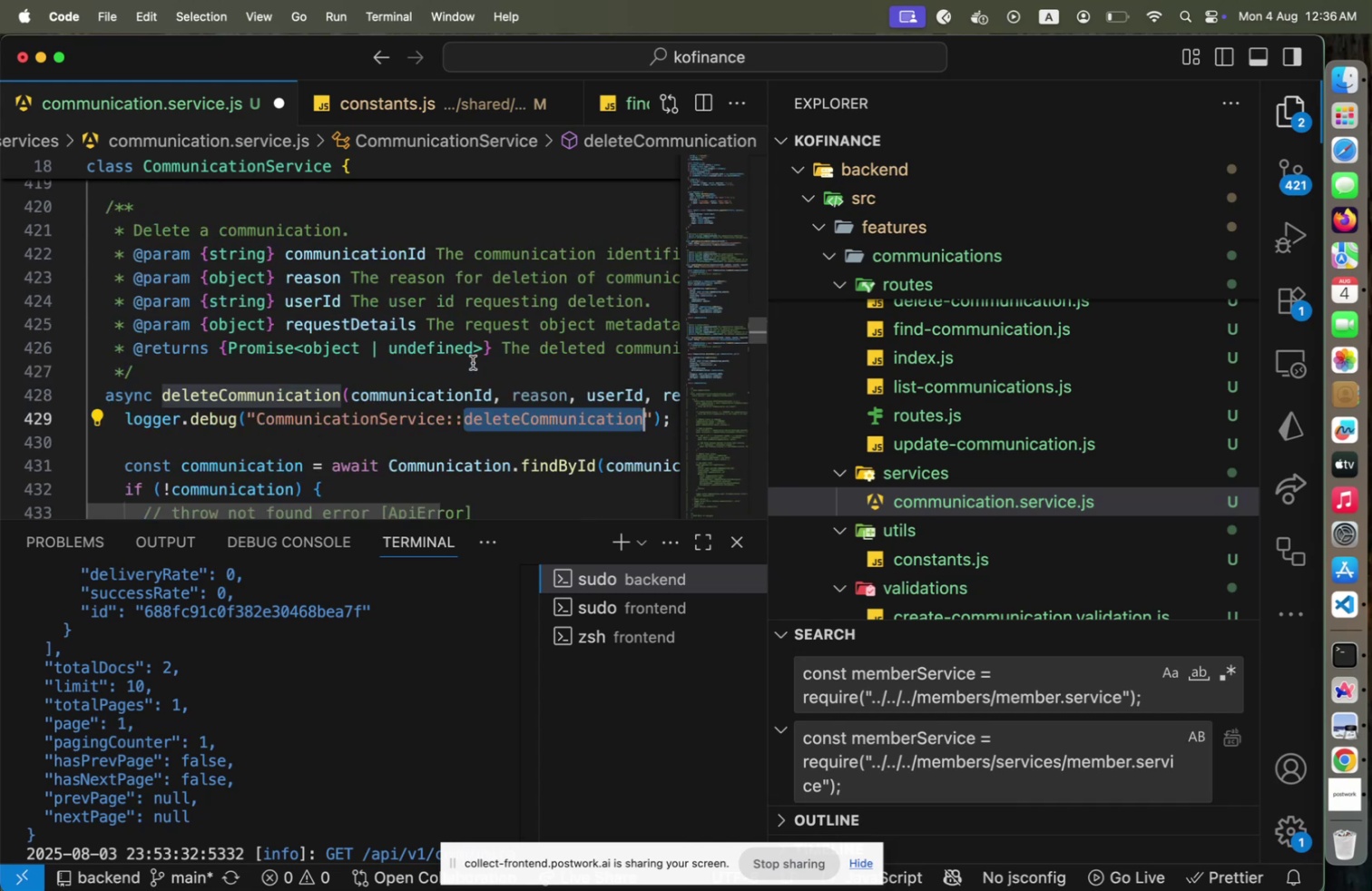 
key(Meta+CommandLeft)
 